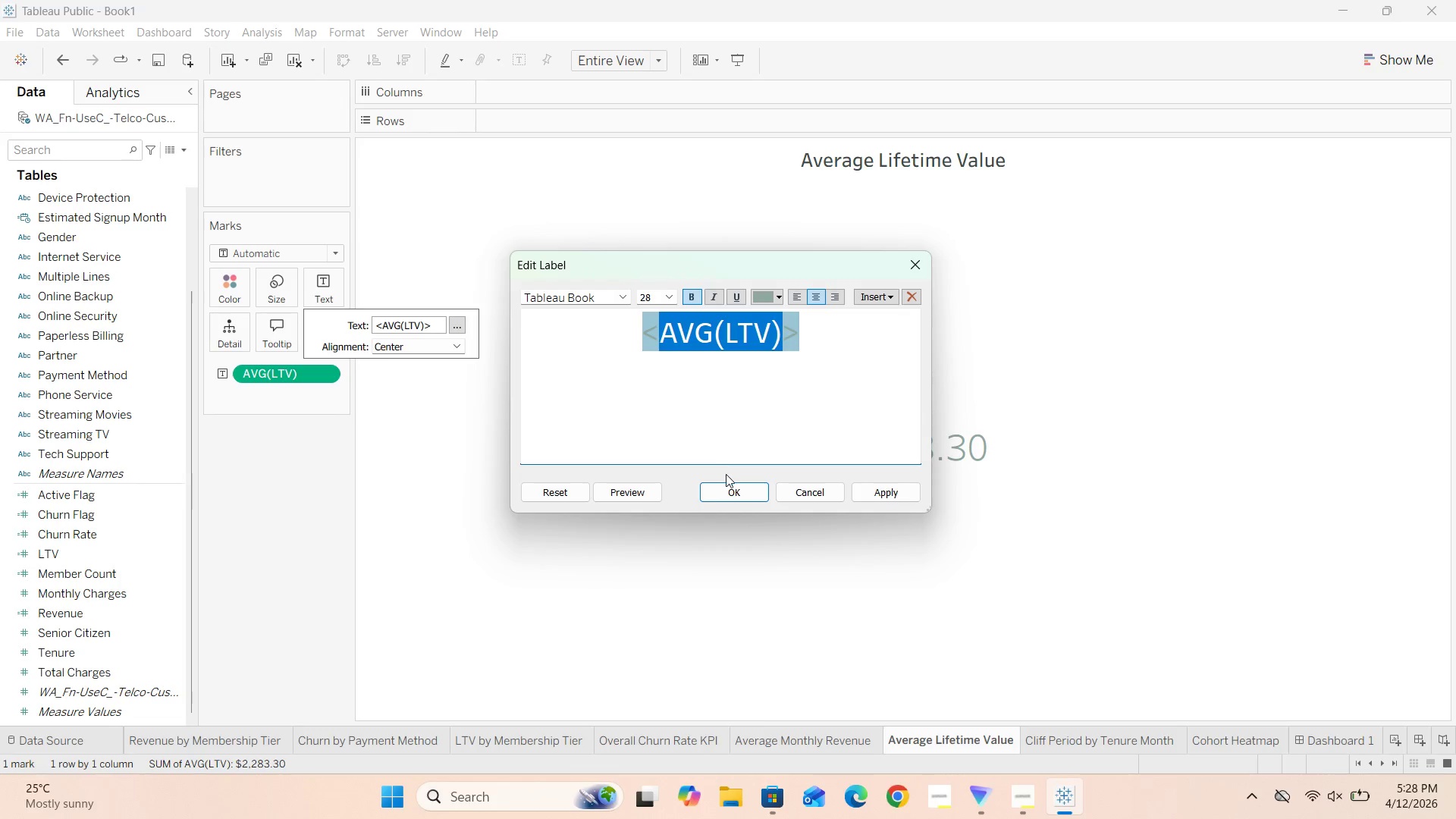 
left_click([728, 497])
 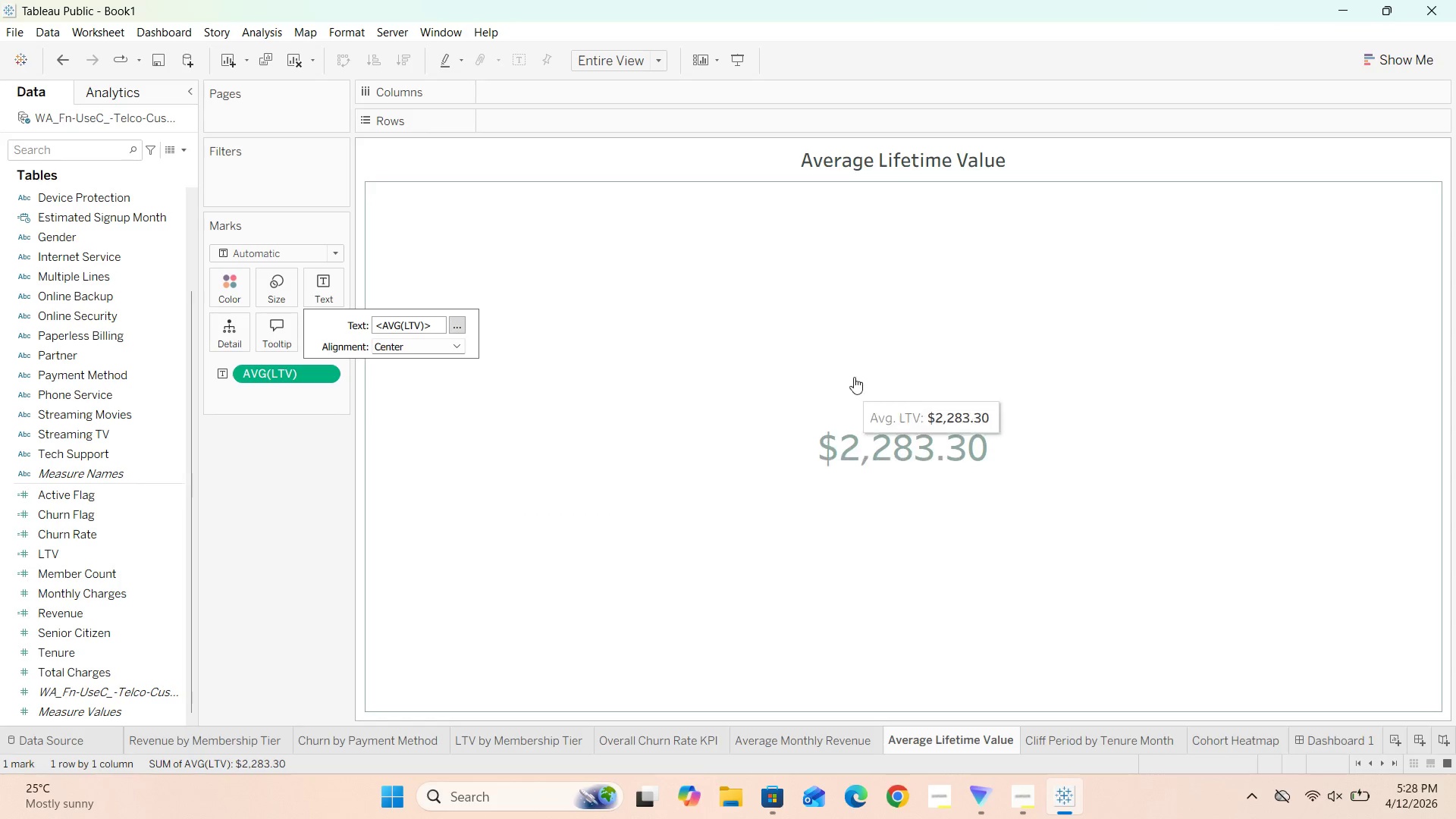 
left_click([875, 317])
 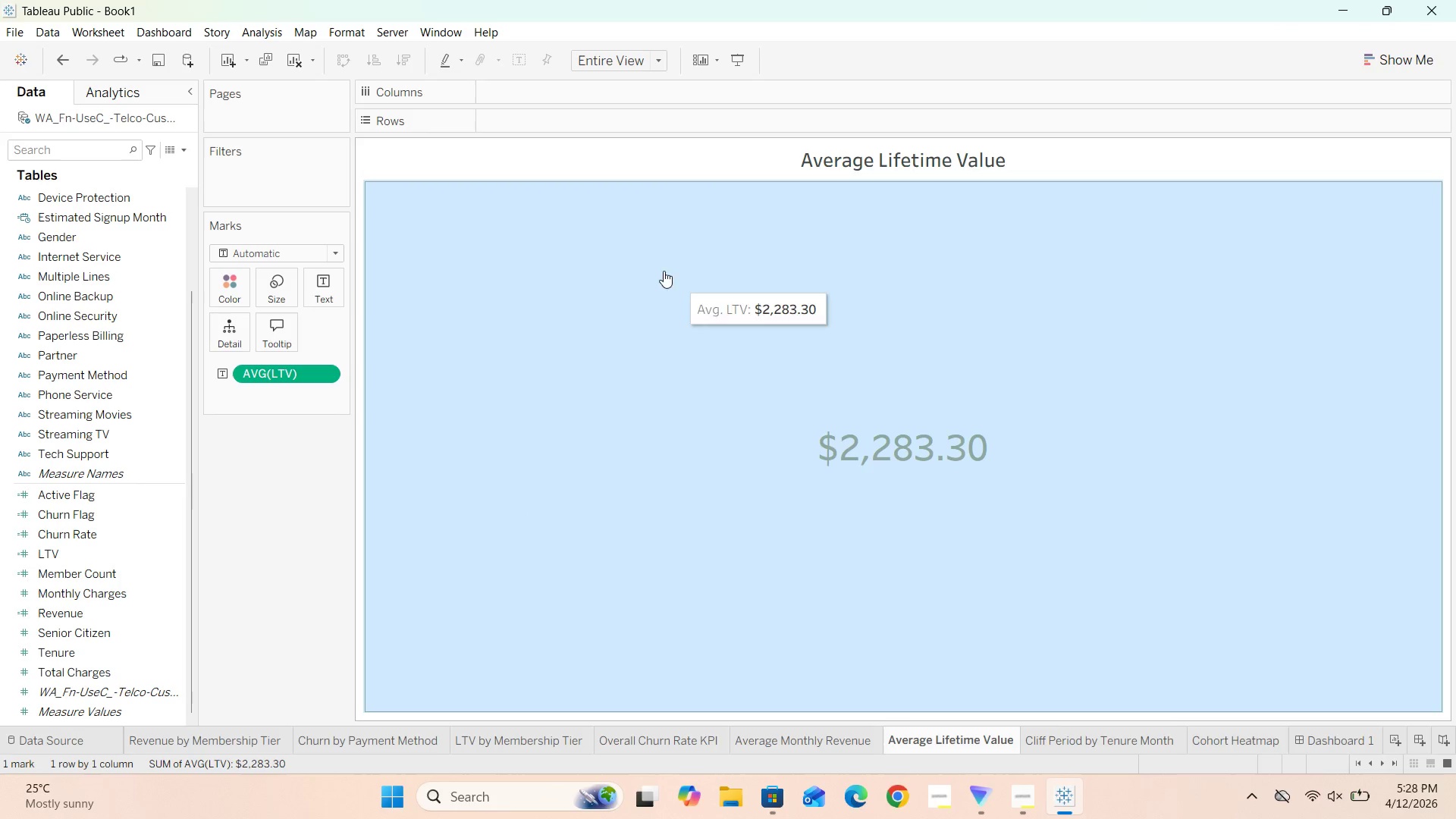 
left_click([623, 214])
 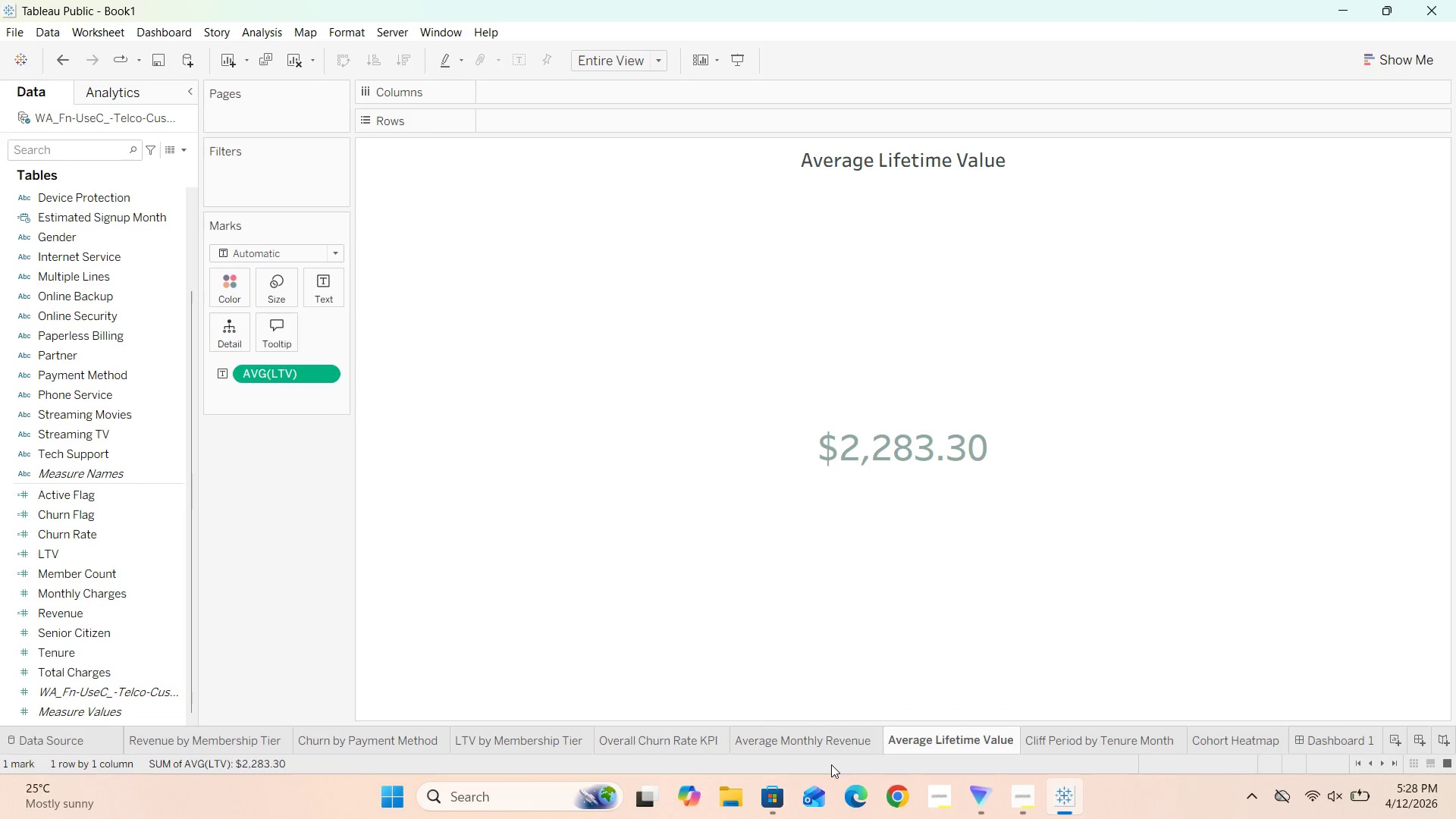 
left_click([829, 748])
 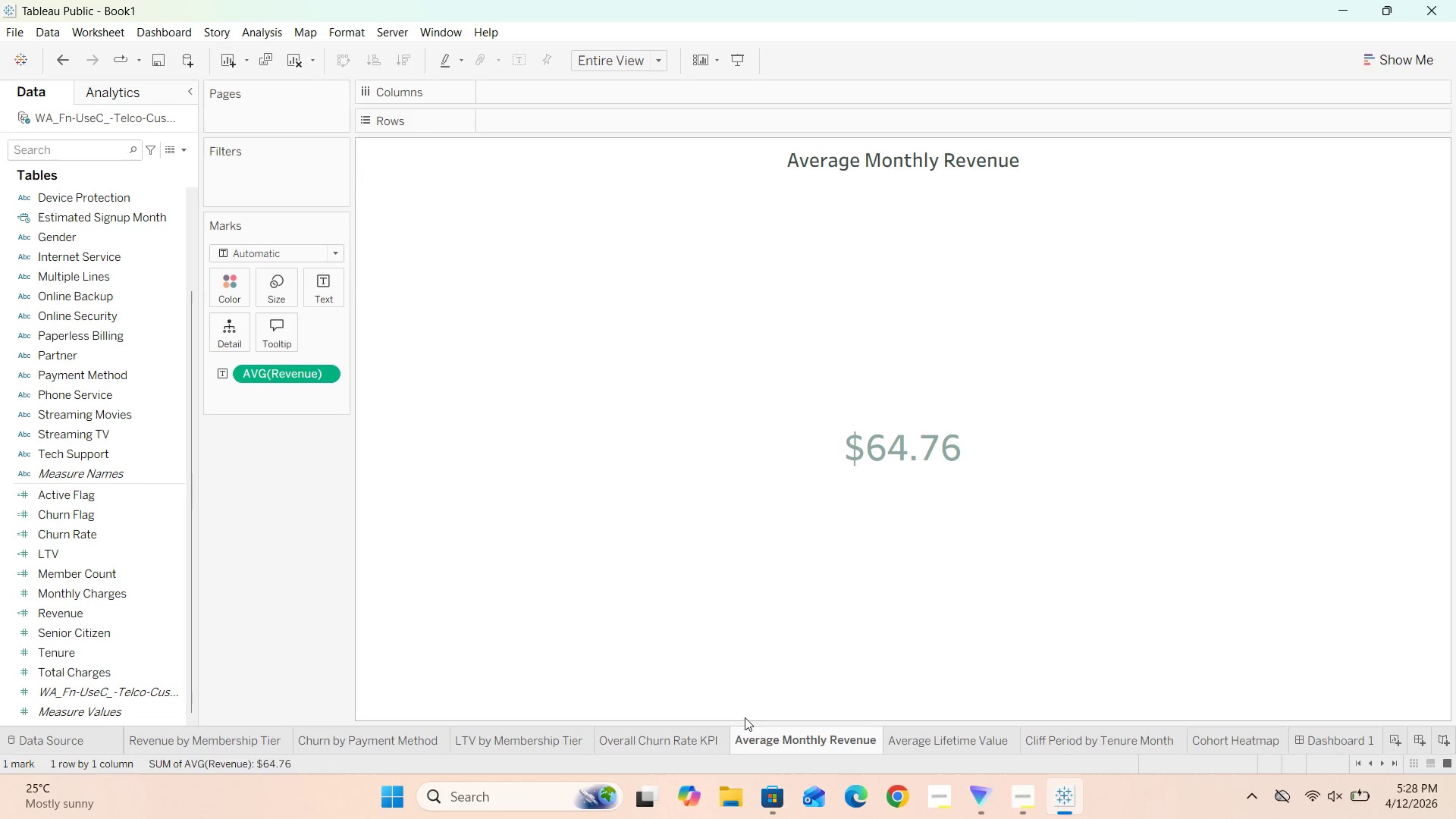 
left_click([698, 739])
 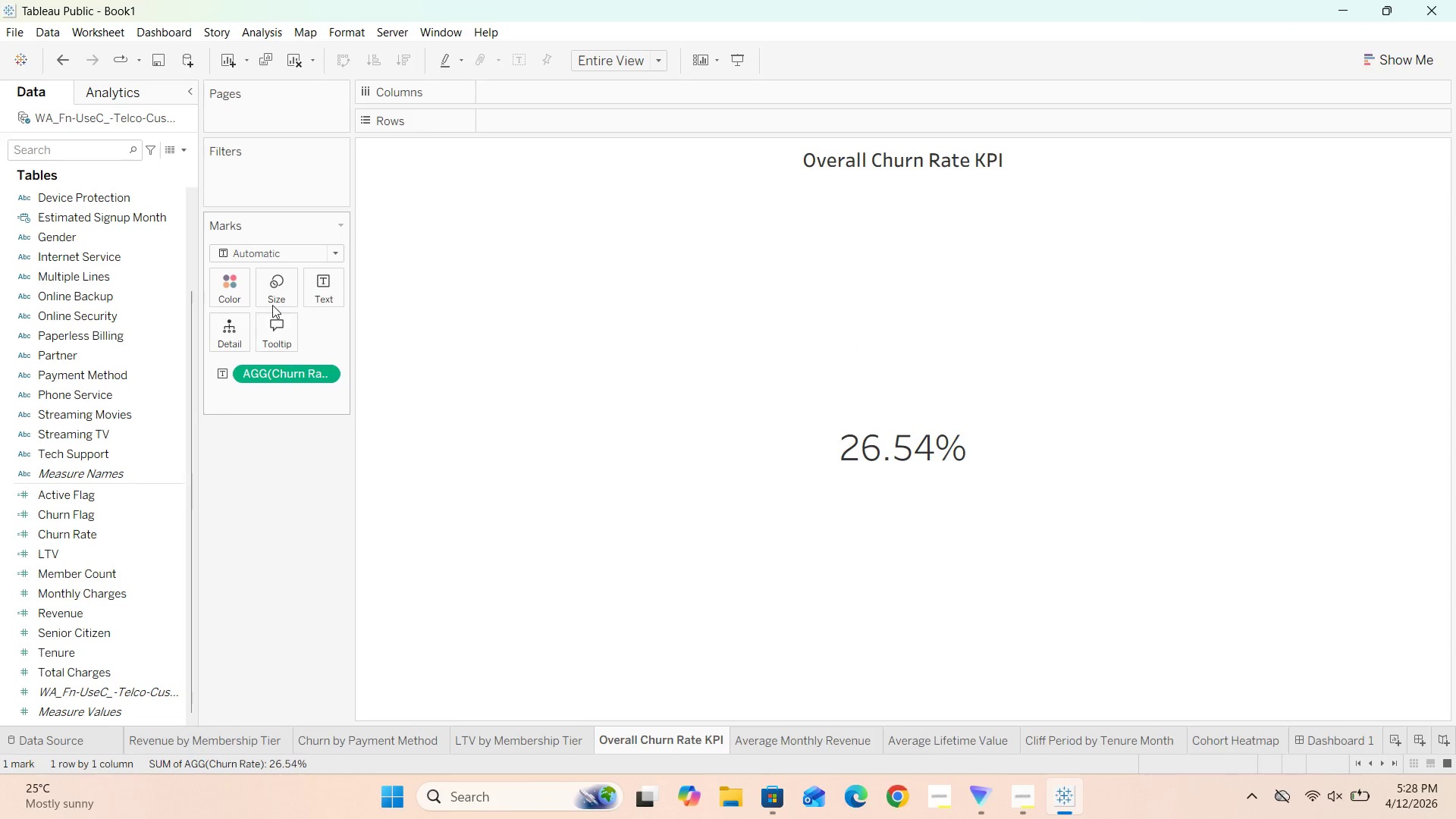 
left_click([237, 288])
 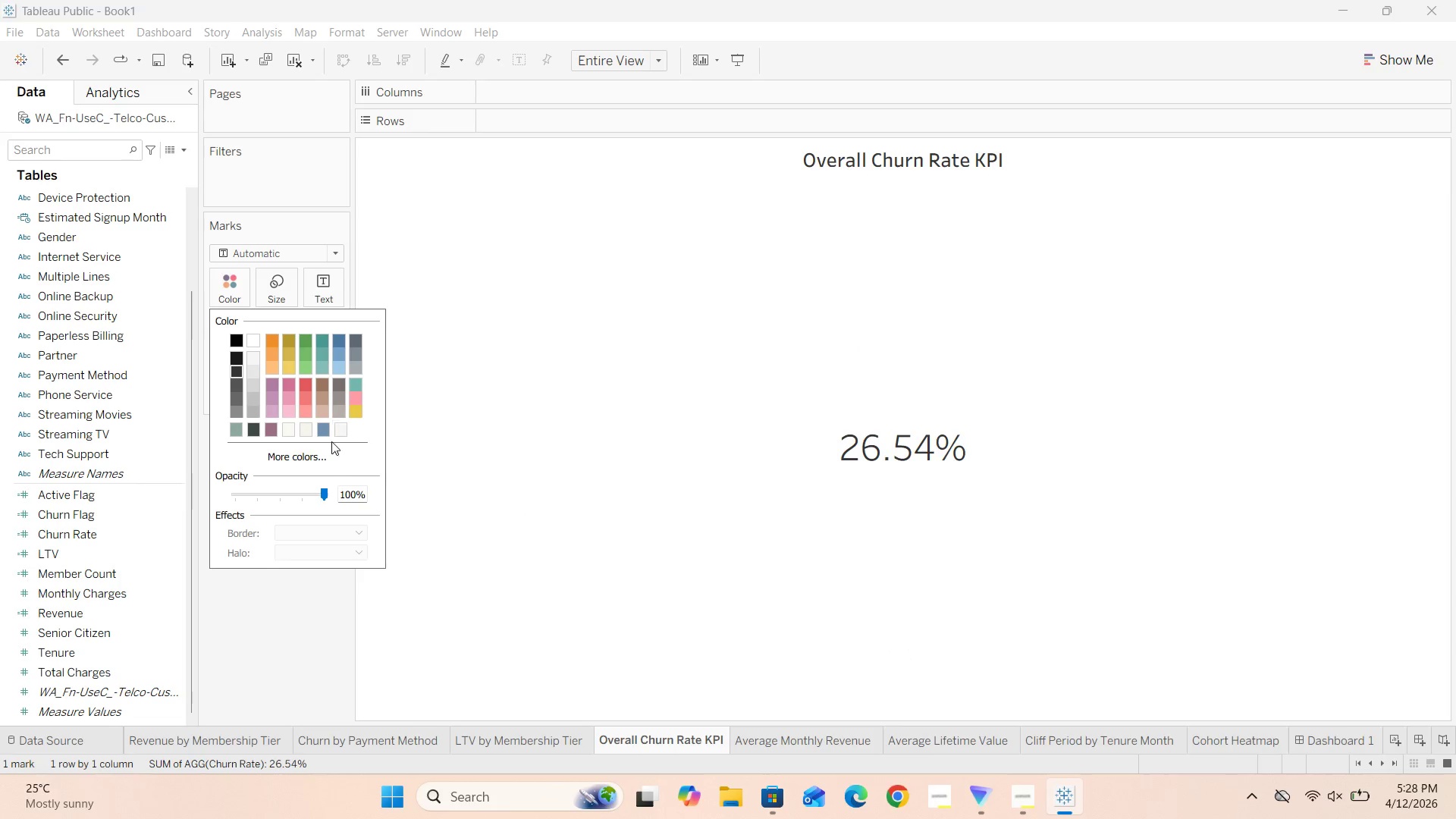 
left_click([325, 453])
 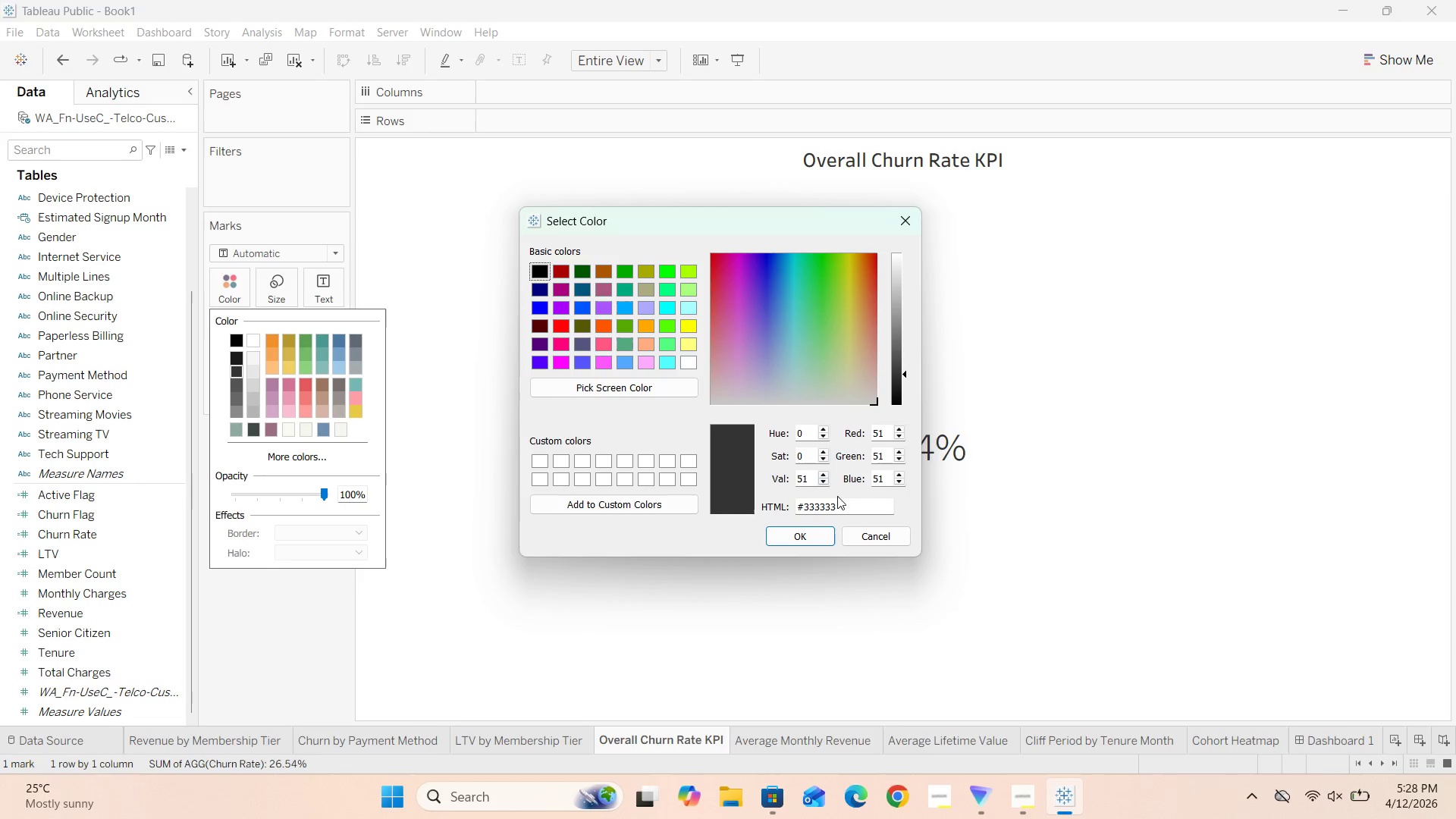 
left_click_drag(start_coordinate=[845, 504], to_coordinate=[791, 510])
 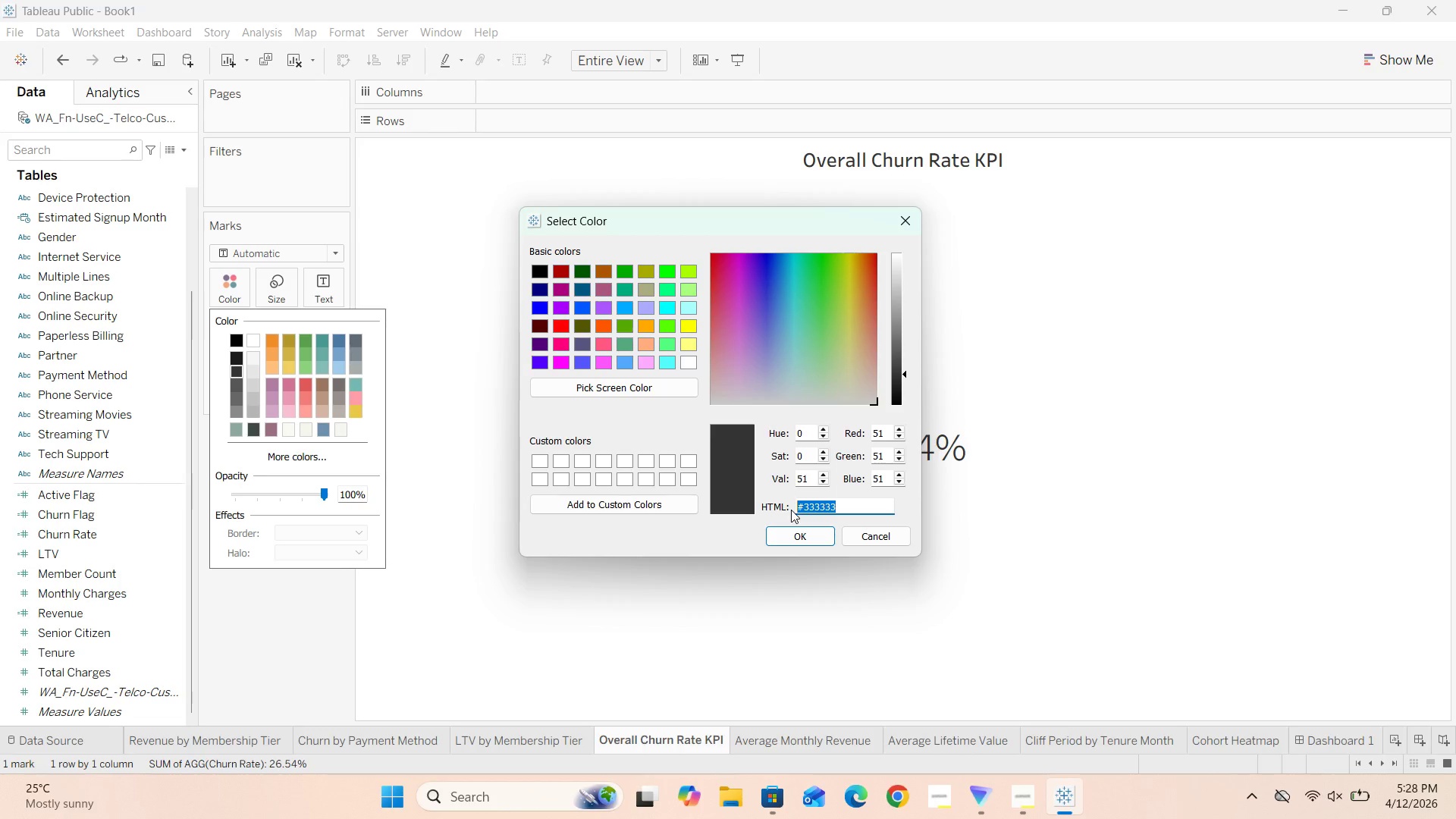 
key(Backspace)
type(#8FA7A0)
 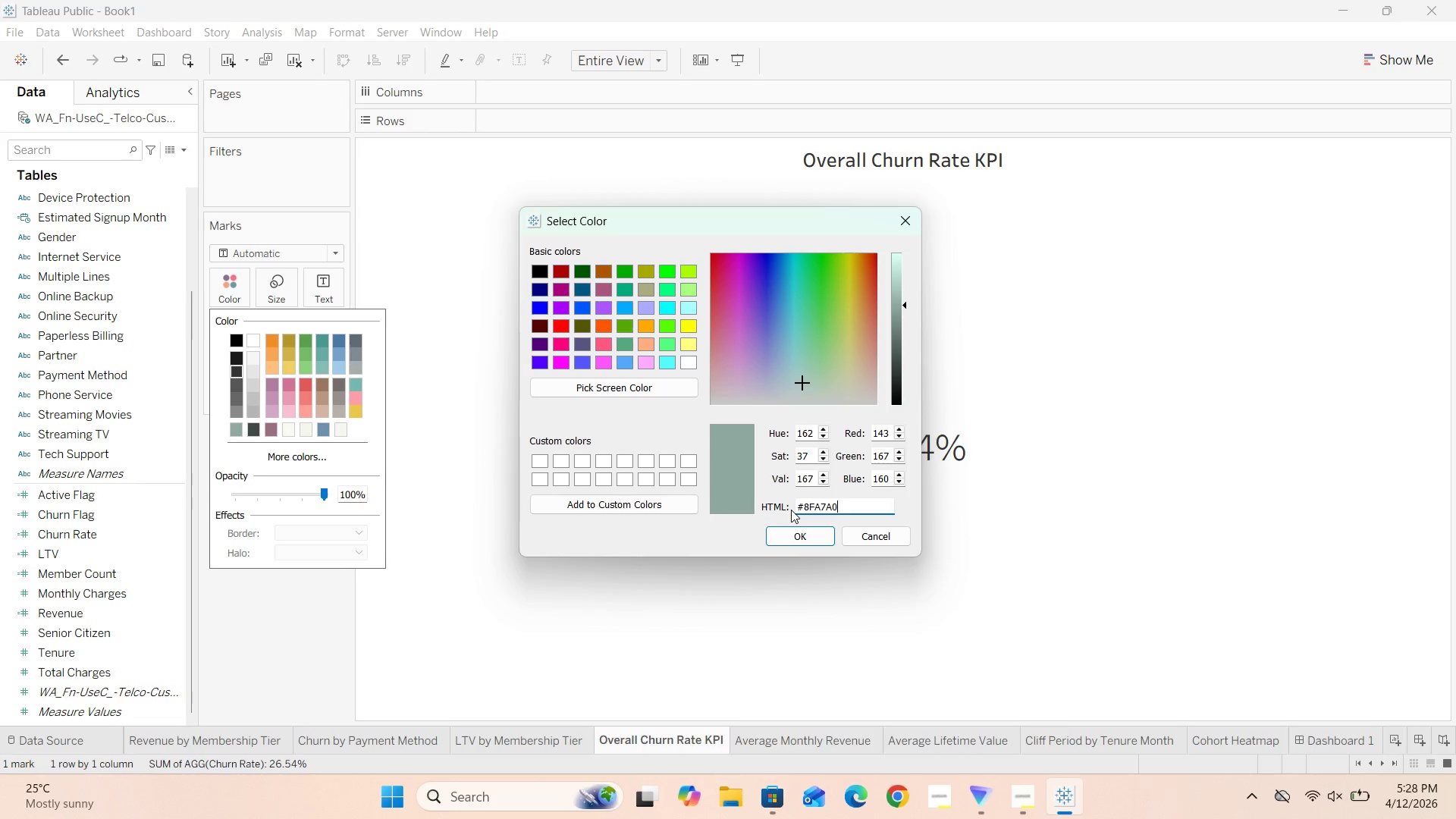 
left_click([791, 532])
 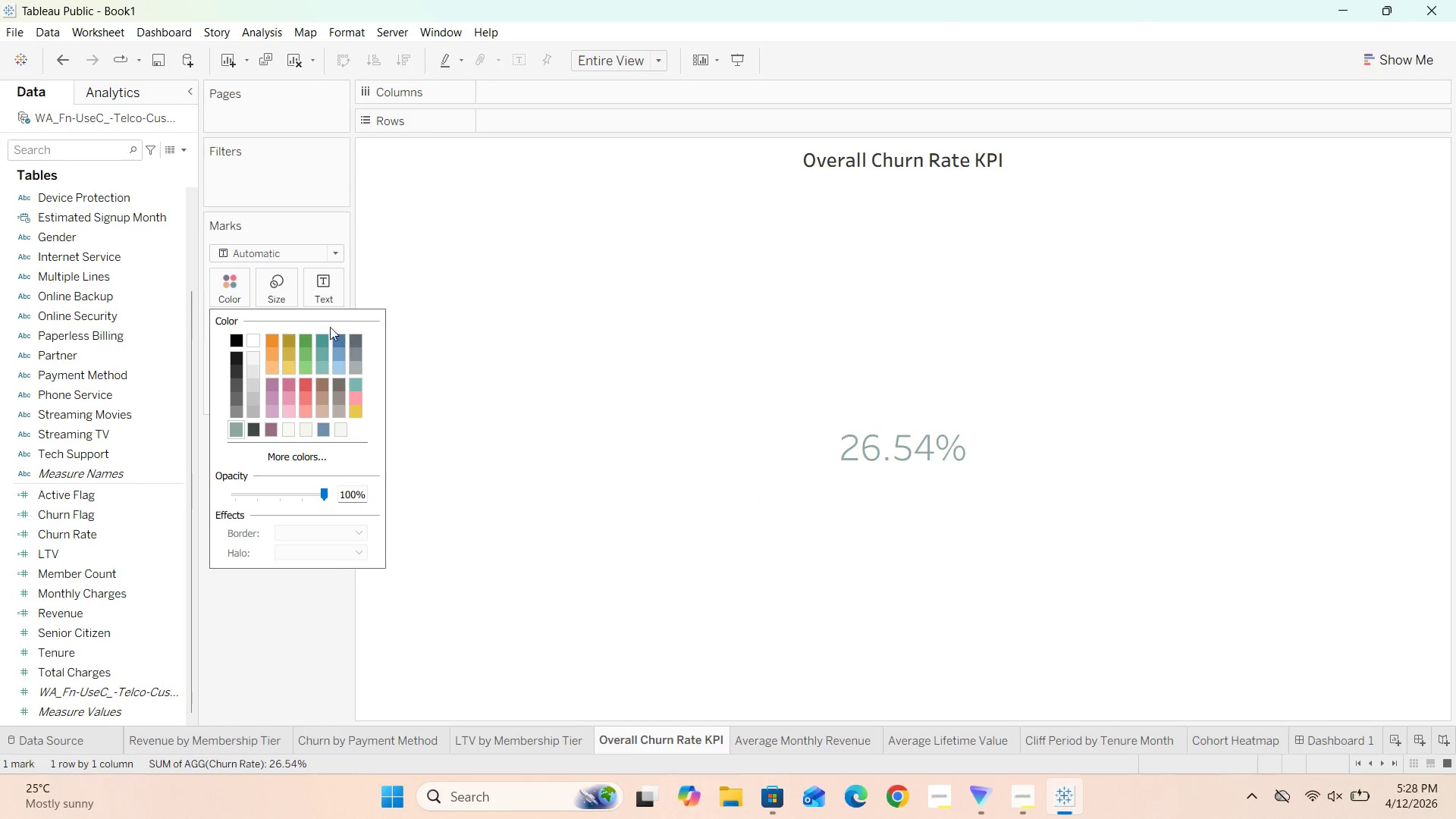 
left_click([441, 315])
 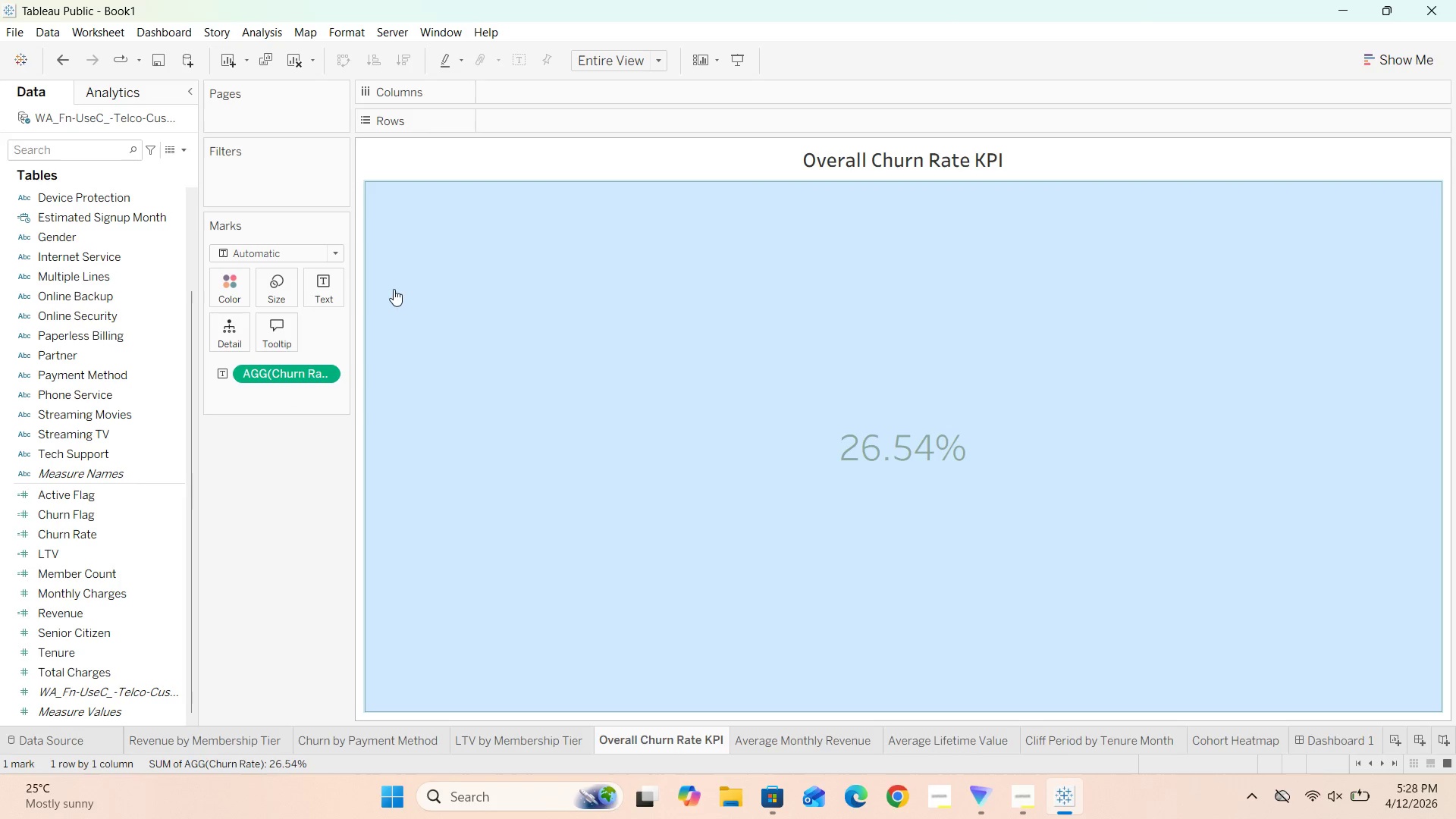 
left_click([573, 309])
 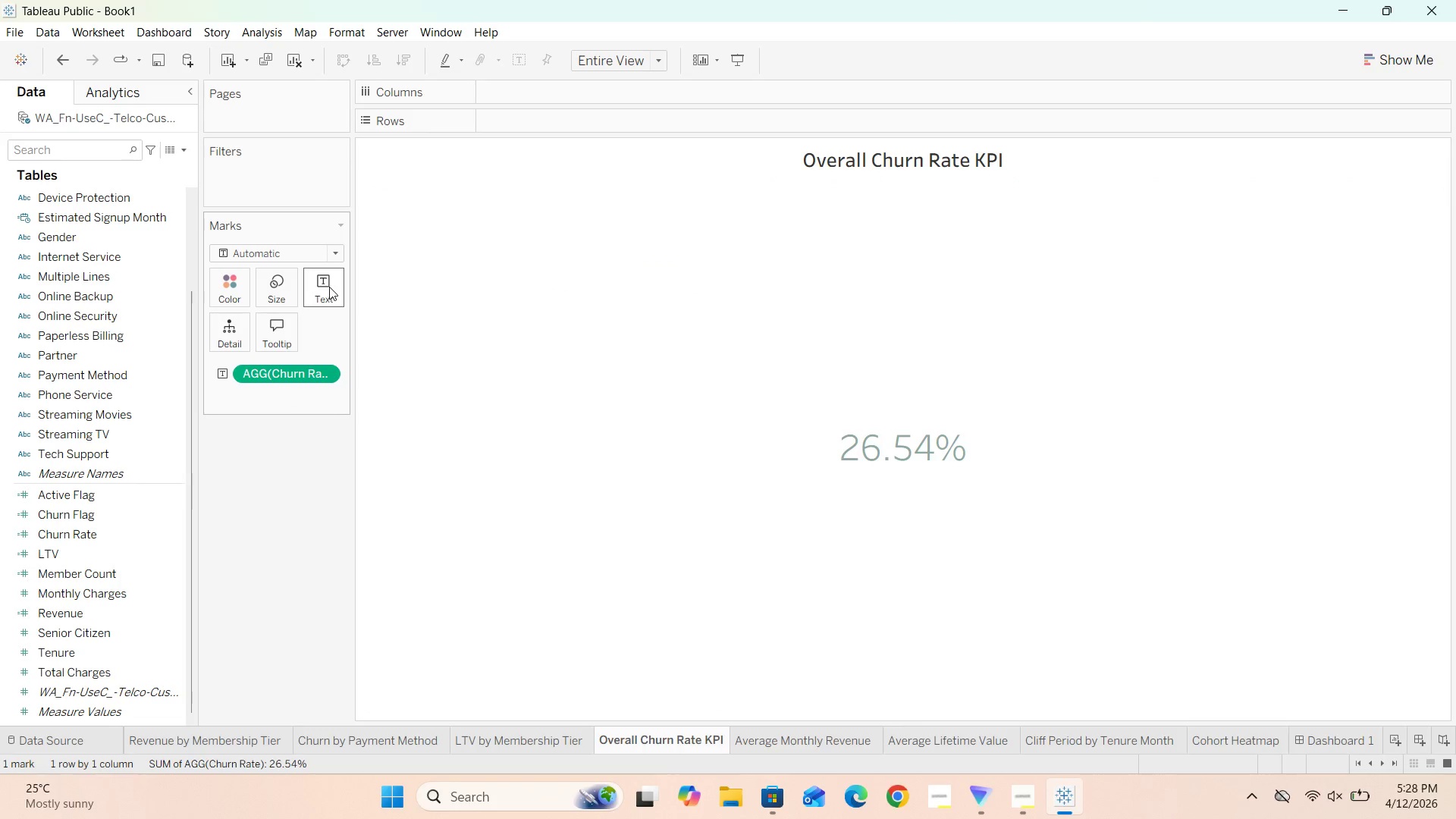 
left_click([326, 281])
 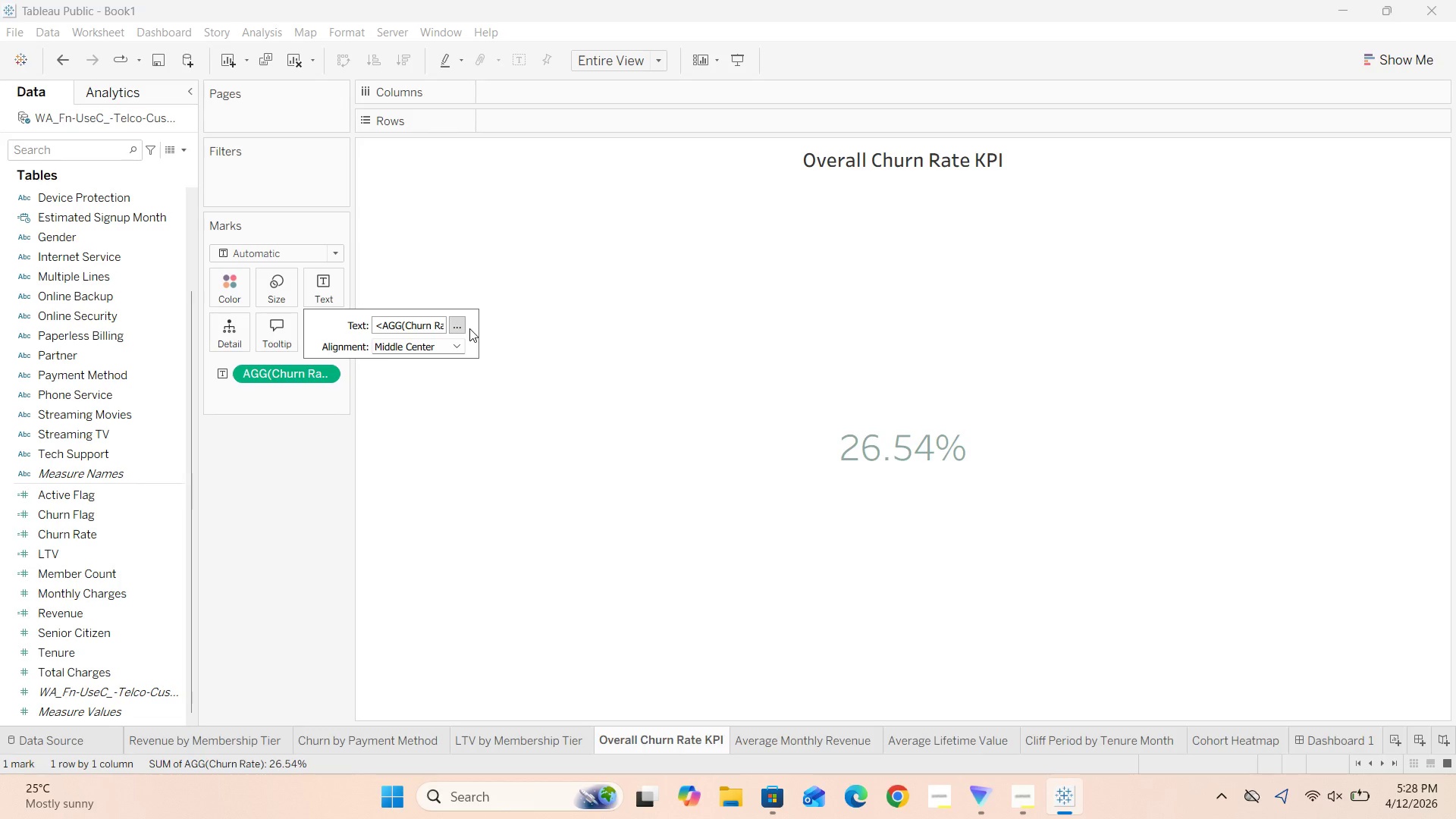 
left_click([458, 327])
 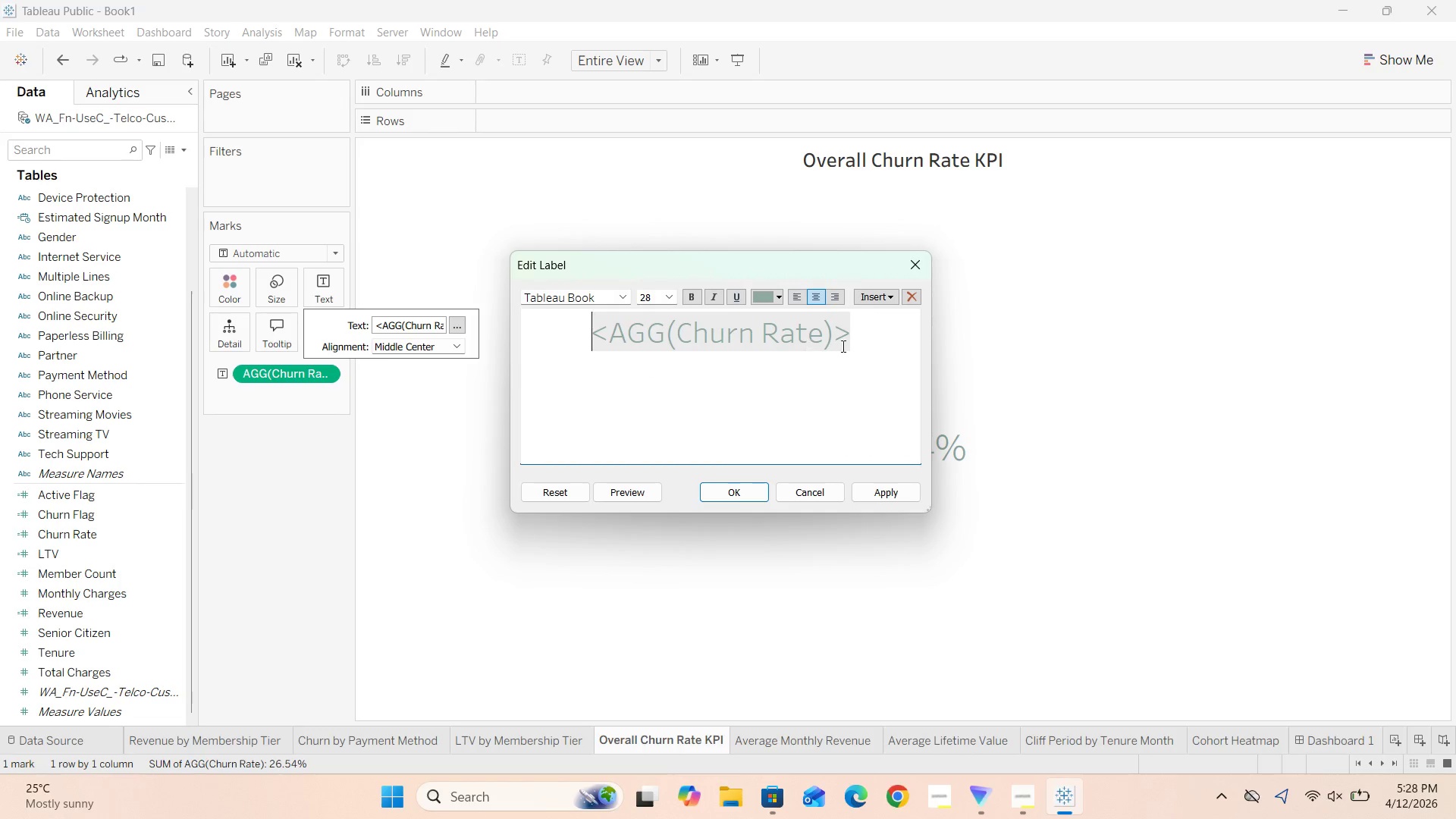 
left_click_drag(start_coordinate=[838, 341], to_coordinate=[613, 343])
 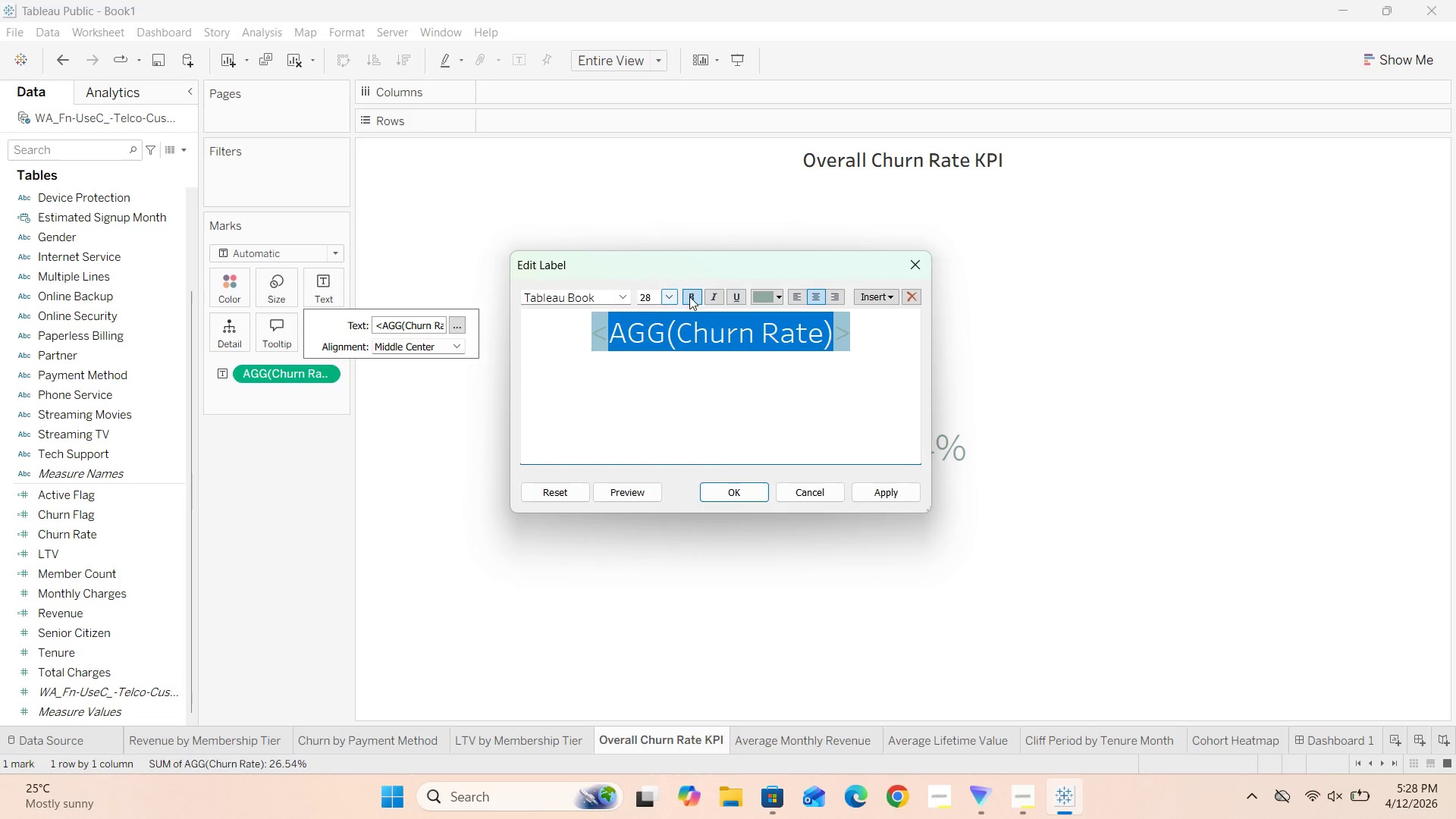 
left_click([695, 296])
 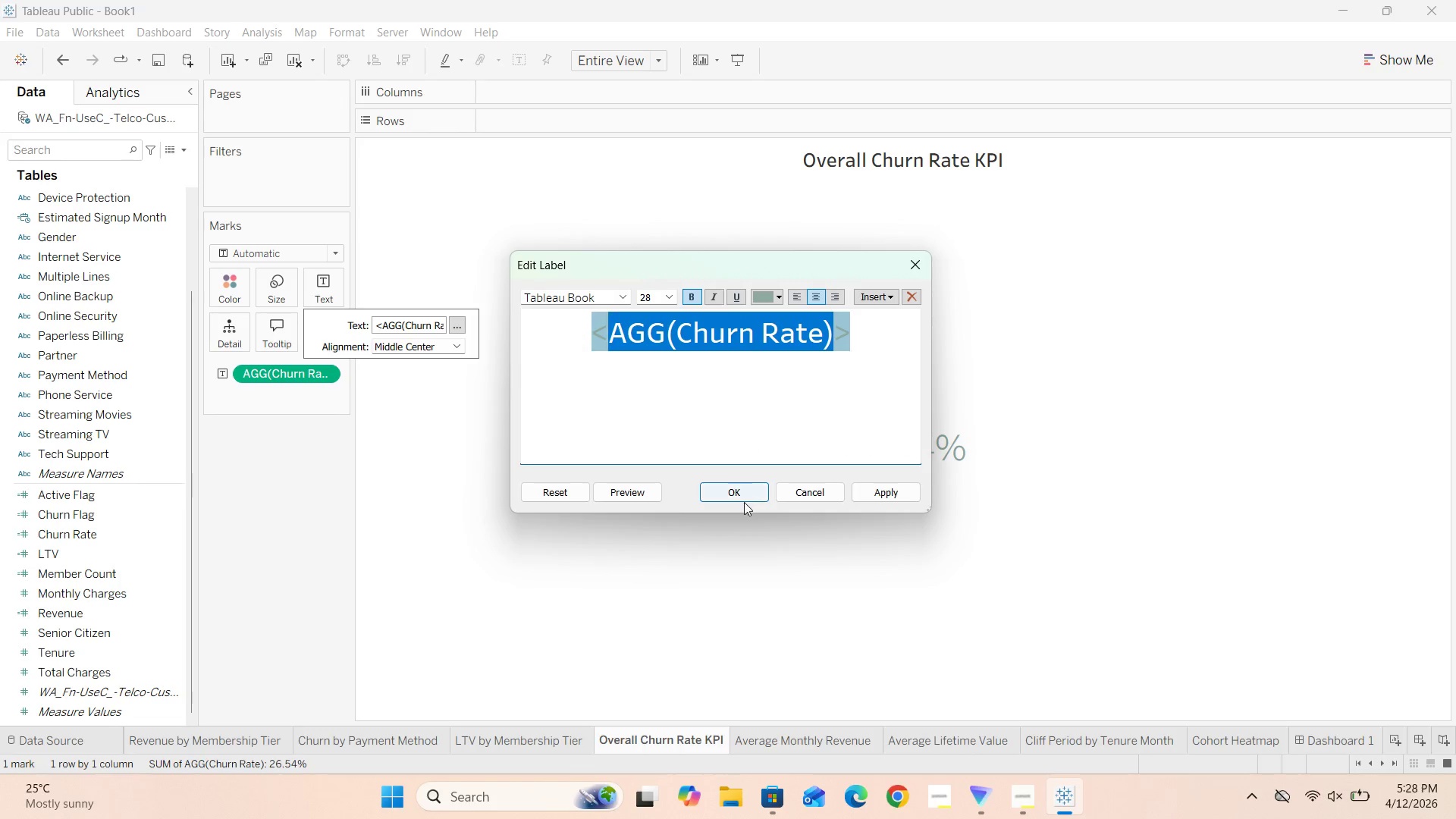 
left_click([739, 494])
 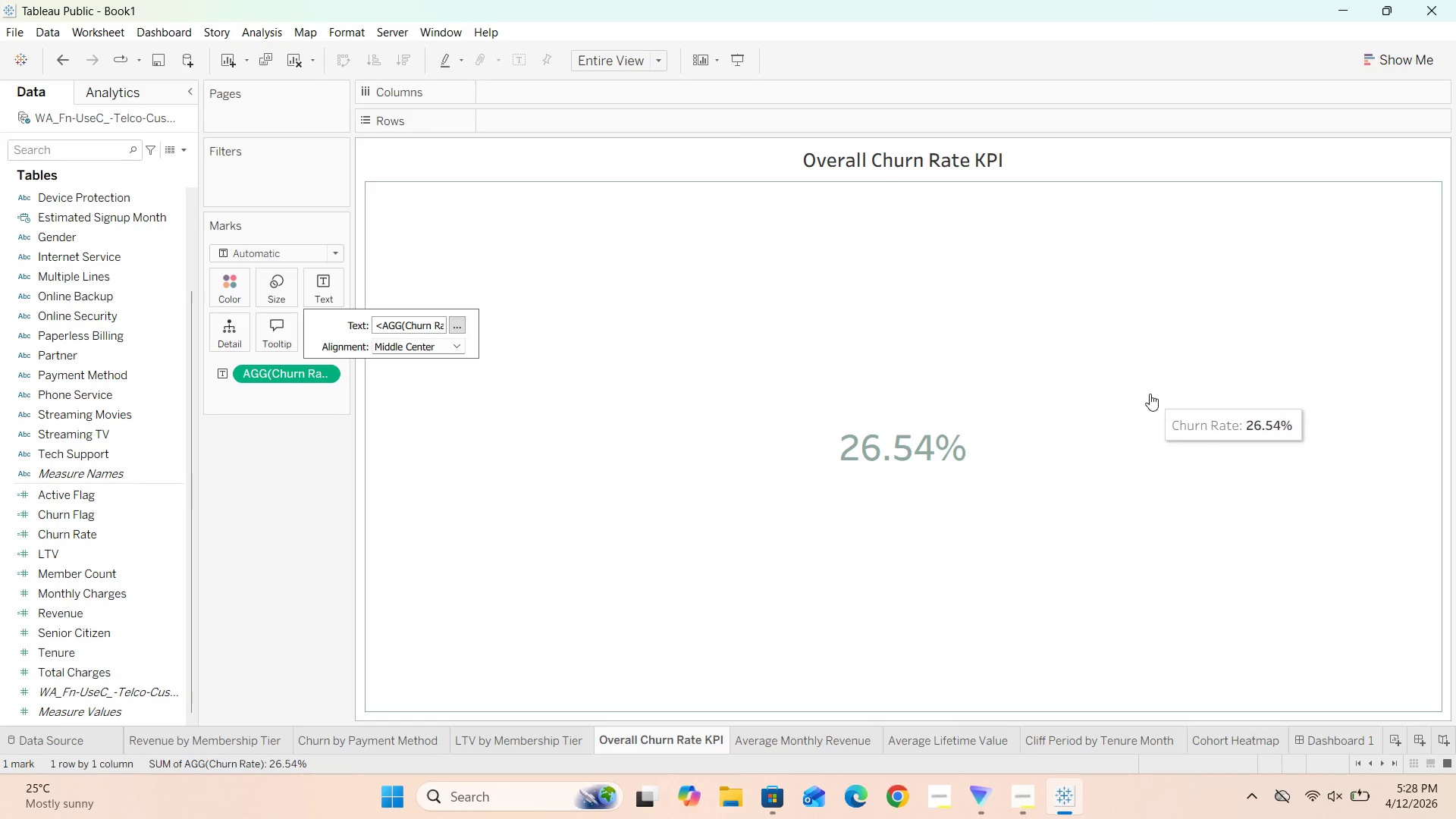 
left_click([1150, 394])
 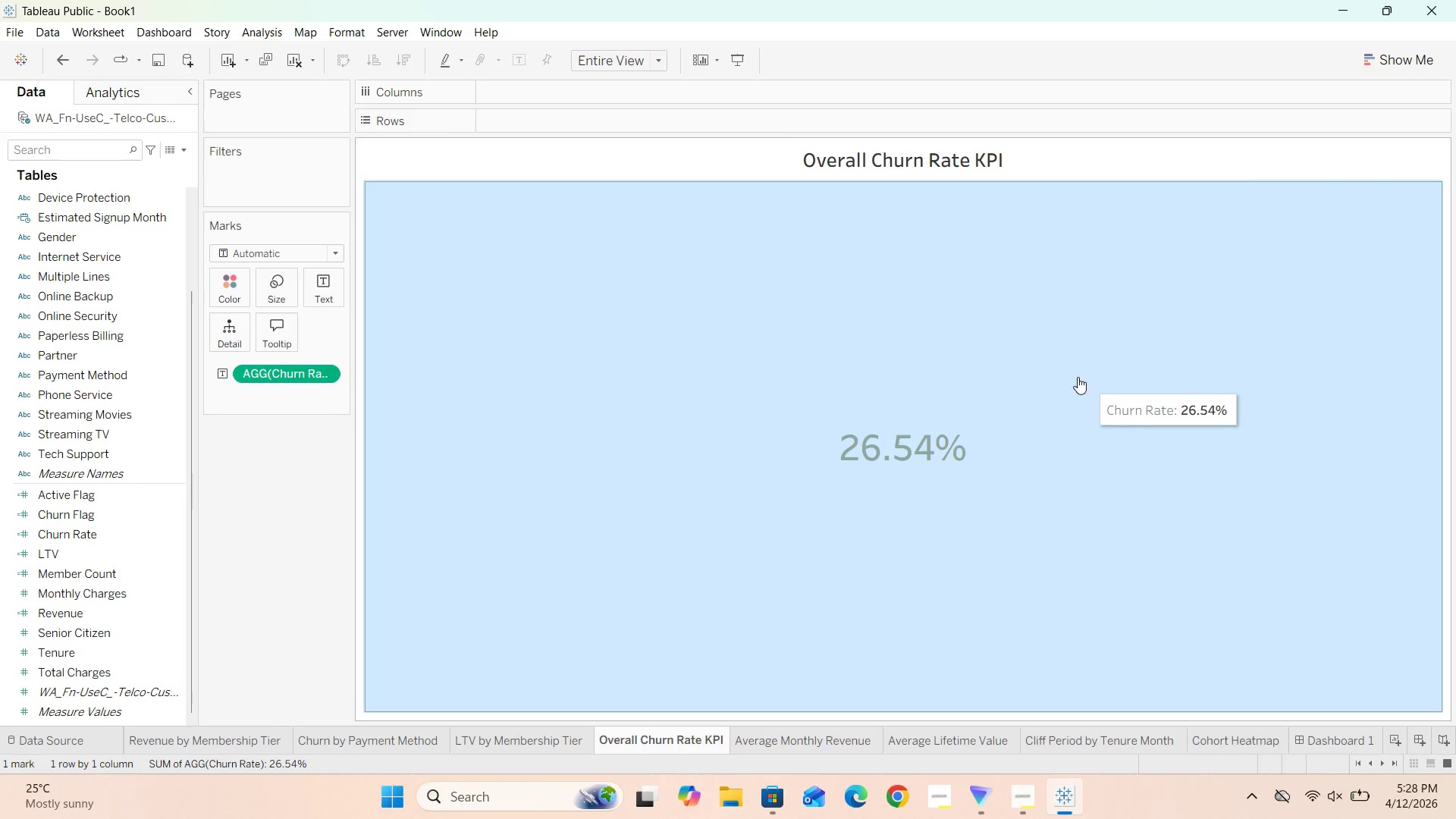 
left_click([1065, 365])
 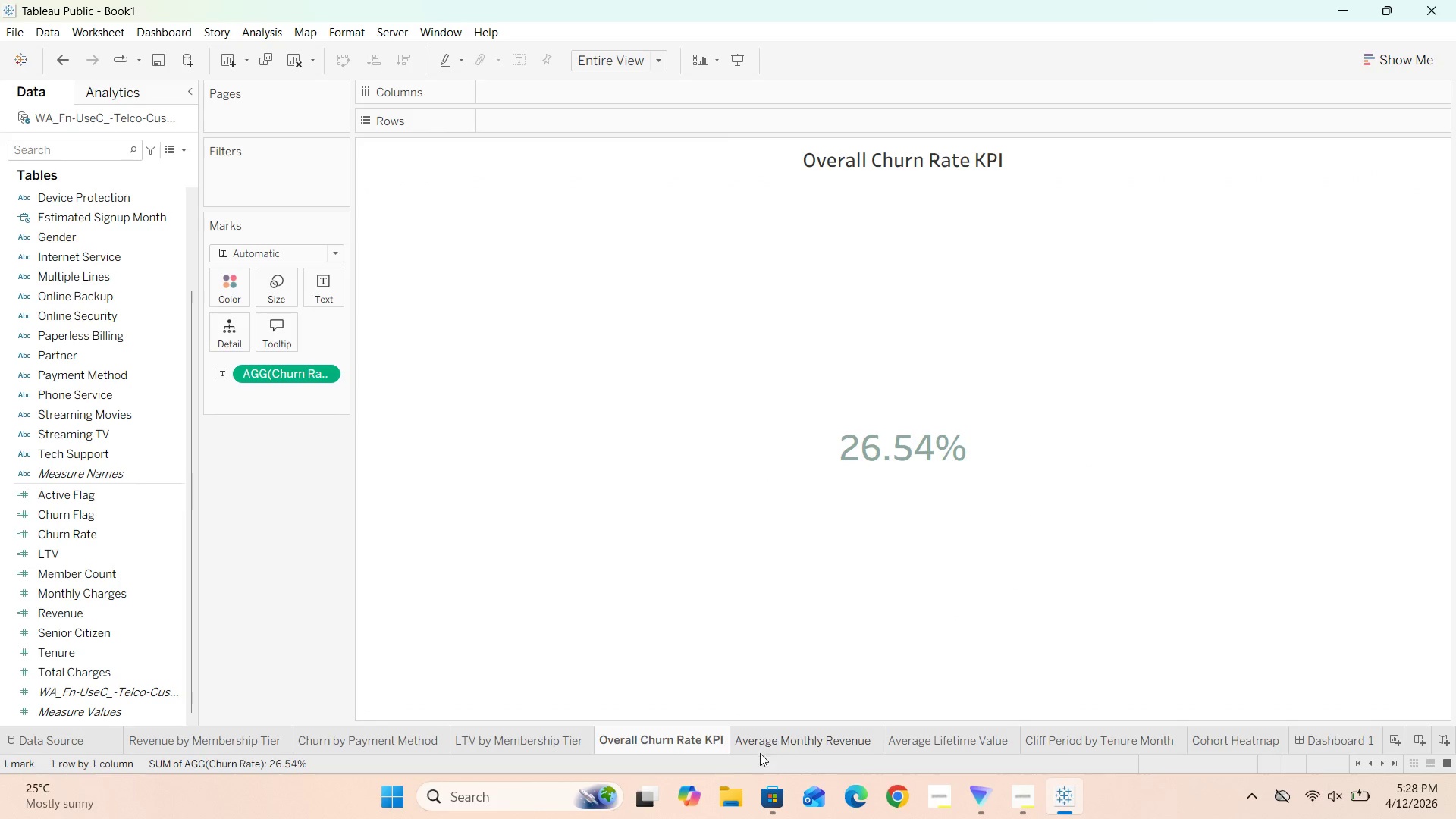 
left_click([777, 739])
 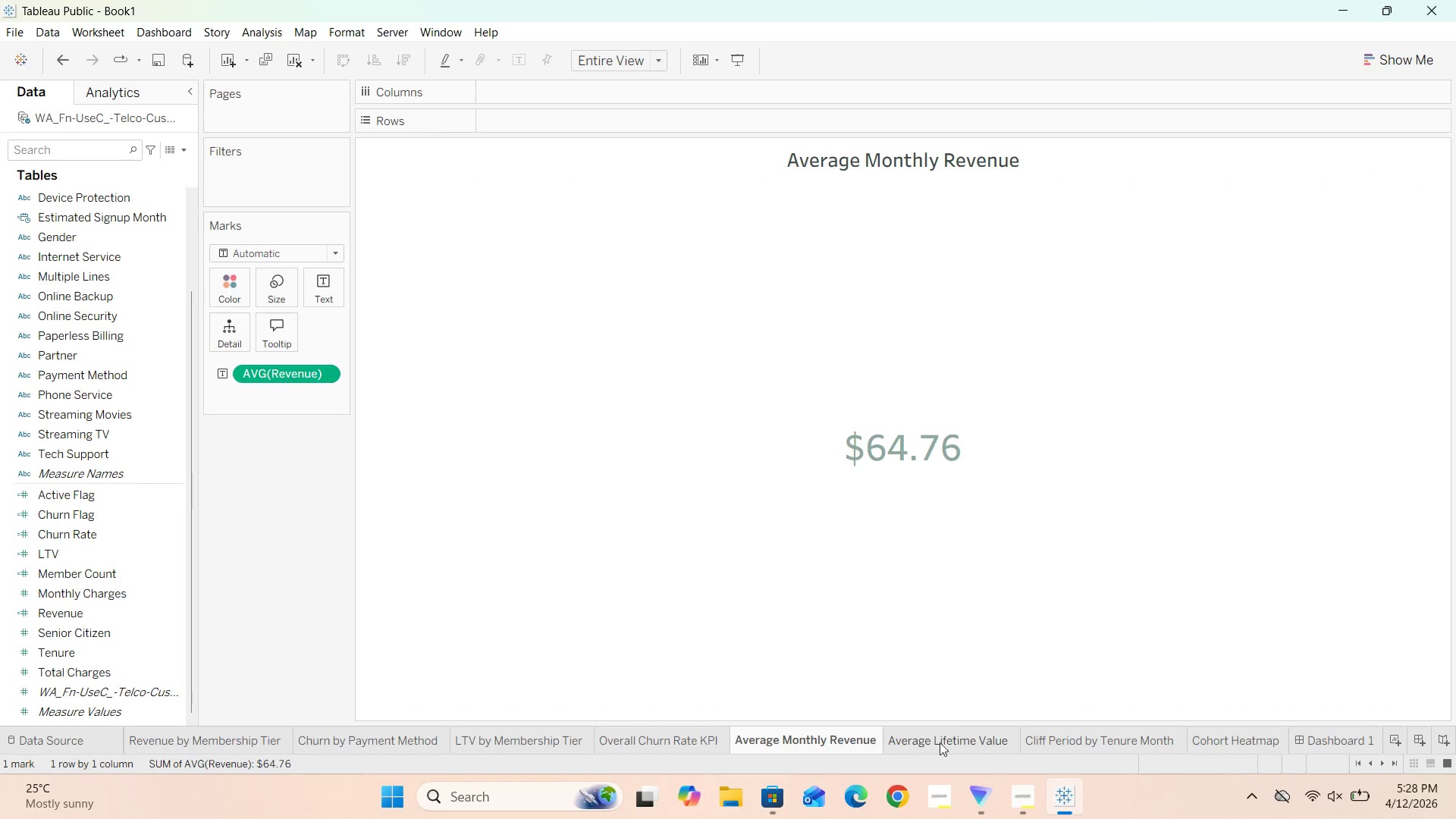 
left_click([956, 742])
 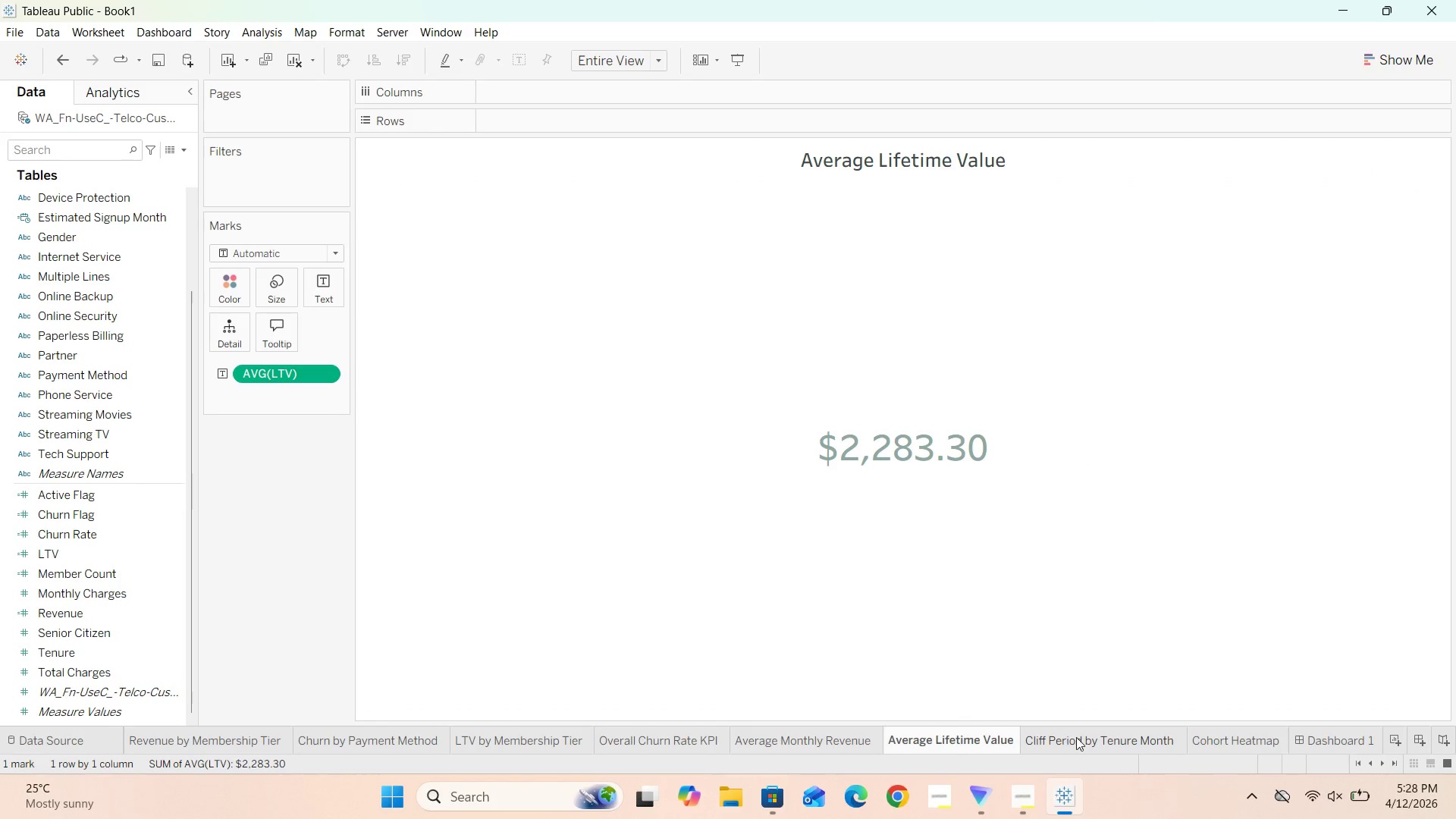 
left_click([1077, 736])
 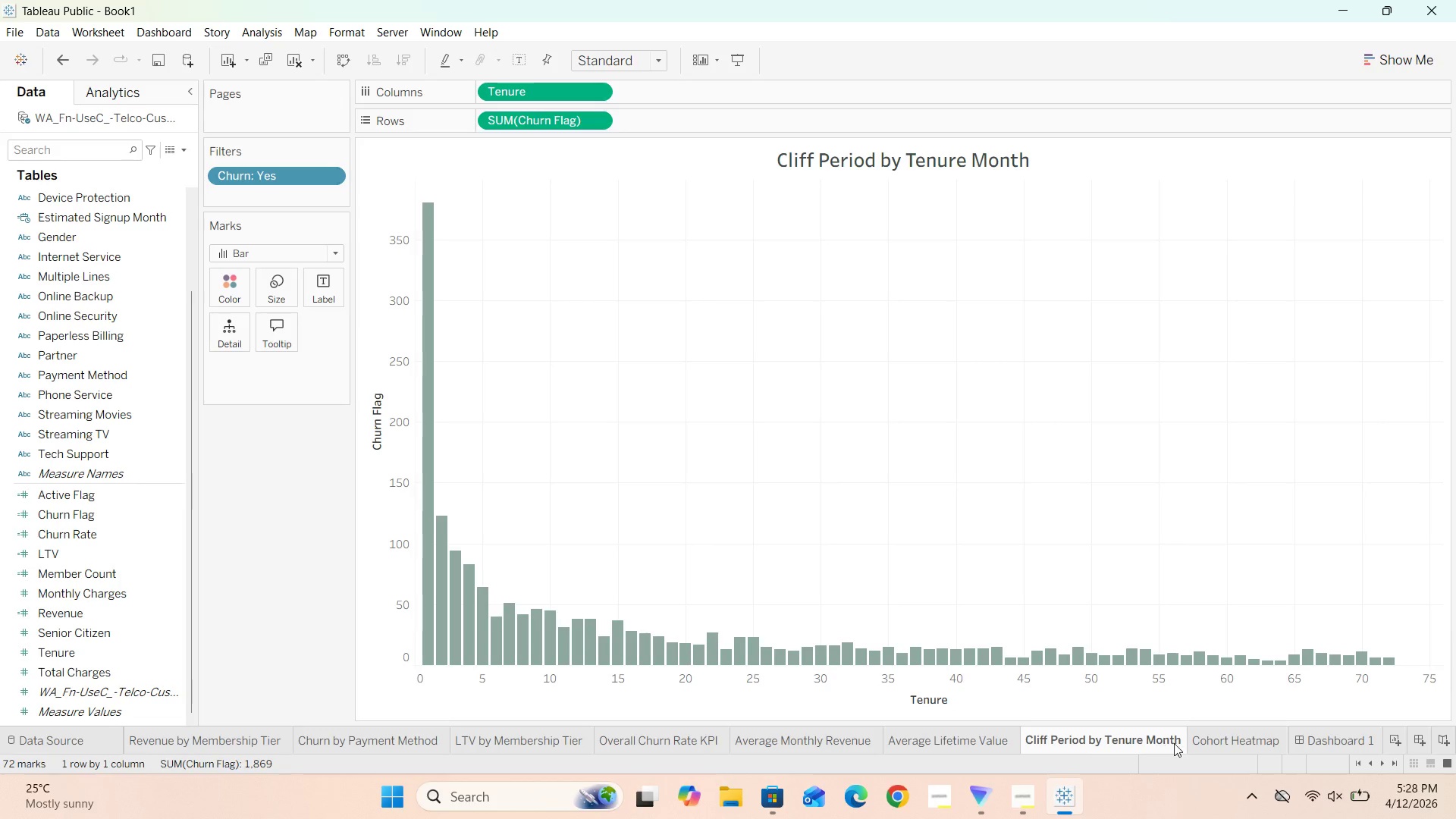 
left_click([1206, 737])
 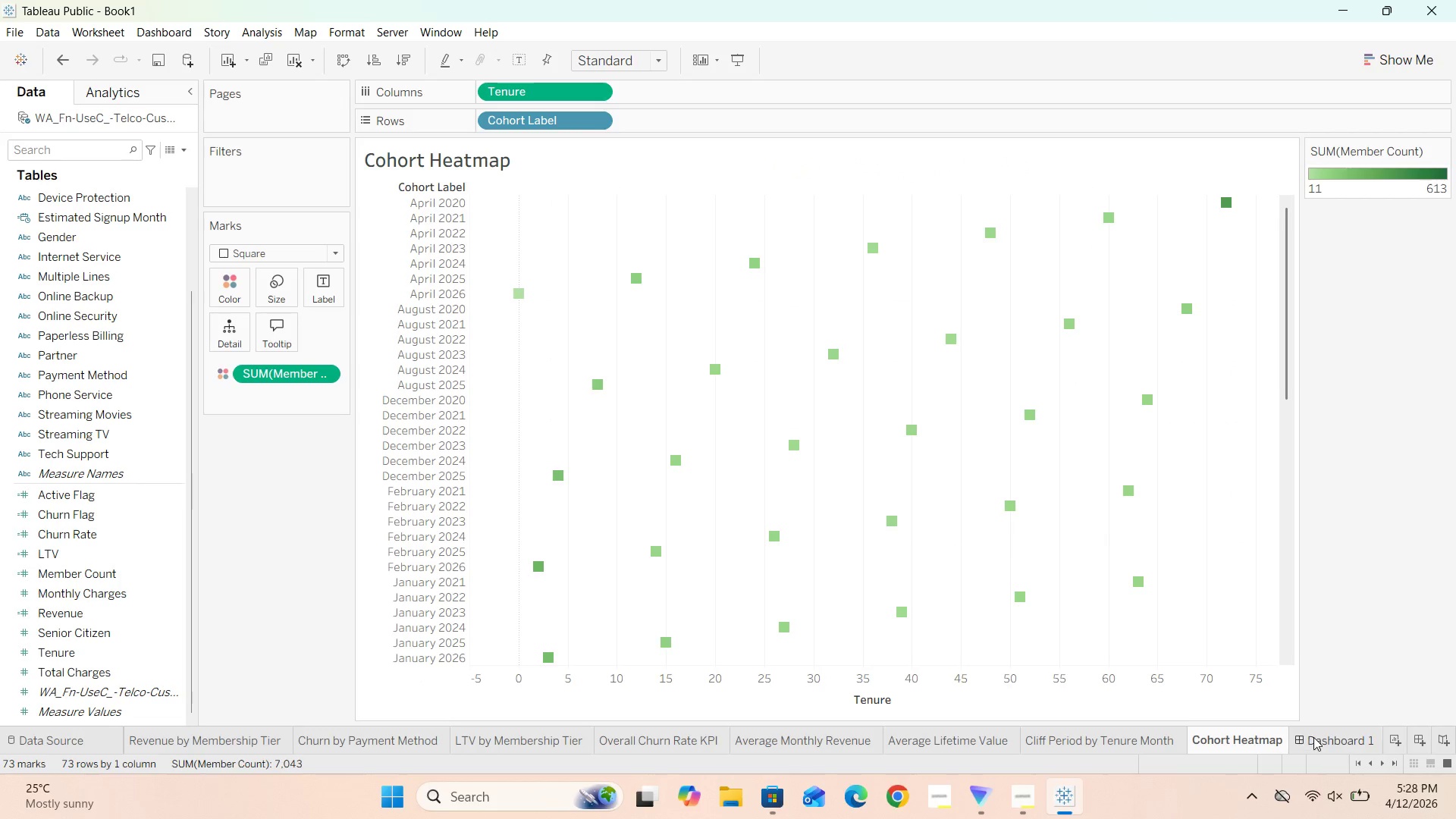 
left_click([1316, 737])
 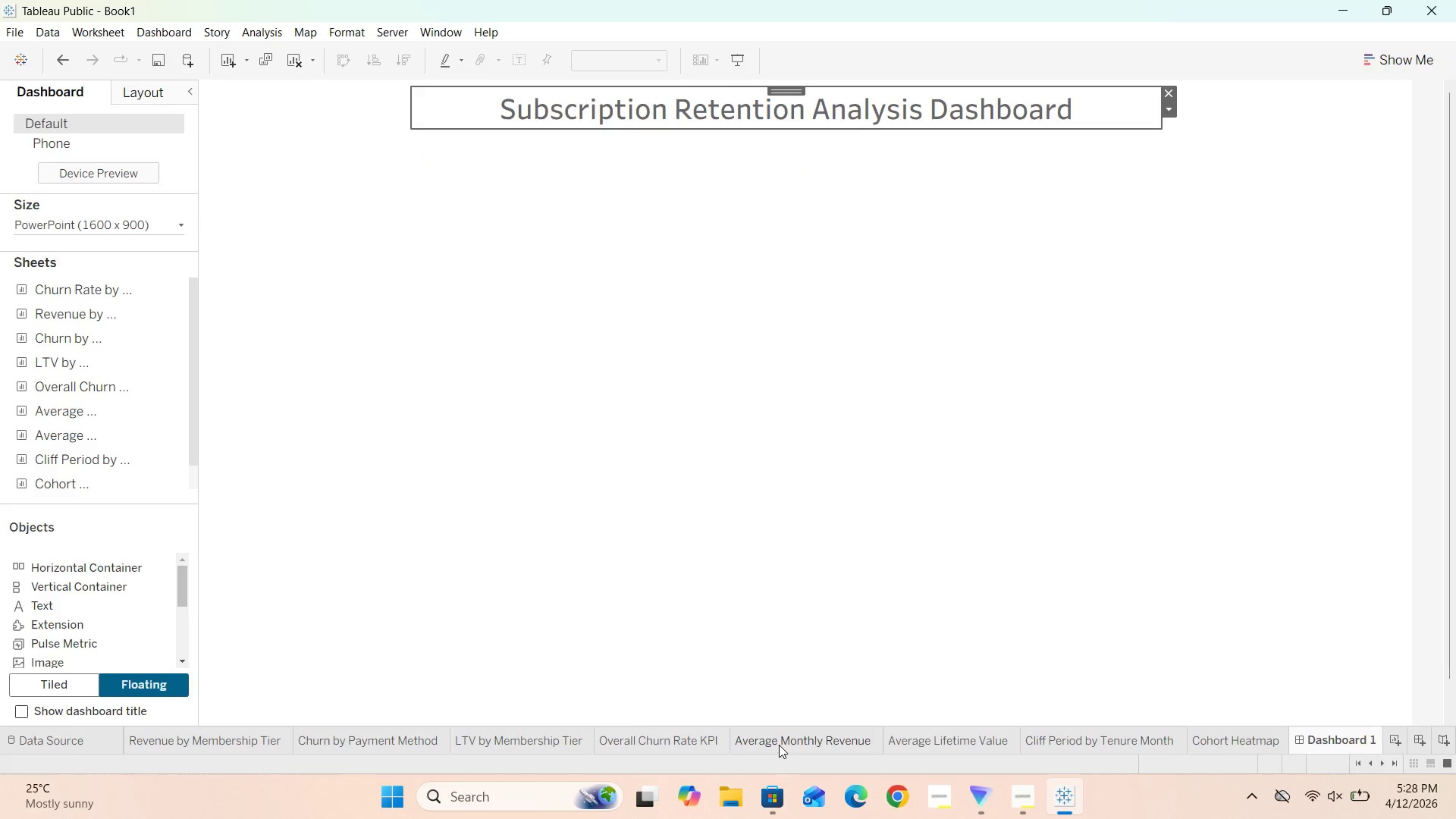 
double_click([620, 740])
 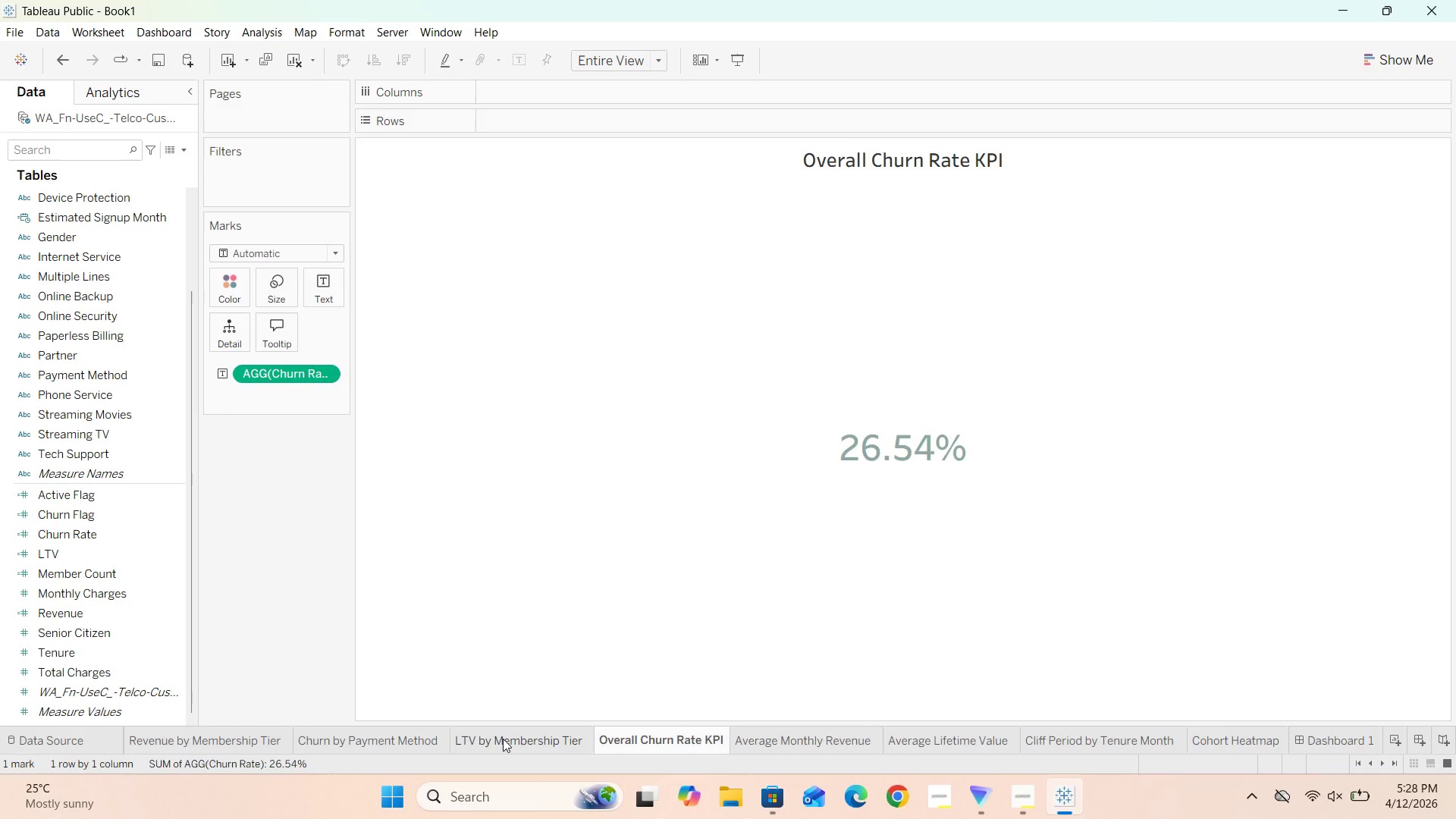 
left_click([503, 739])
 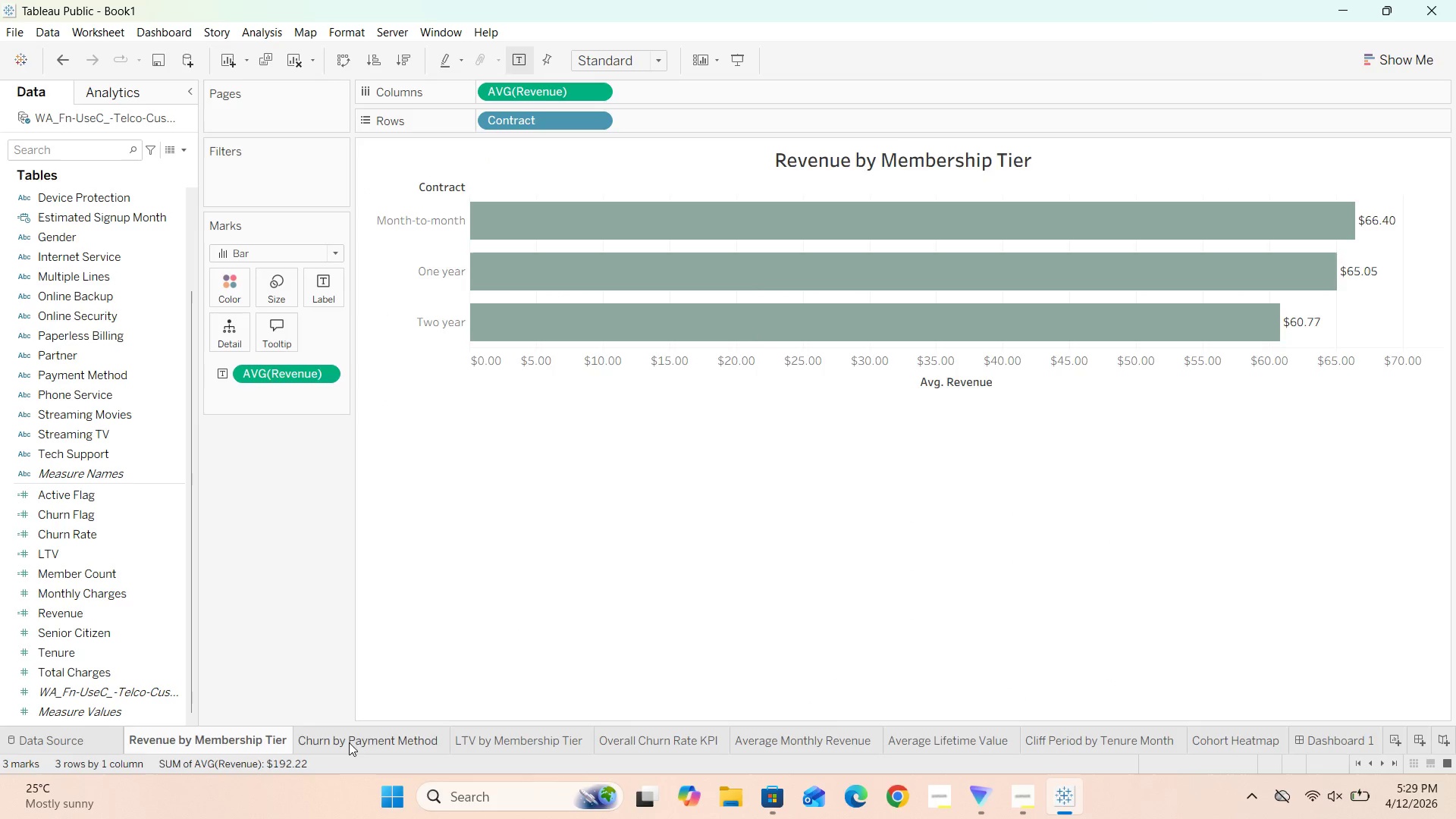 
double_click([504, 739])
 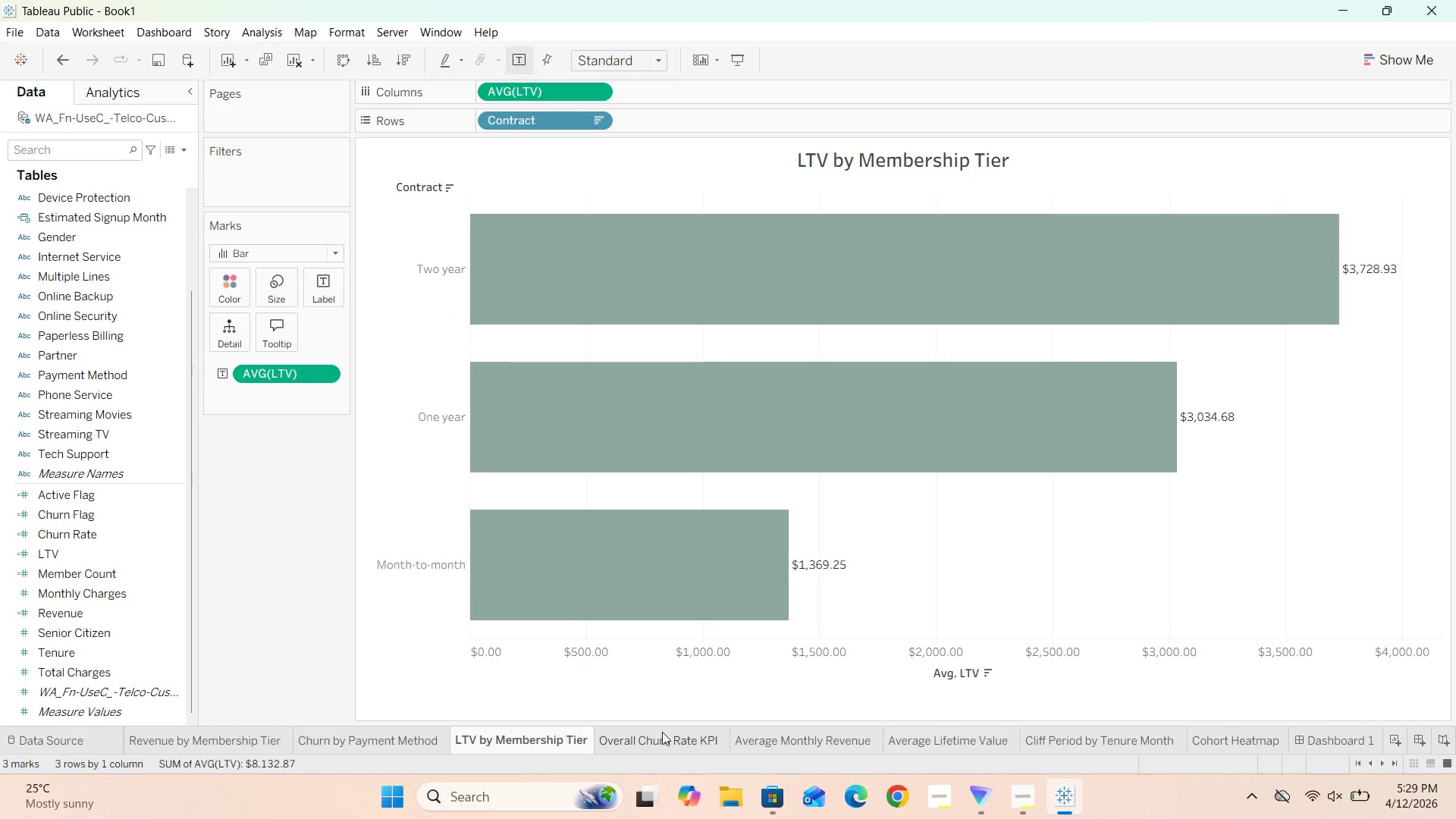 
left_click([664, 732])
 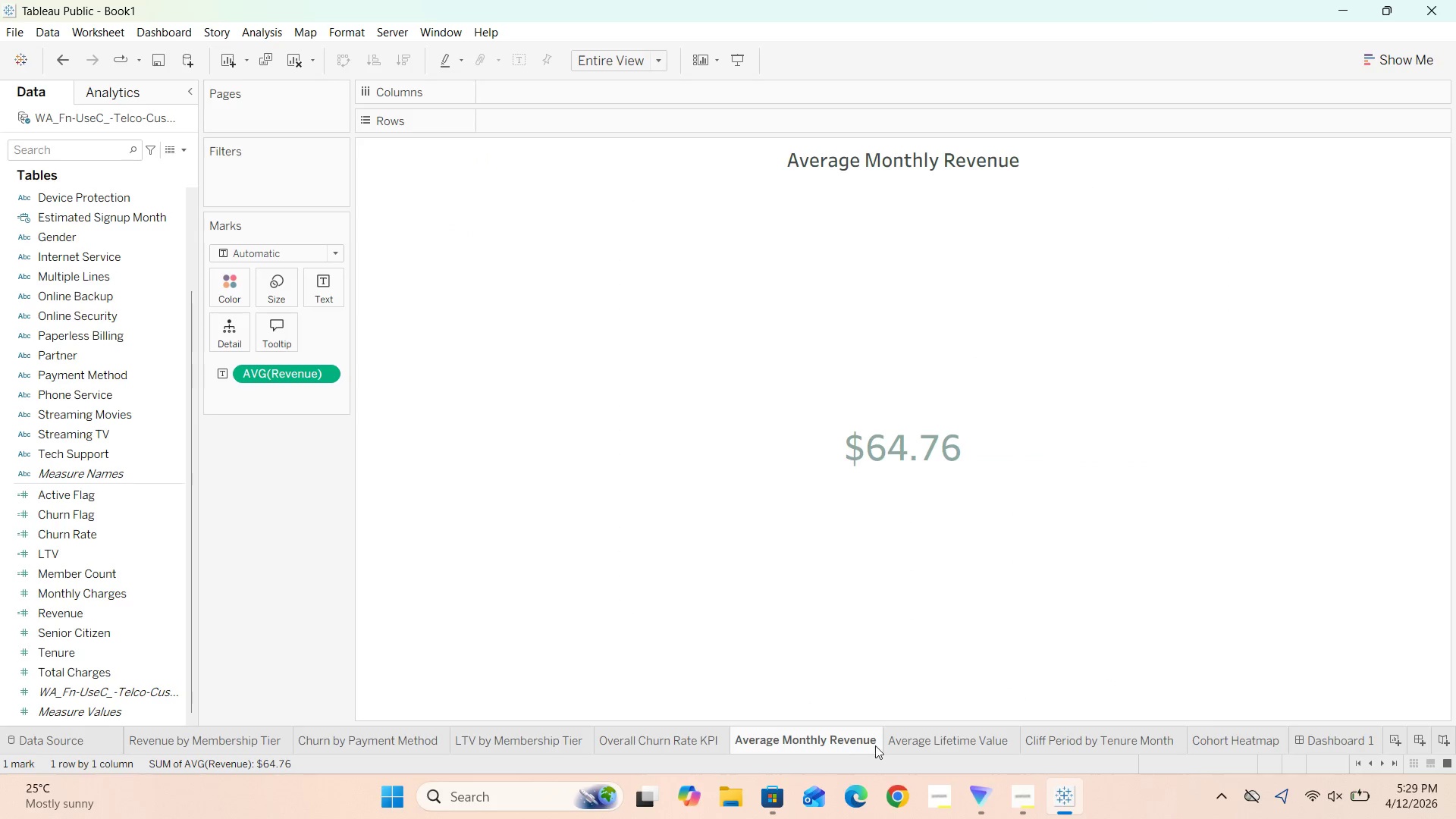 
double_click([947, 745])
 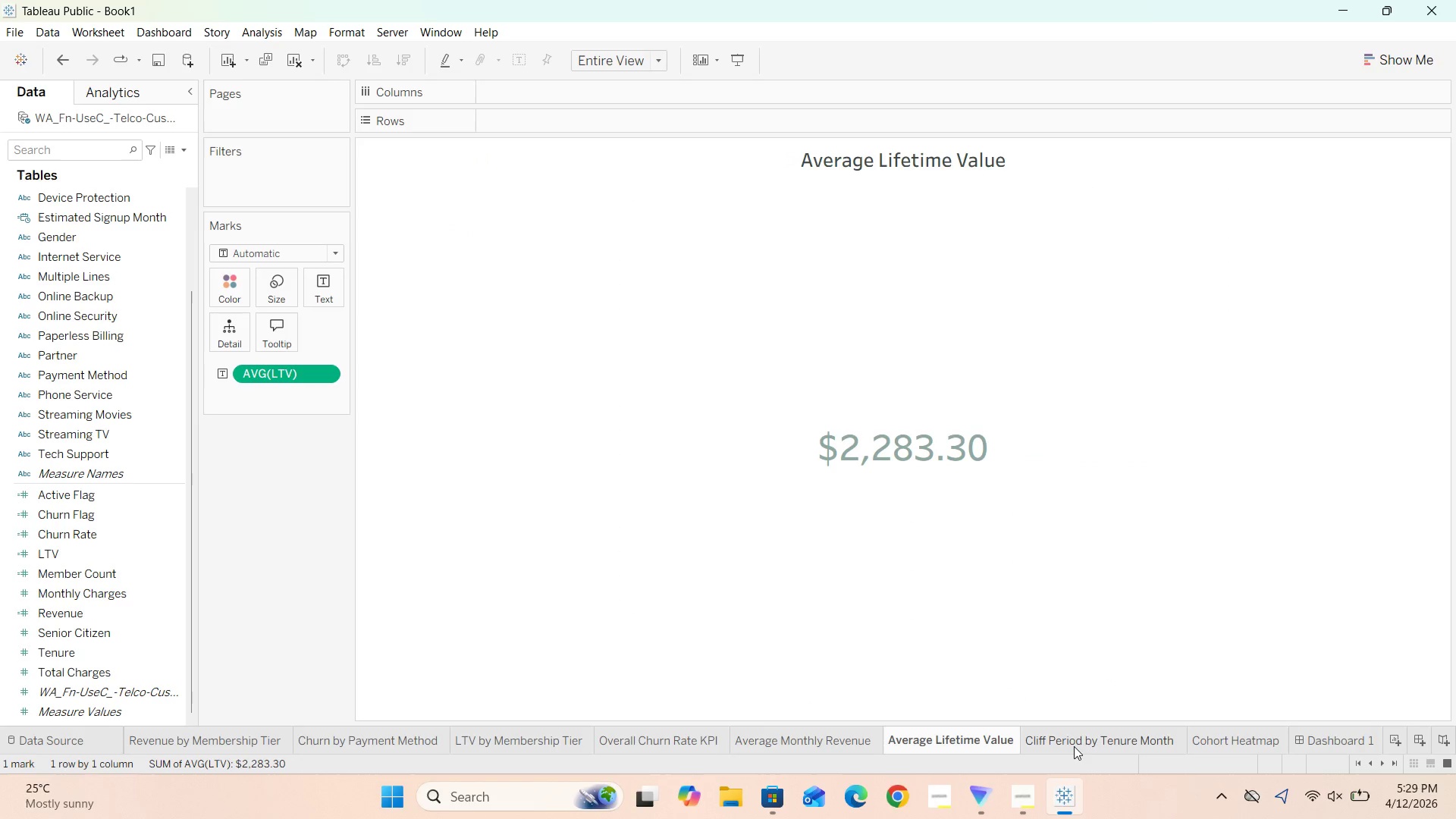 
left_click([1074, 746])
 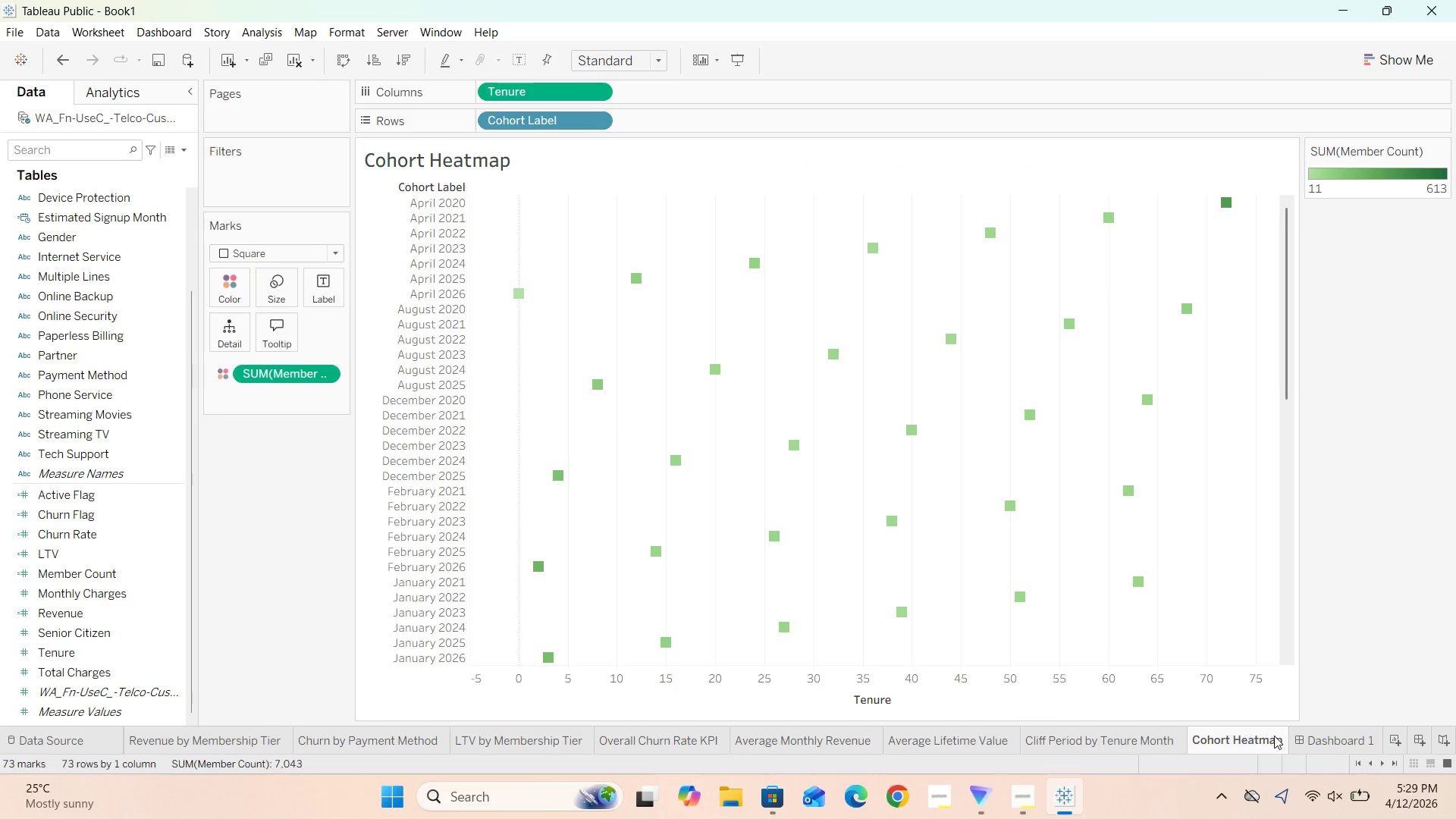 
double_click([1326, 736])
 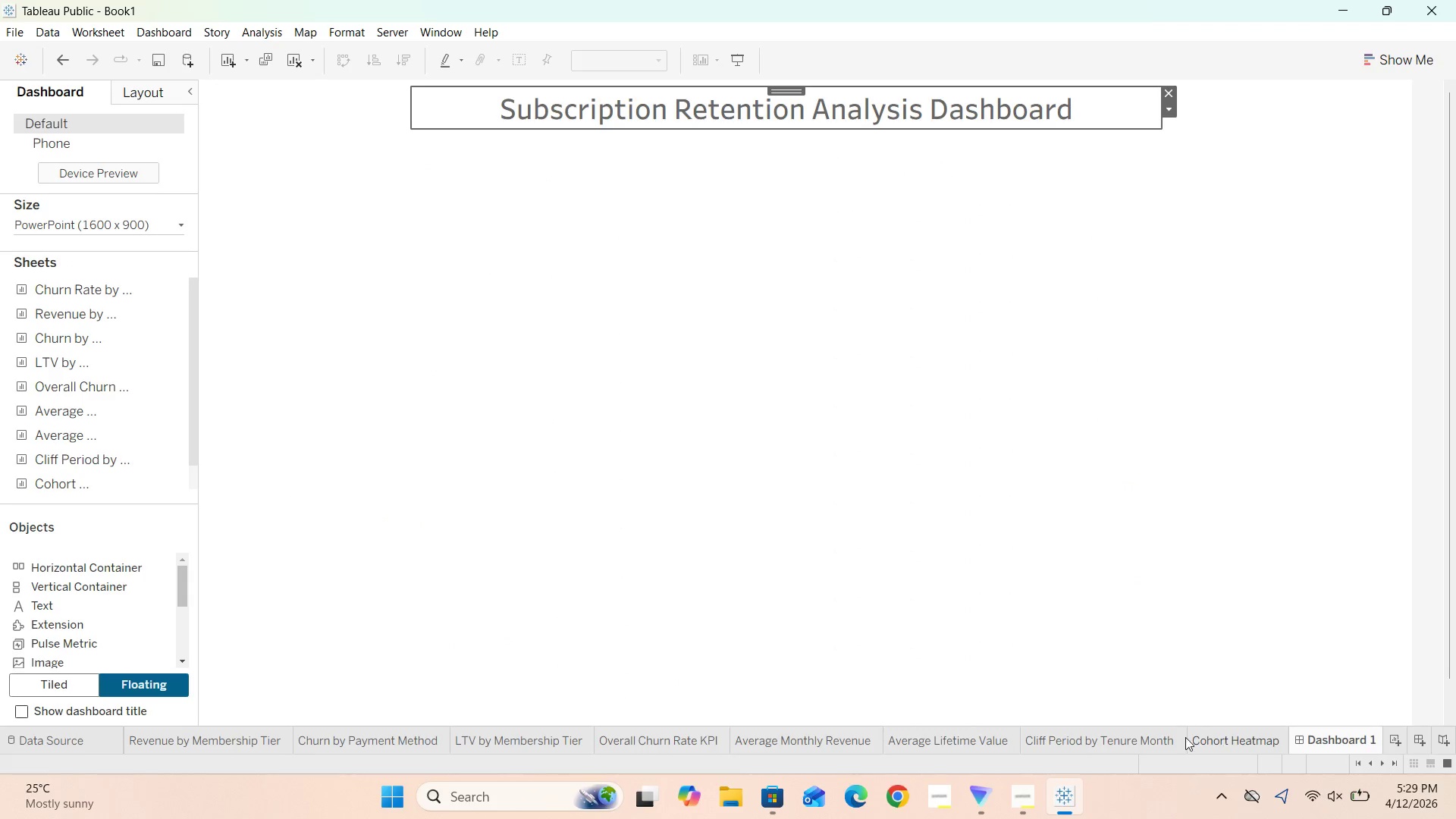 
left_click([721, 391])
 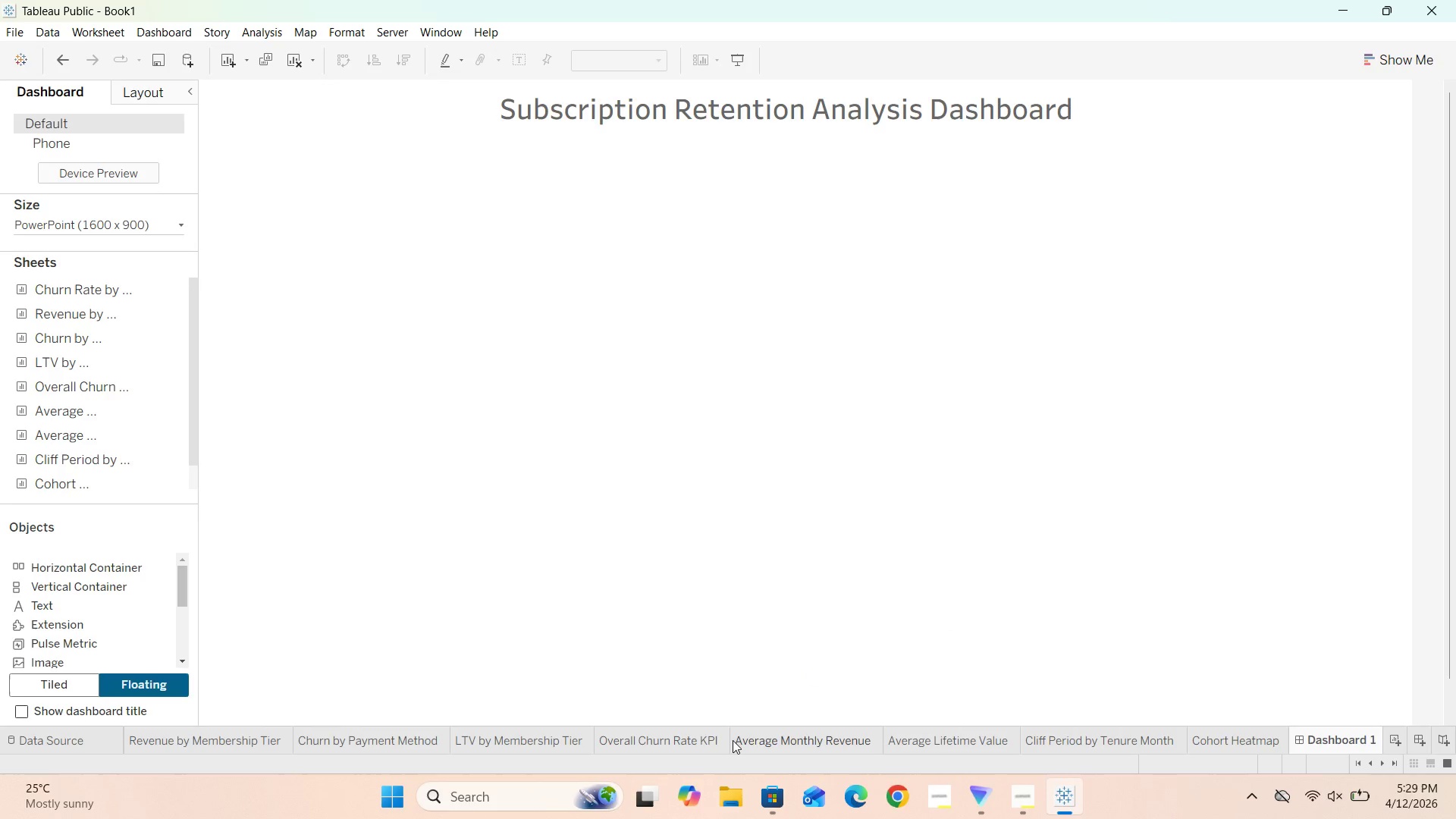 
wait(6.83)
 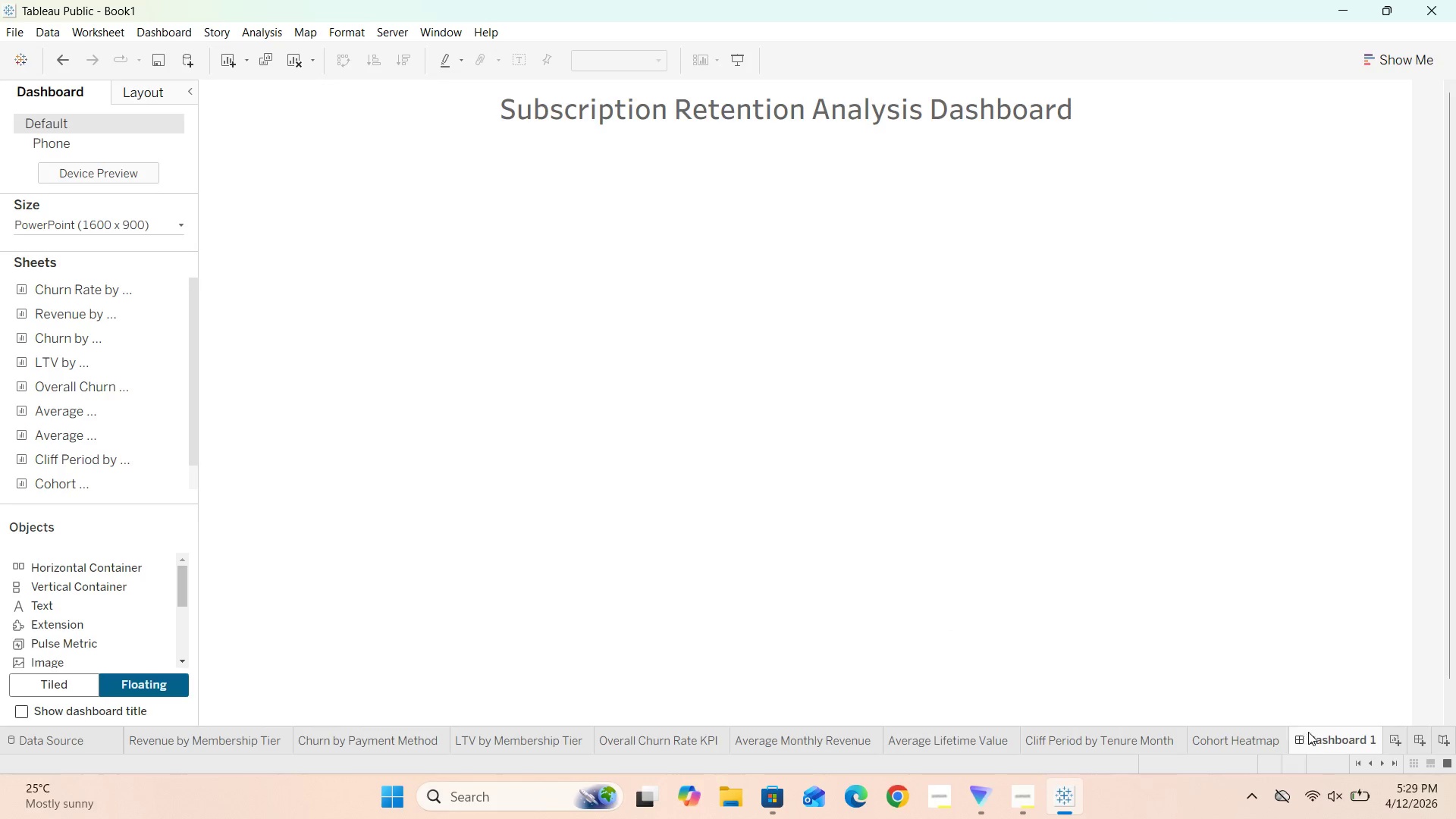 
left_click_drag(start_coordinate=[627, 737], to_coordinate=[560, 560])
 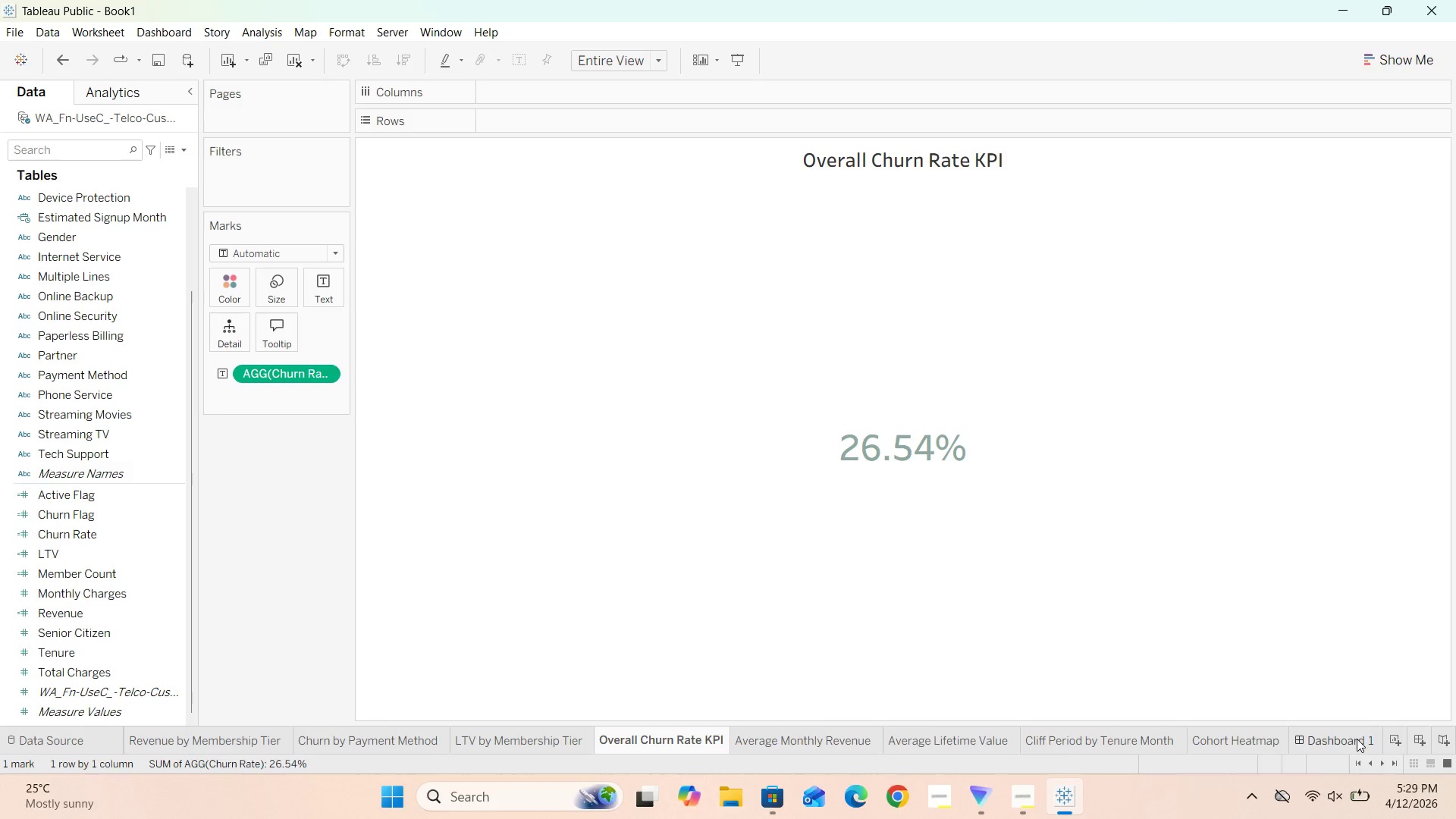 
left_click([1326, 745])
 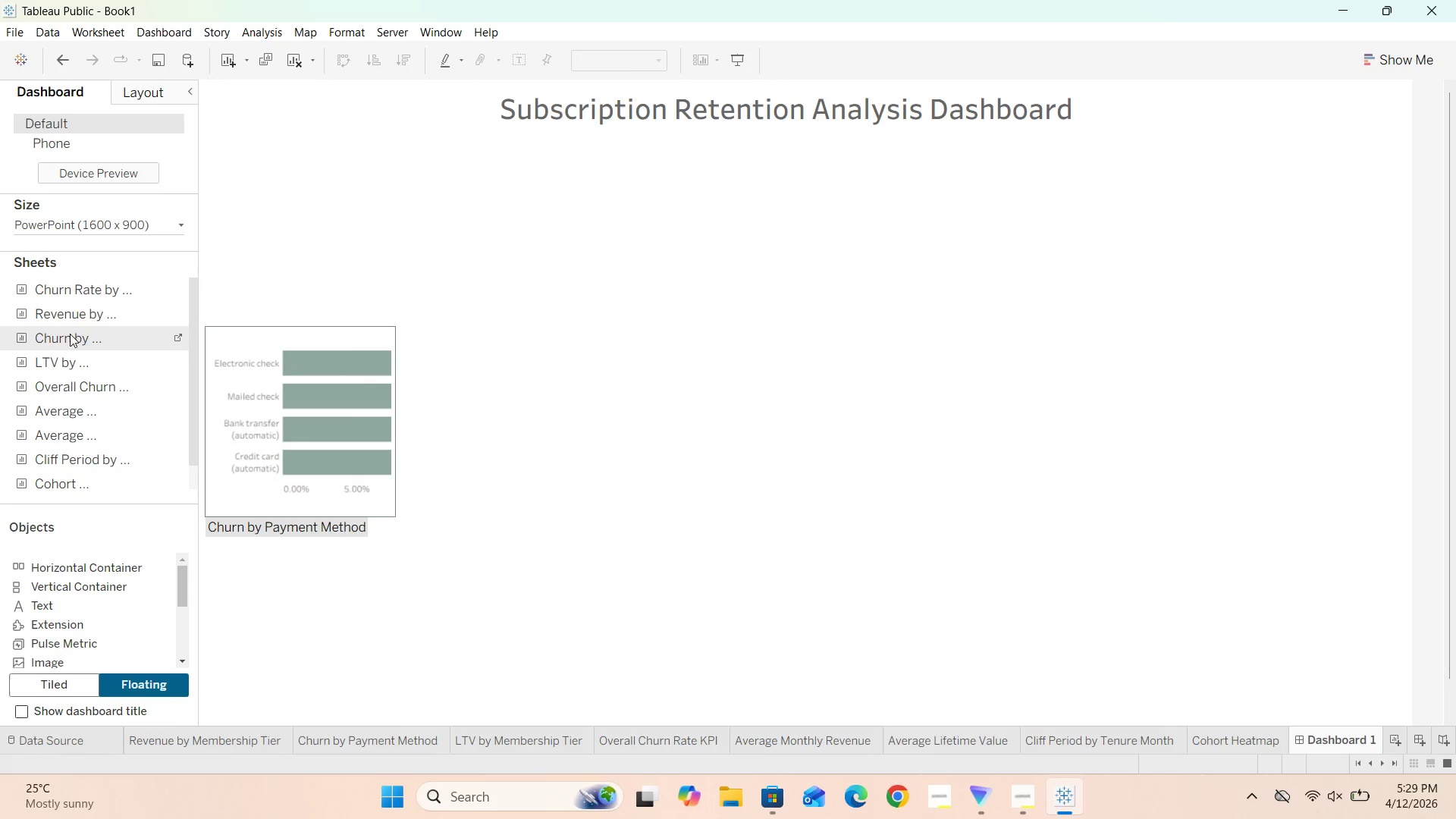 
scroll: coordinate [67, 344], scroll_direction: up, amount: 3.0
 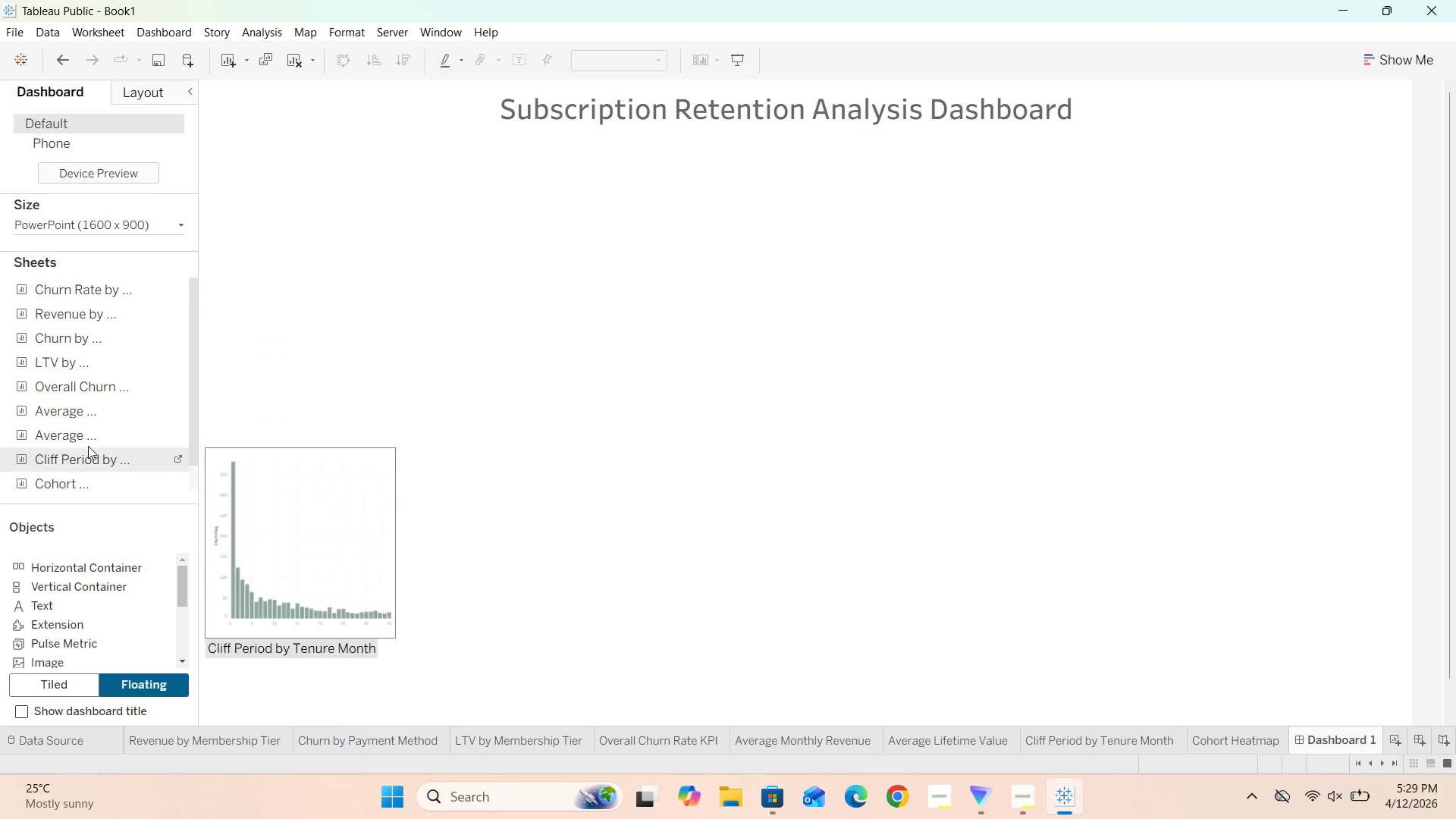 
left_click_drag(start_coordinate=[192, 347], to_coordinate=[192, 277])
 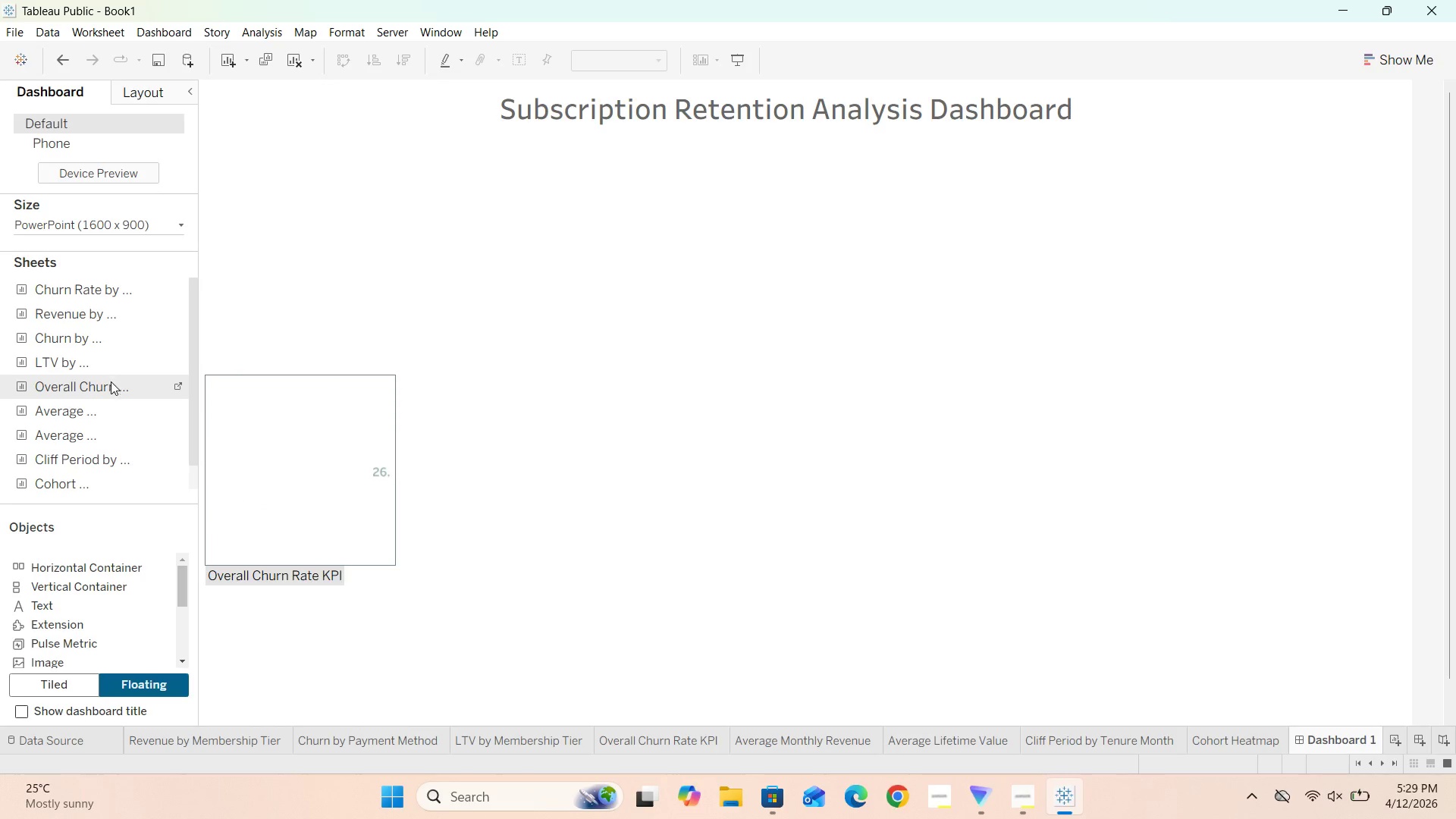 
left_click_drag(start_coordinate=[105, 391], to_coordinate=[229, 136])
 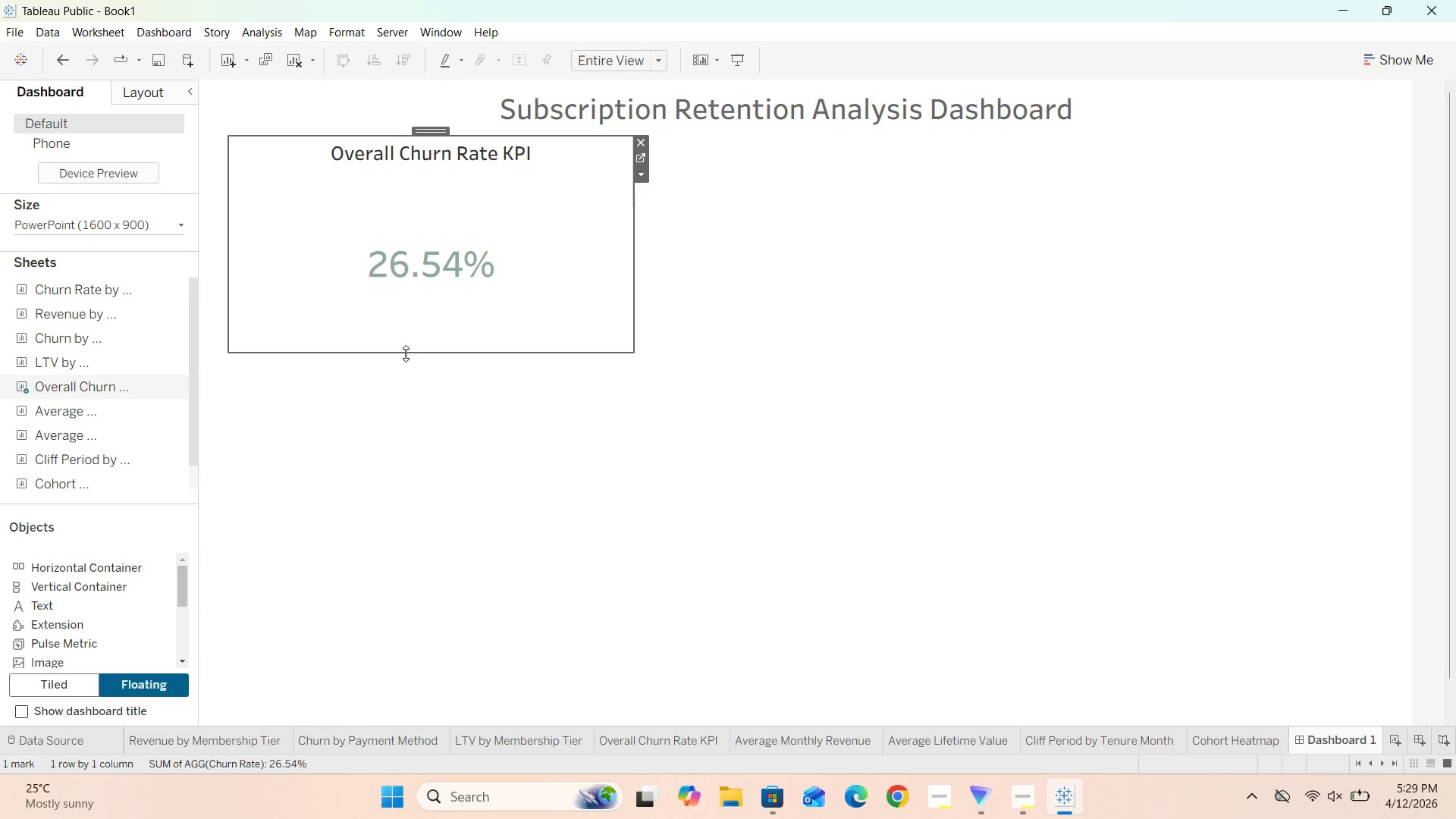 
left_click_drag(start_coordinate=[406, 354], to_coordinate=[394, 222])
 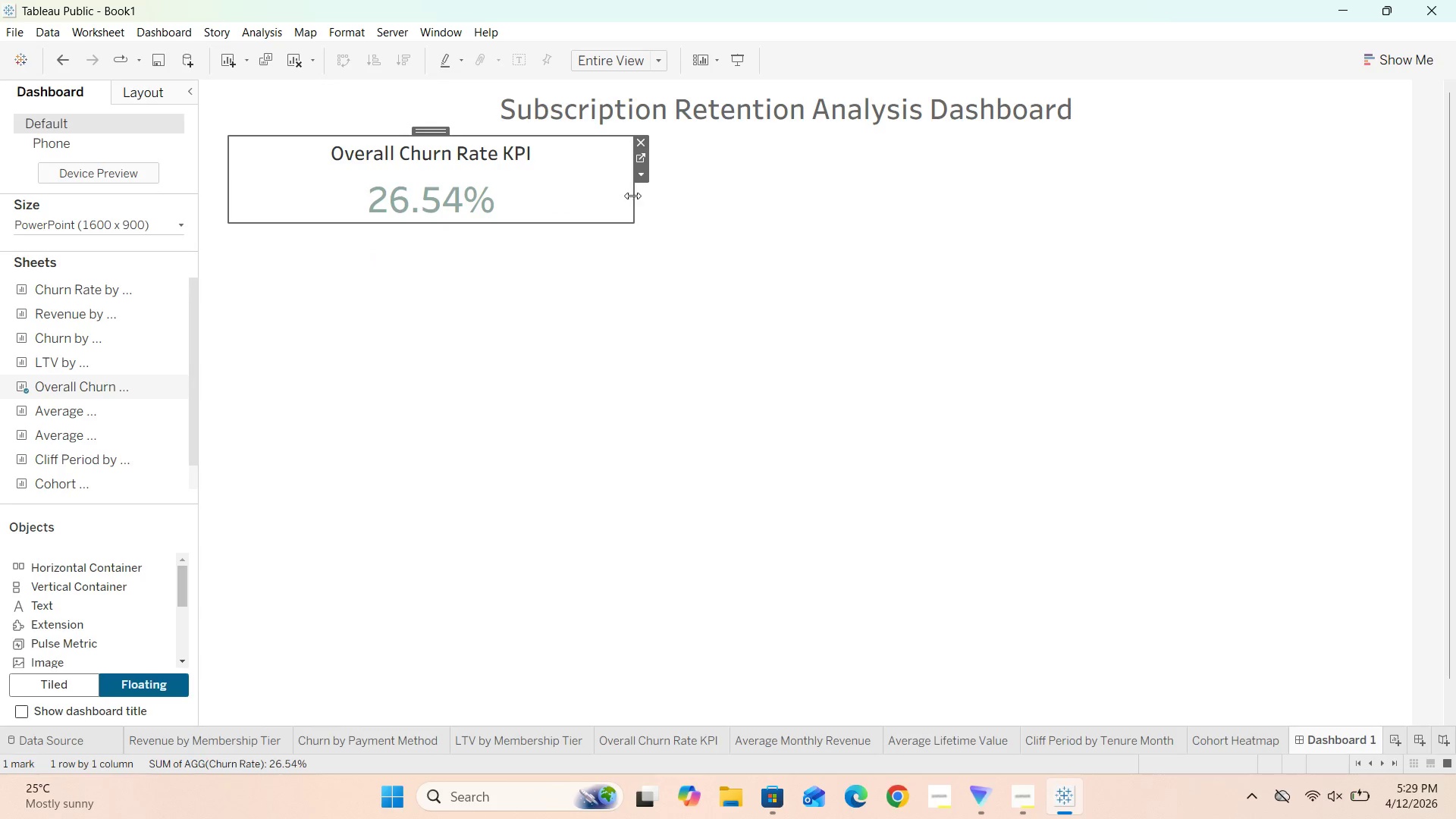 
left_click_drag(start_coordinate=[632, 196], to_coordinate=[395, 177])
 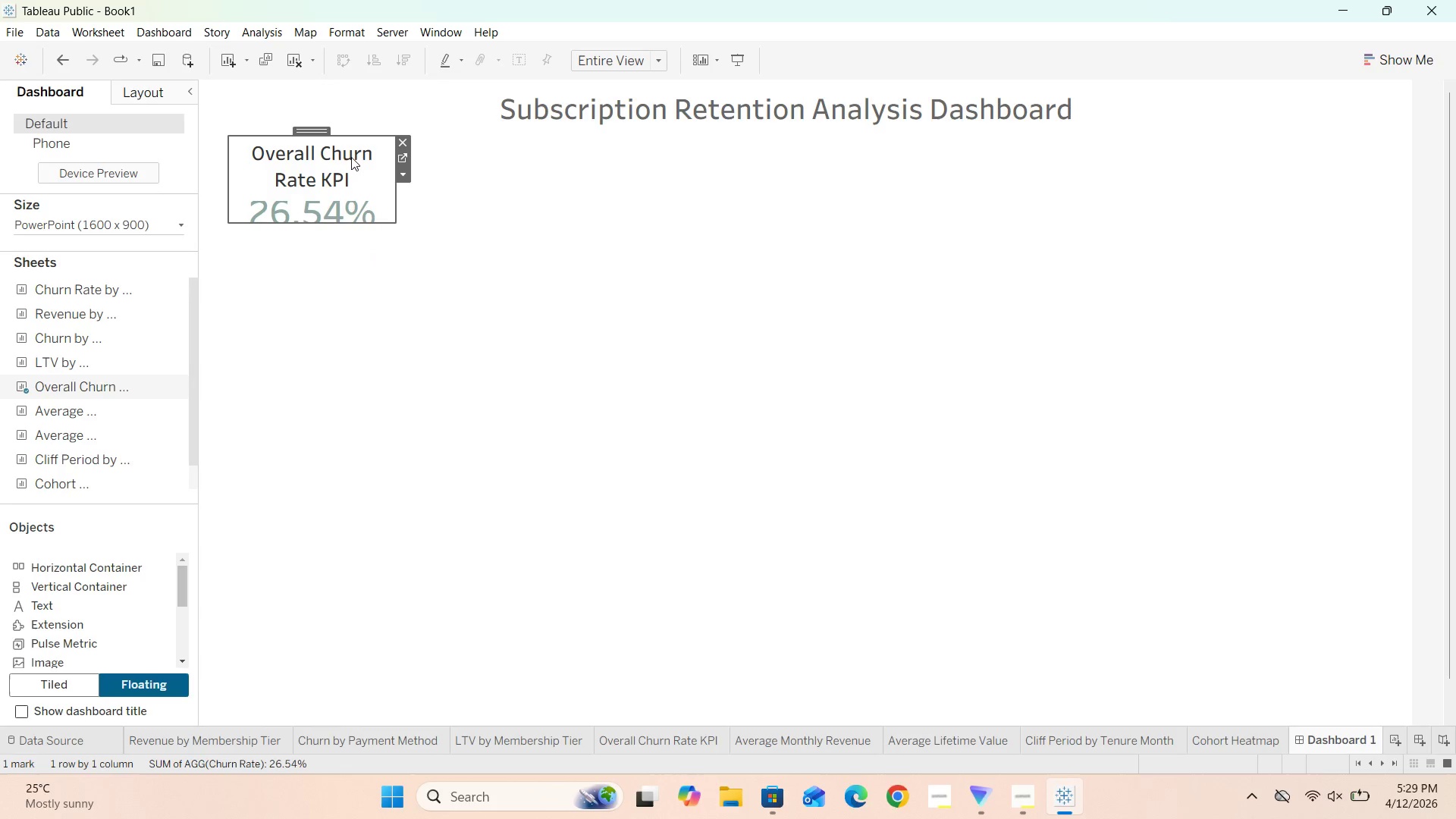 
double_click([351, 175])
 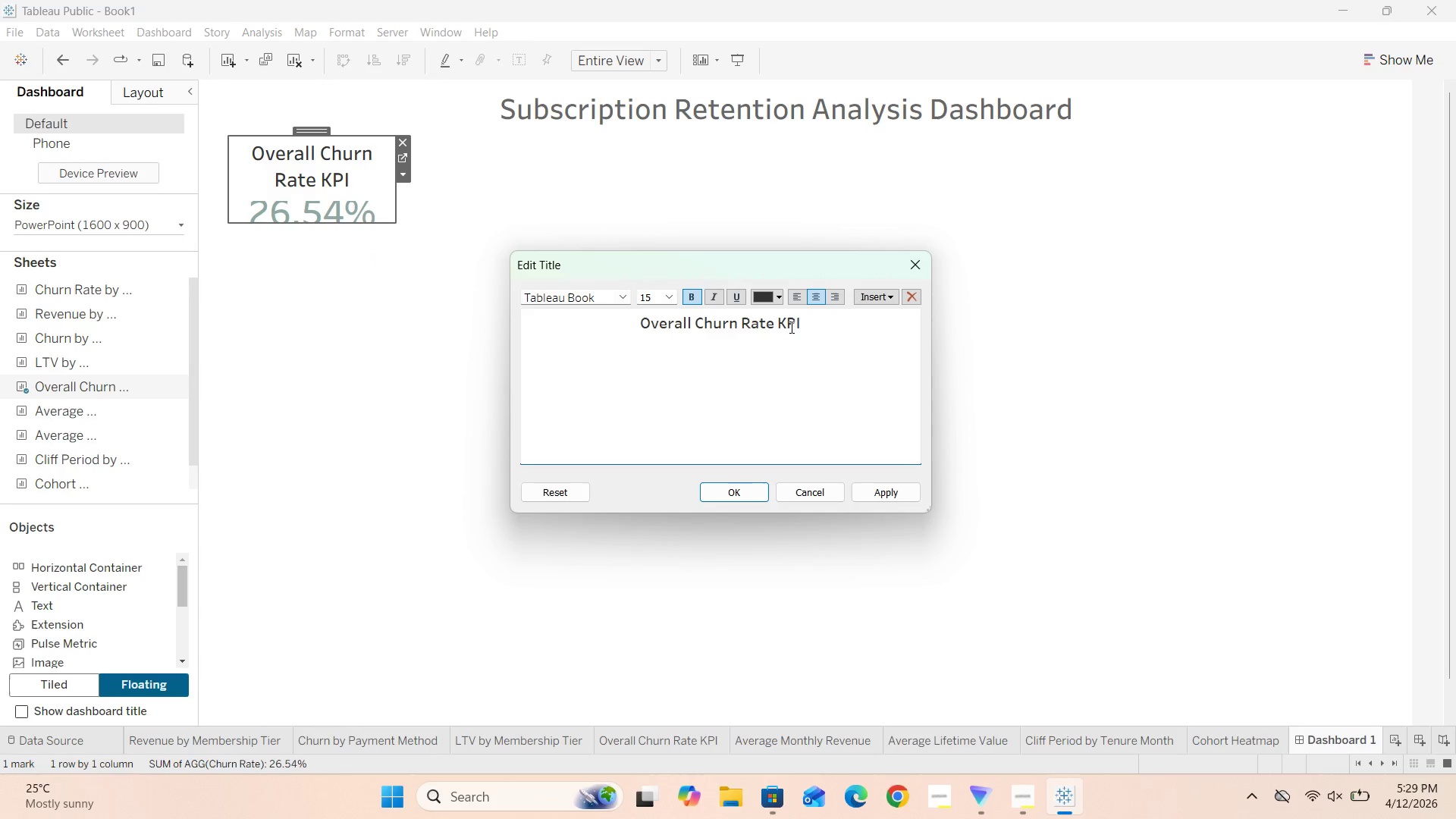 
left_click([807, 327])
 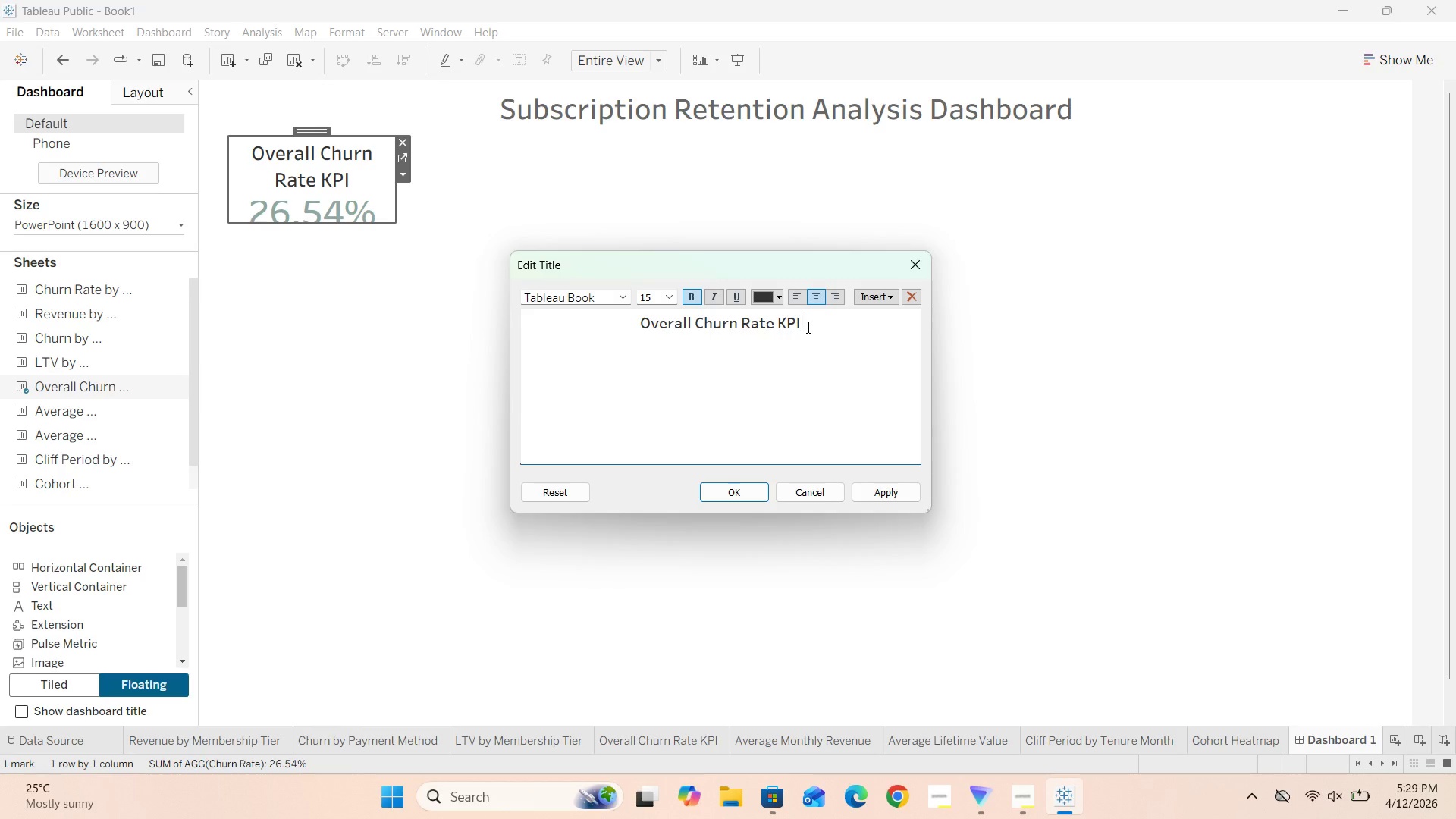 
key(ArrowLeft)
 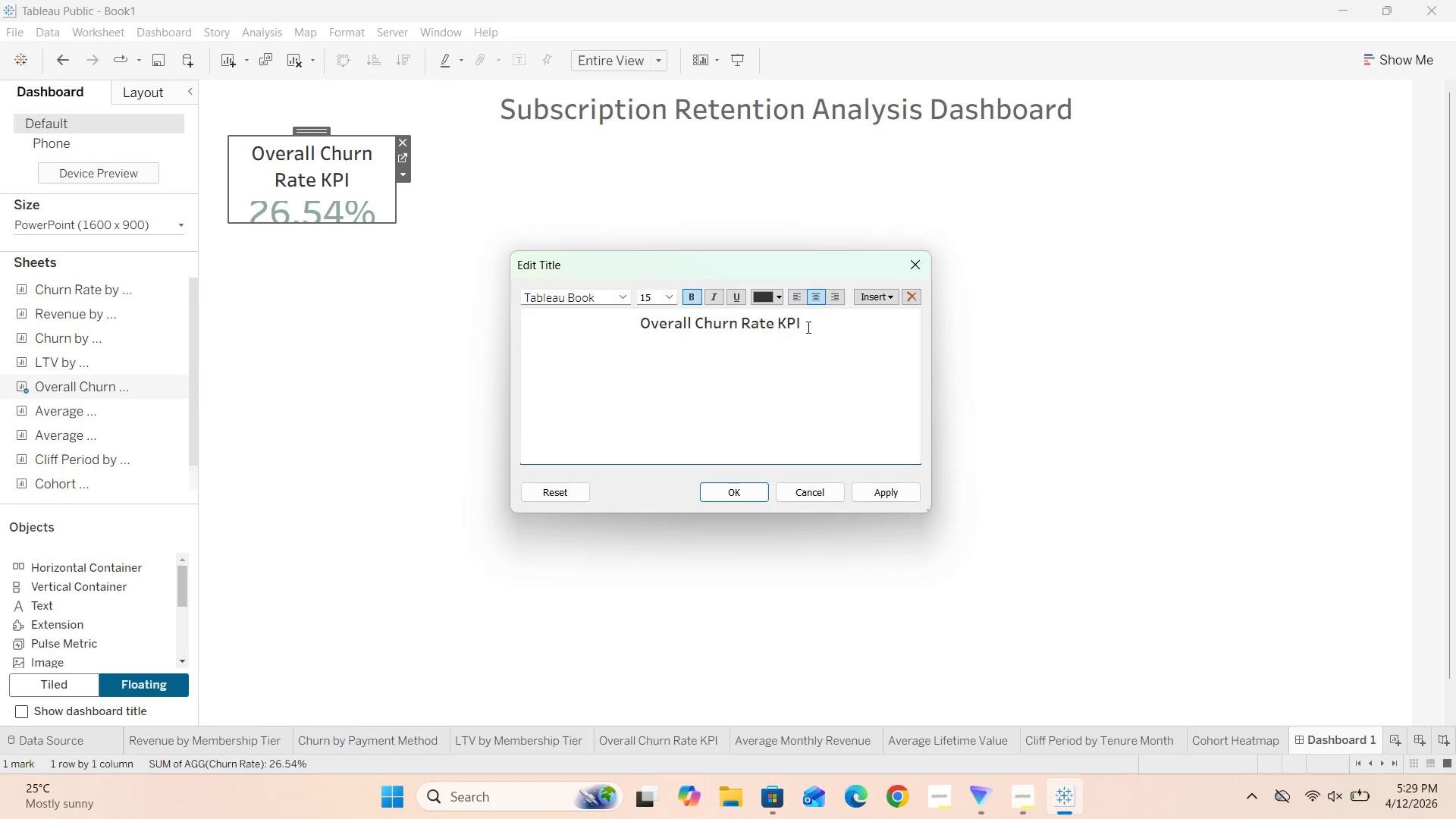 
key(ArrowRight)
 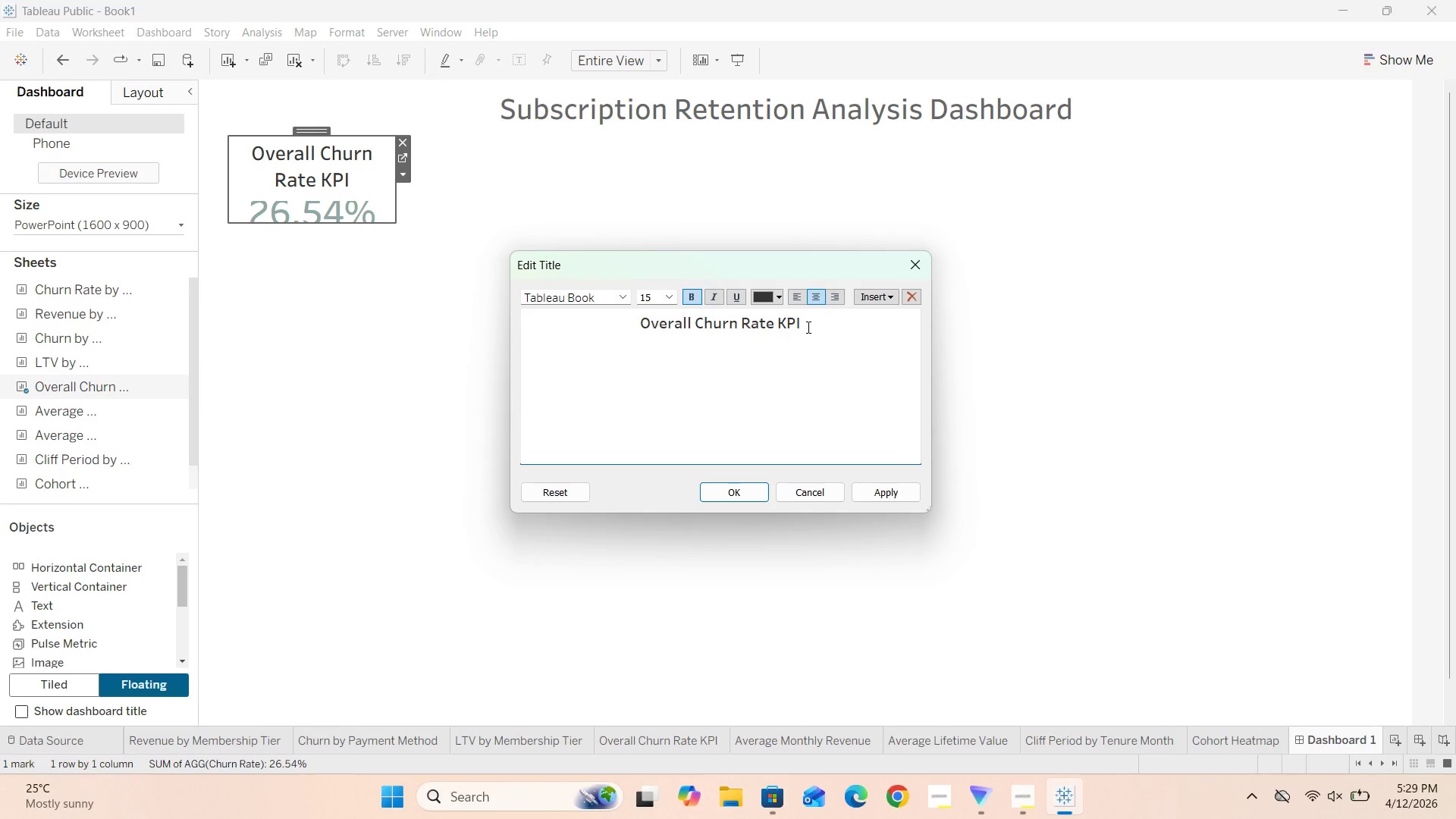 
key(Backspace)
 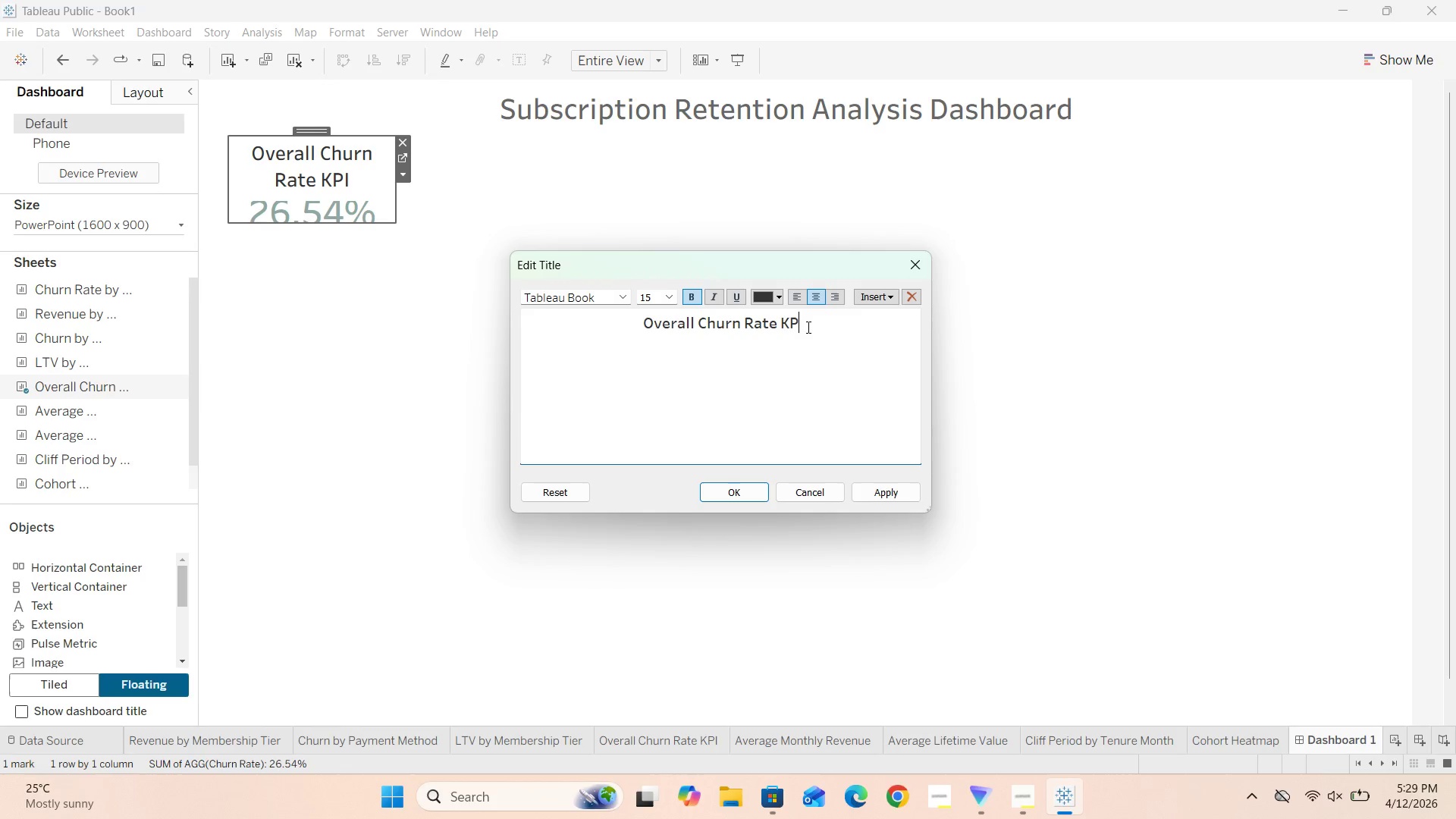 
key(Backspace)
 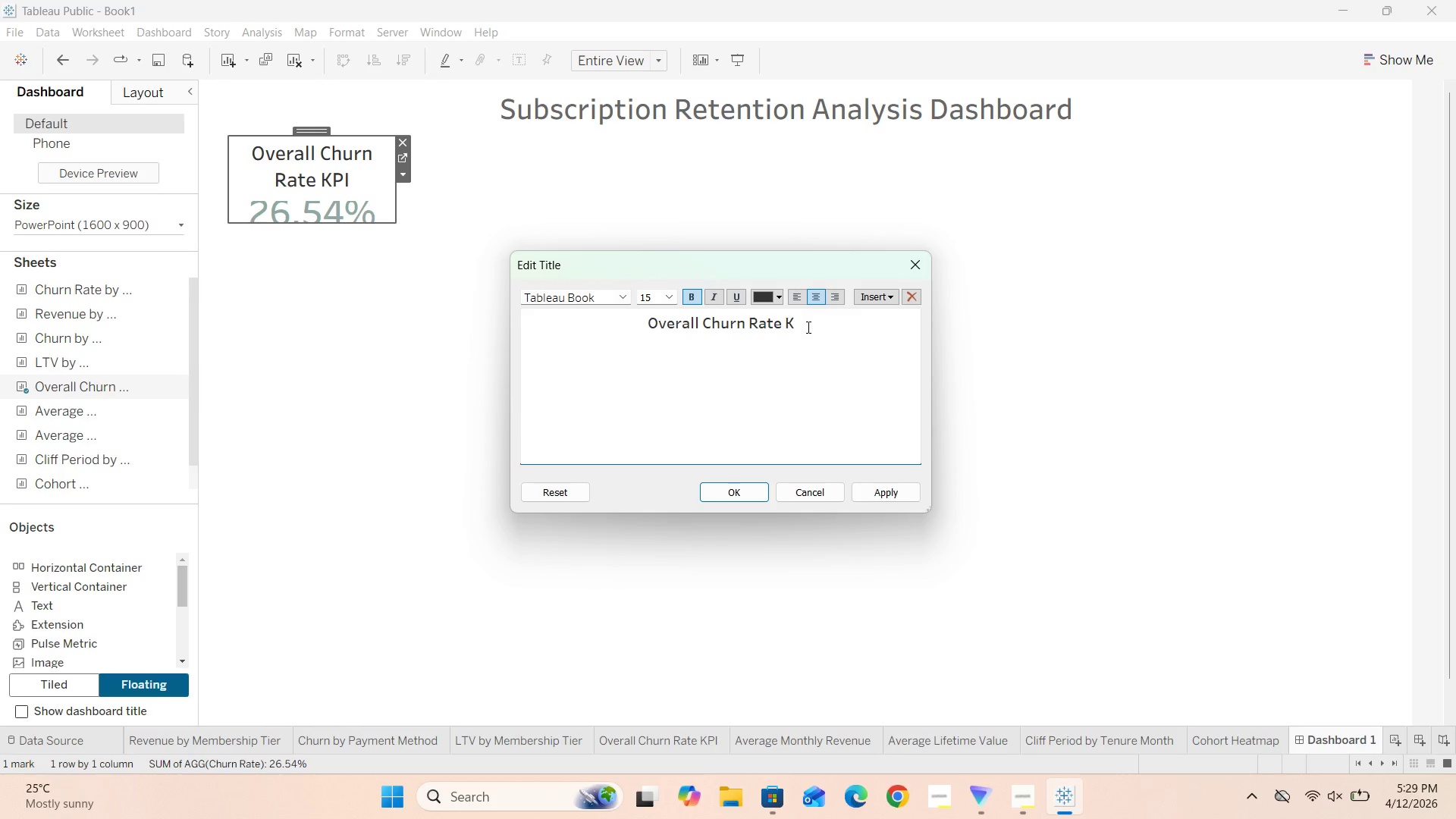 
key(Backspace)
 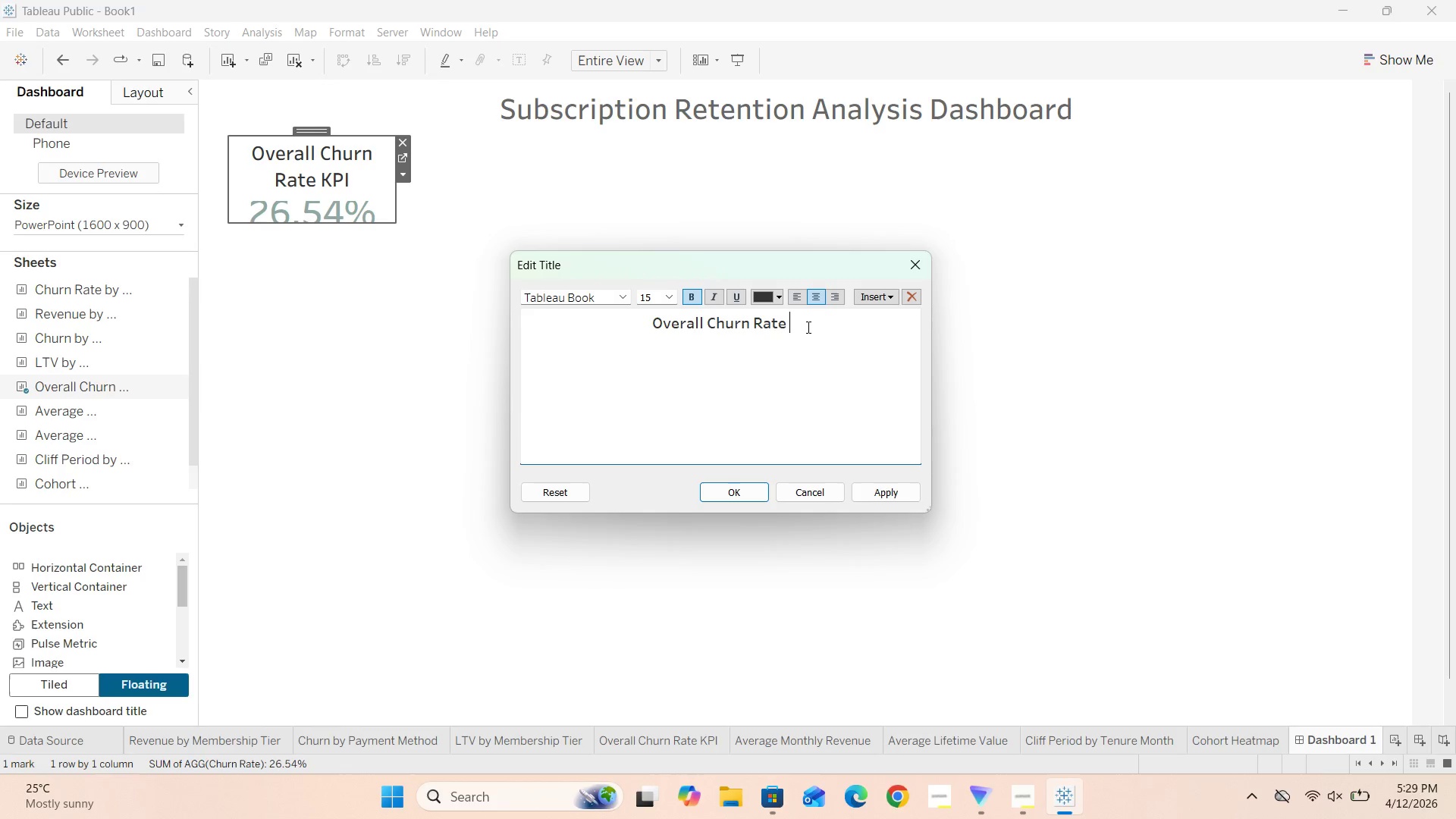 
key(Backspace)
 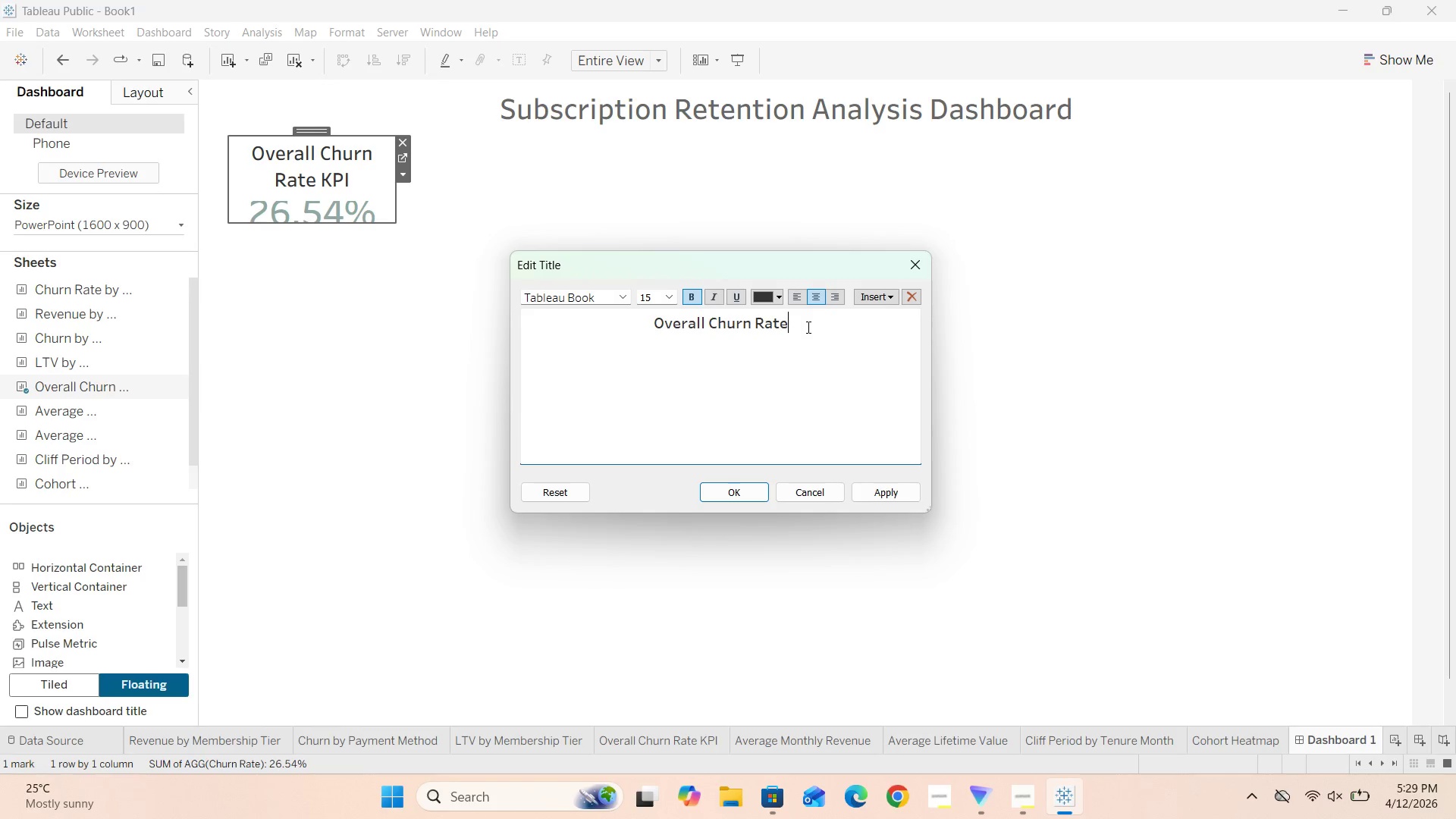 
hold_key(key=ArrowLeft, duration=0.72)
 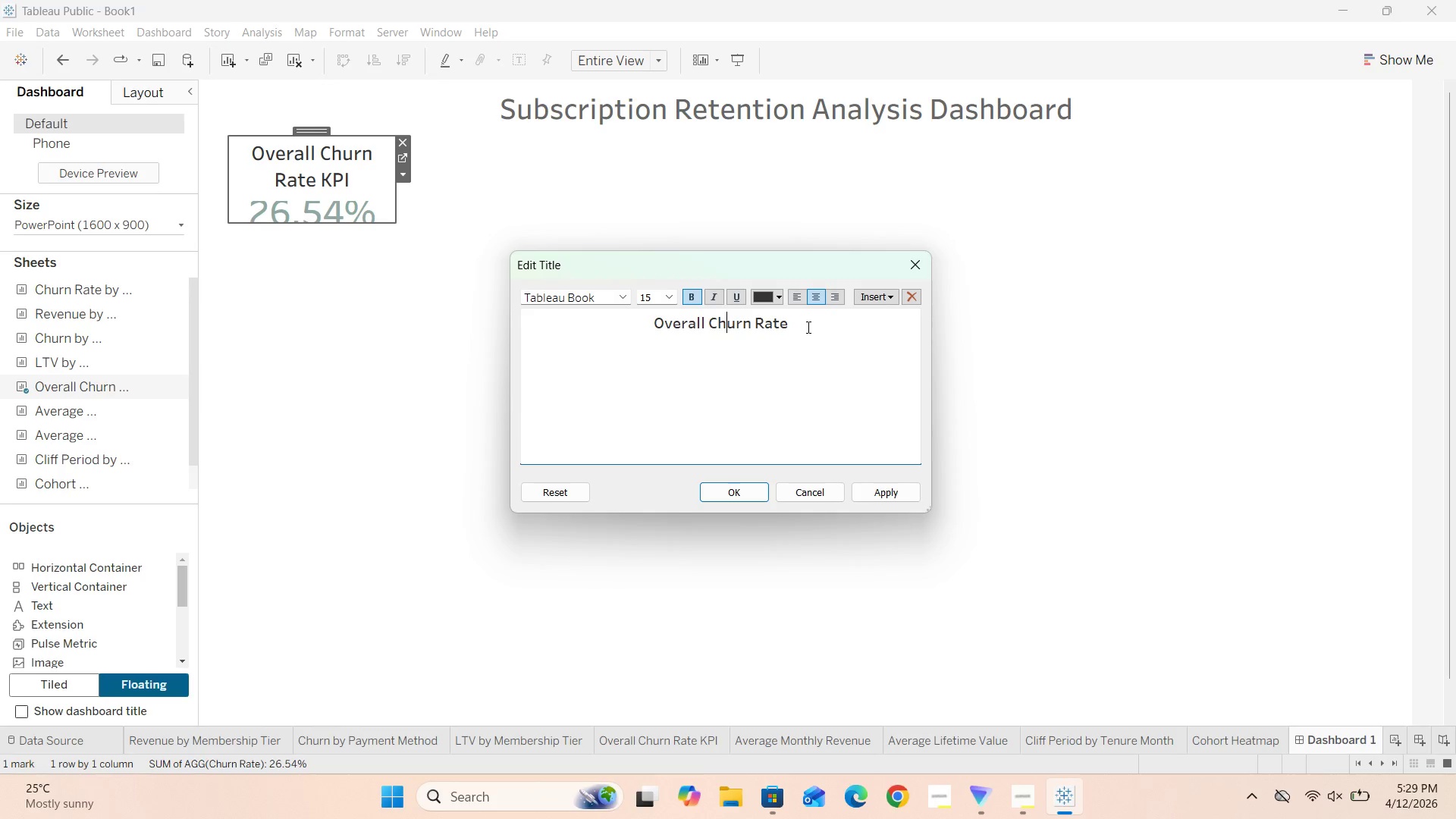 
key(ArrowLeft)
 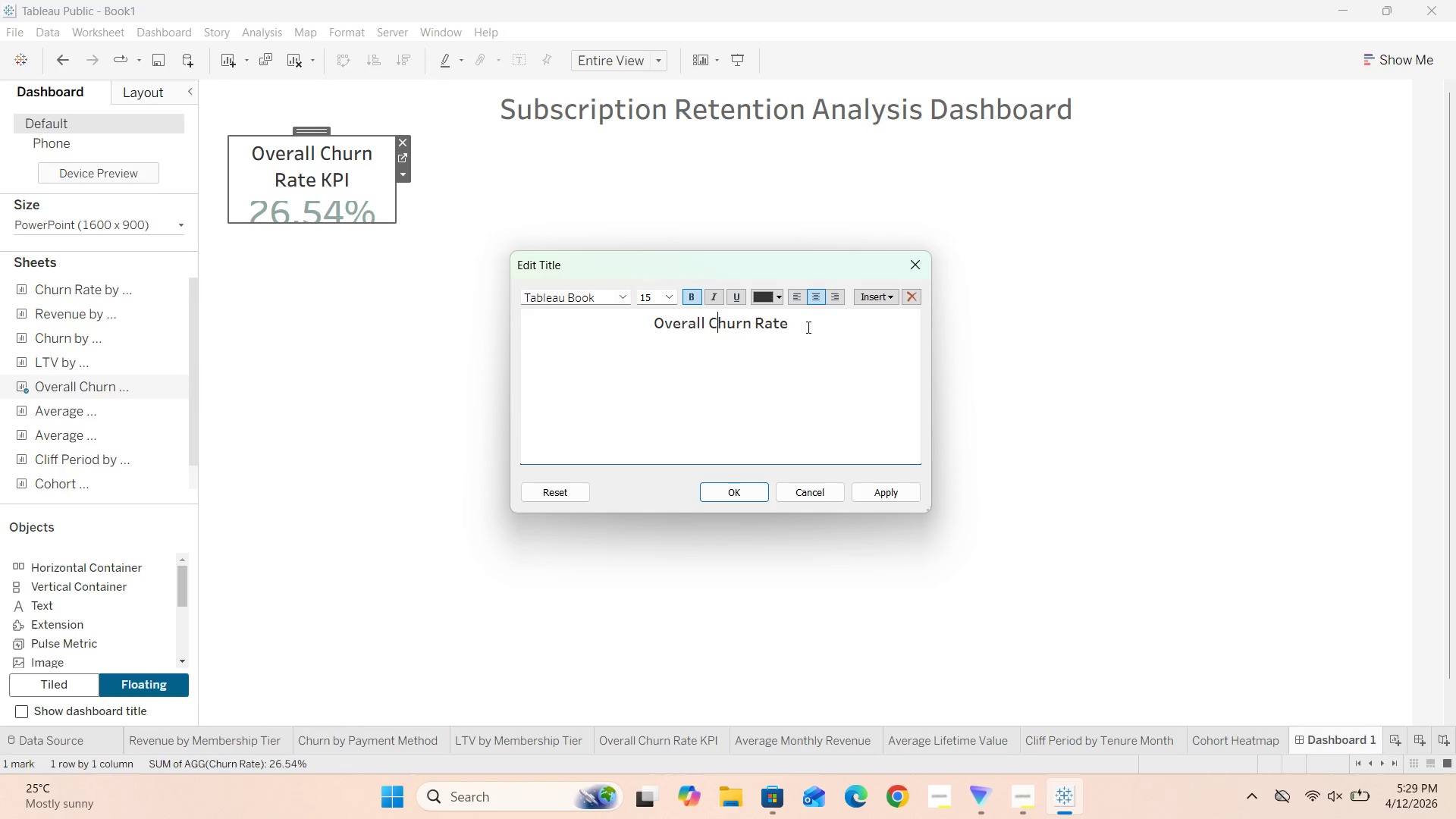 
key(ArrowLeft)
 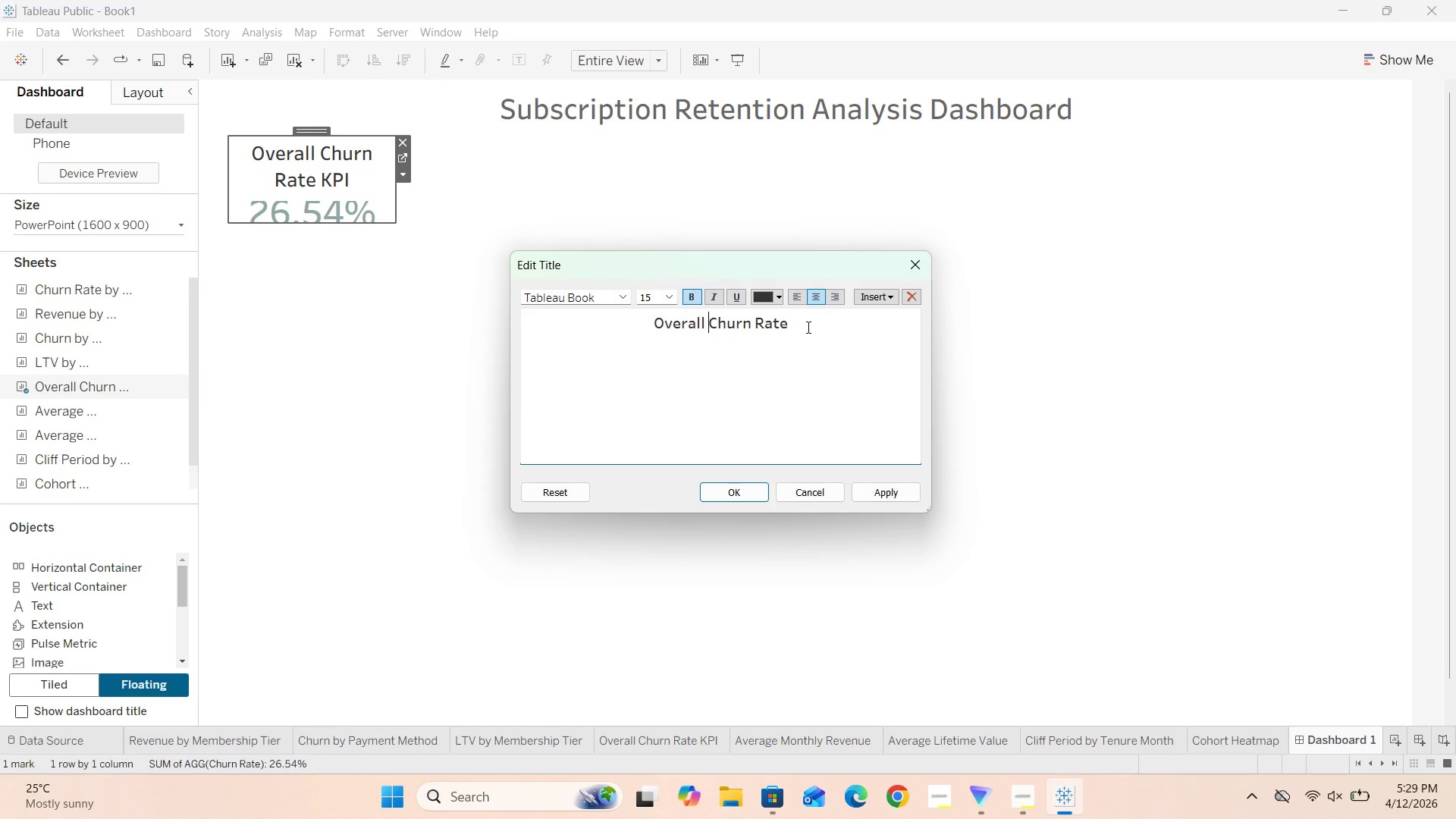 
key(ArrowRight)
 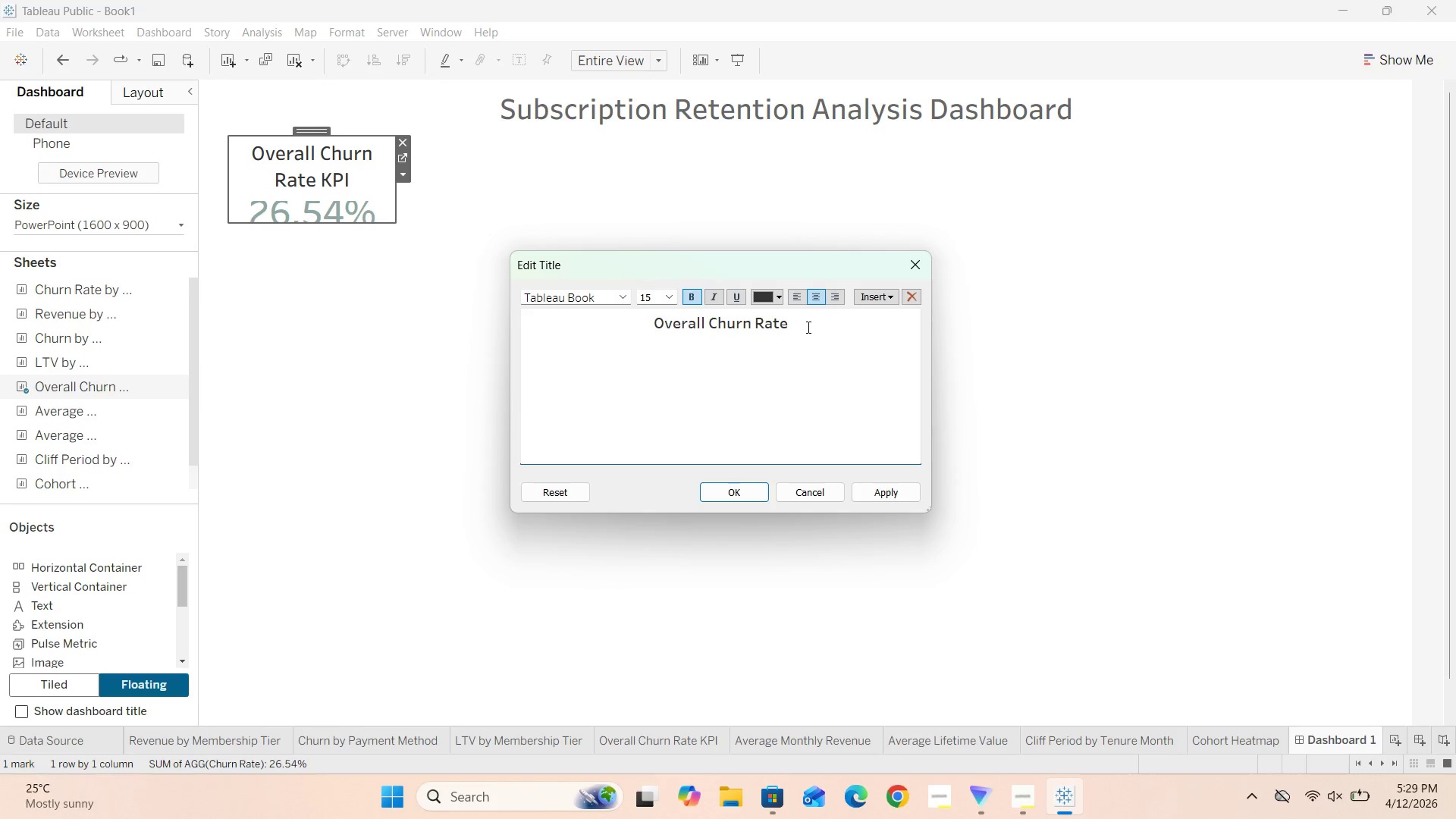 
key(ArrowLeft)
 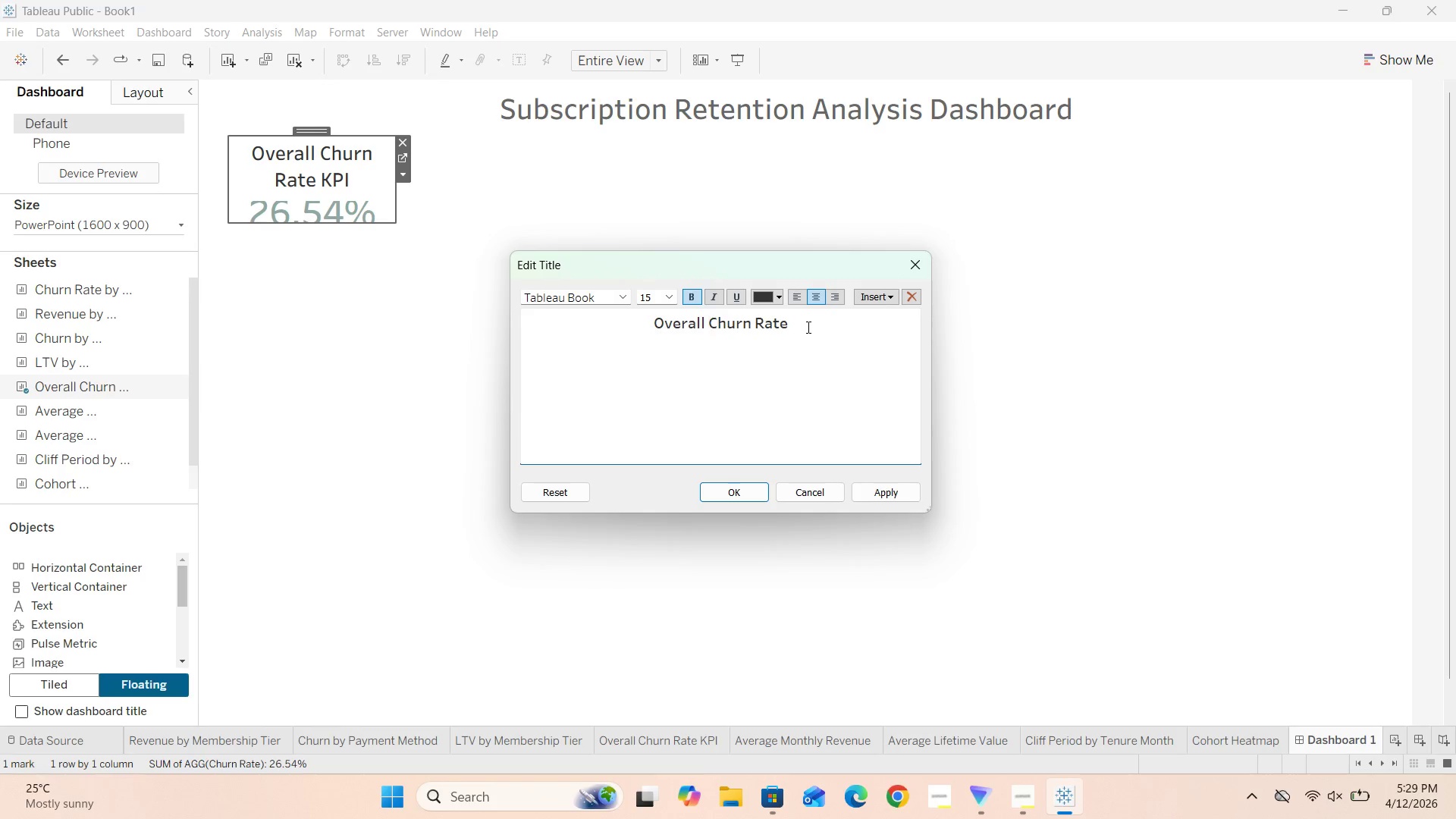 
key(Backspace)
 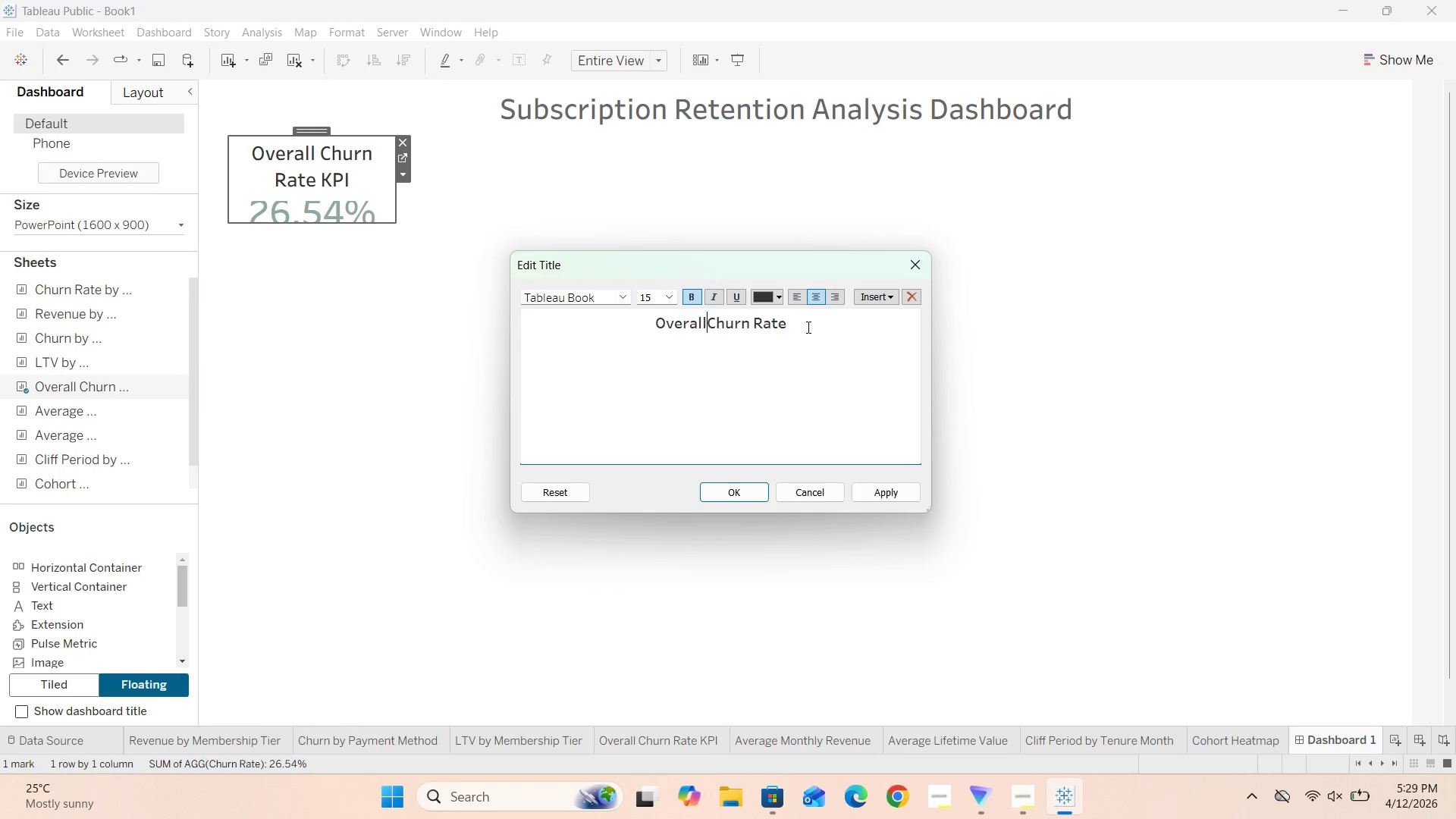 
key(Backspace)
 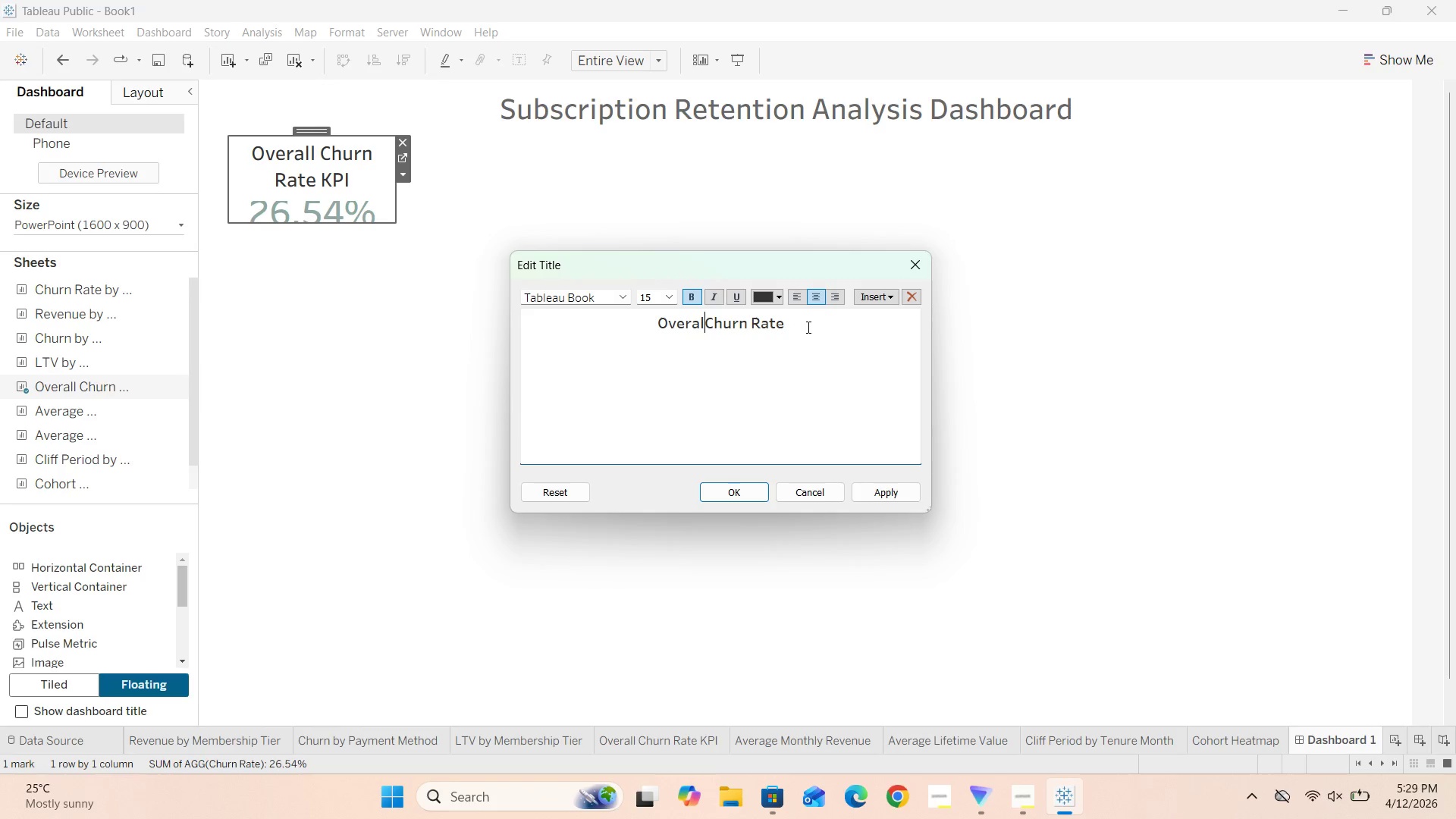 
key(Backspace)
 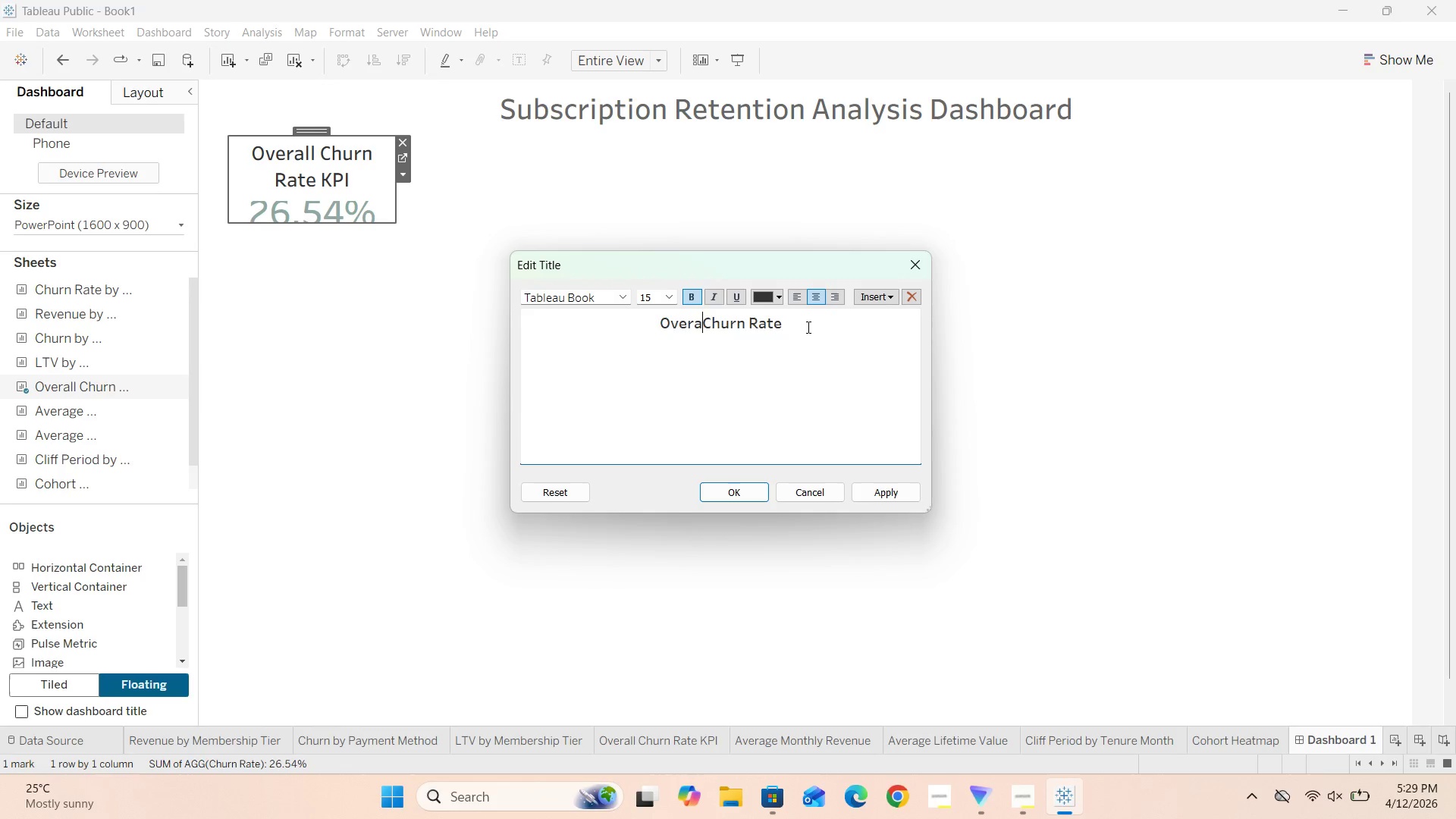 
key(Backspace)
 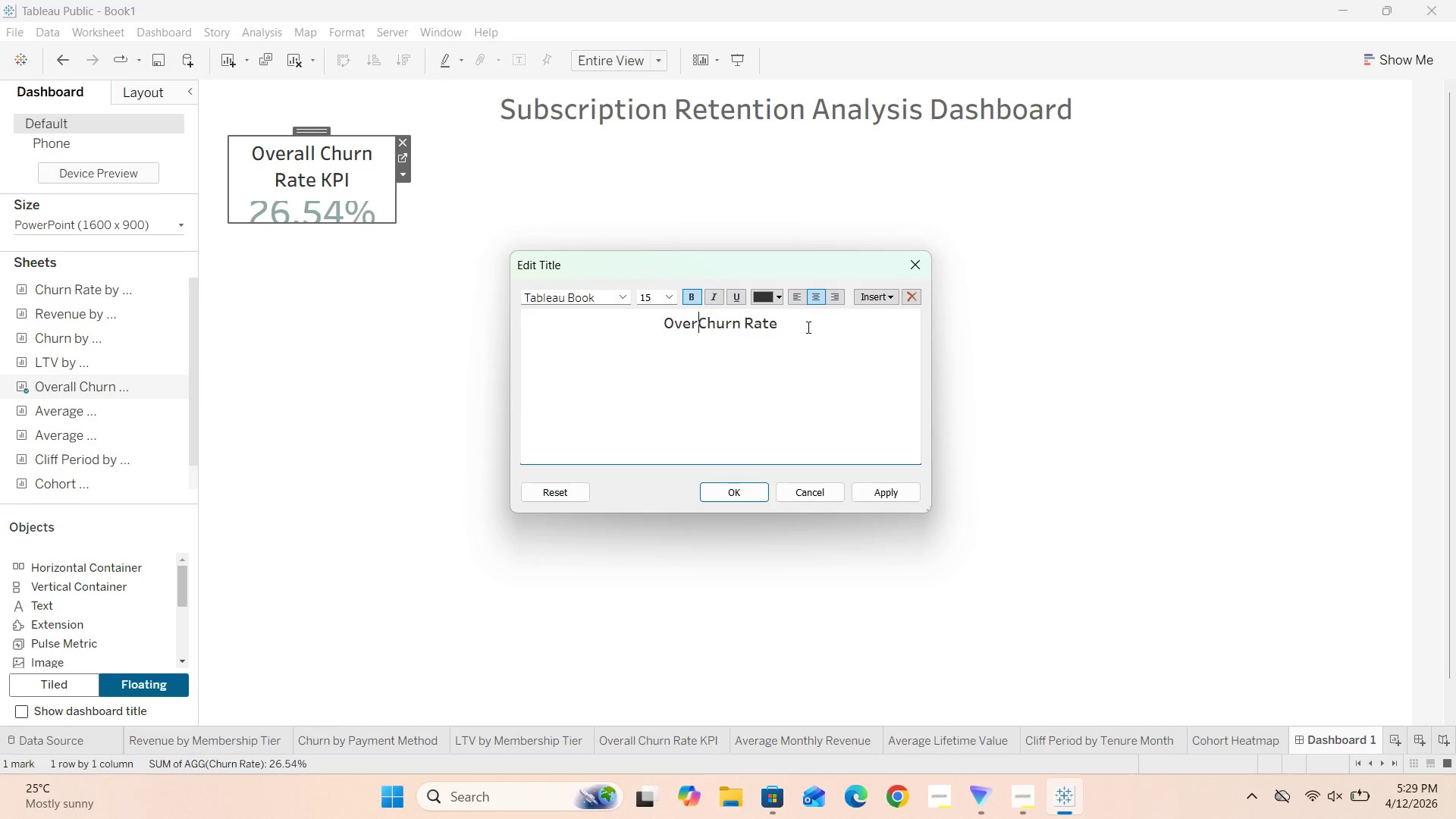 
key(Backspace)
 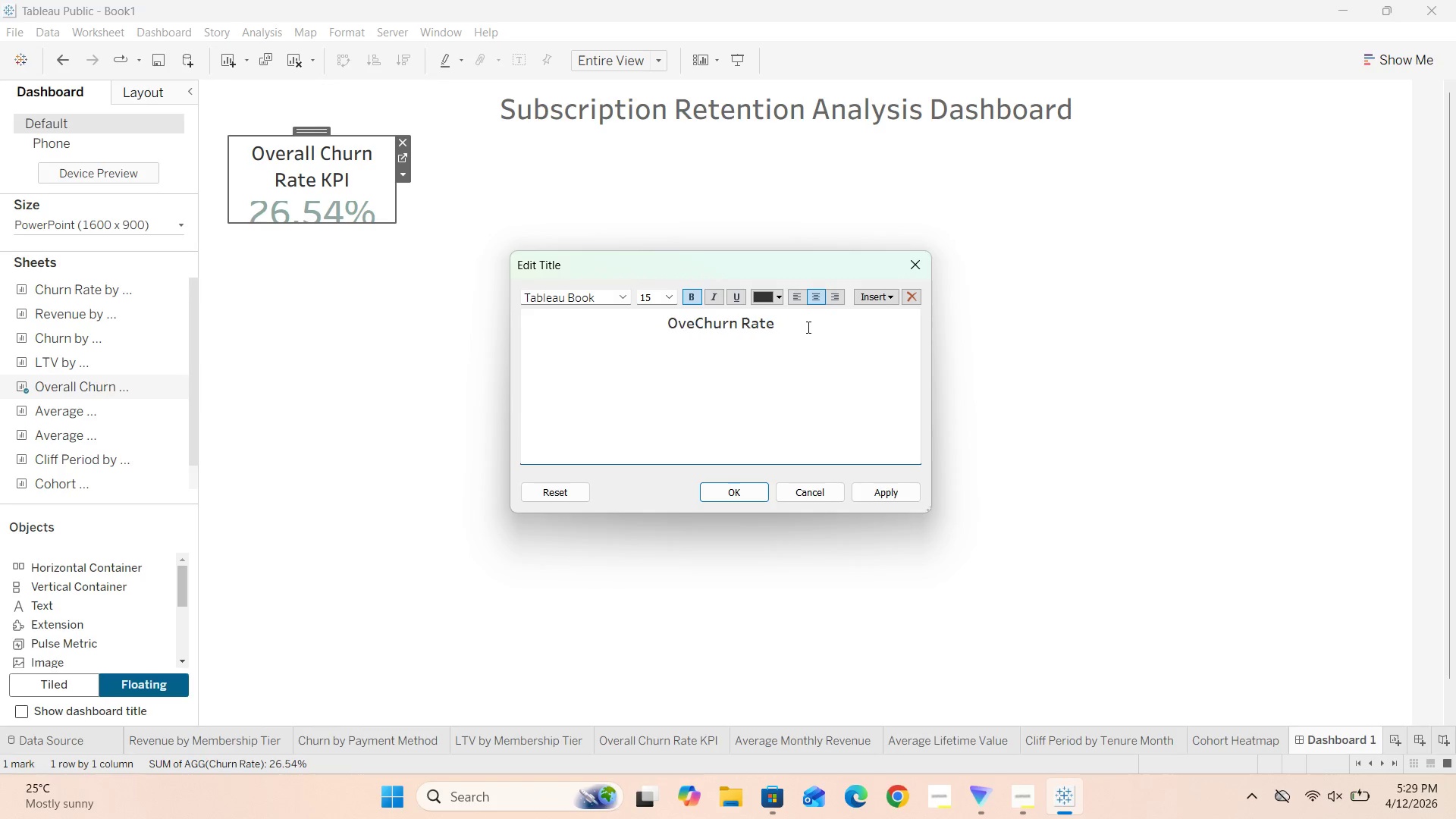 
key(Backspace)
 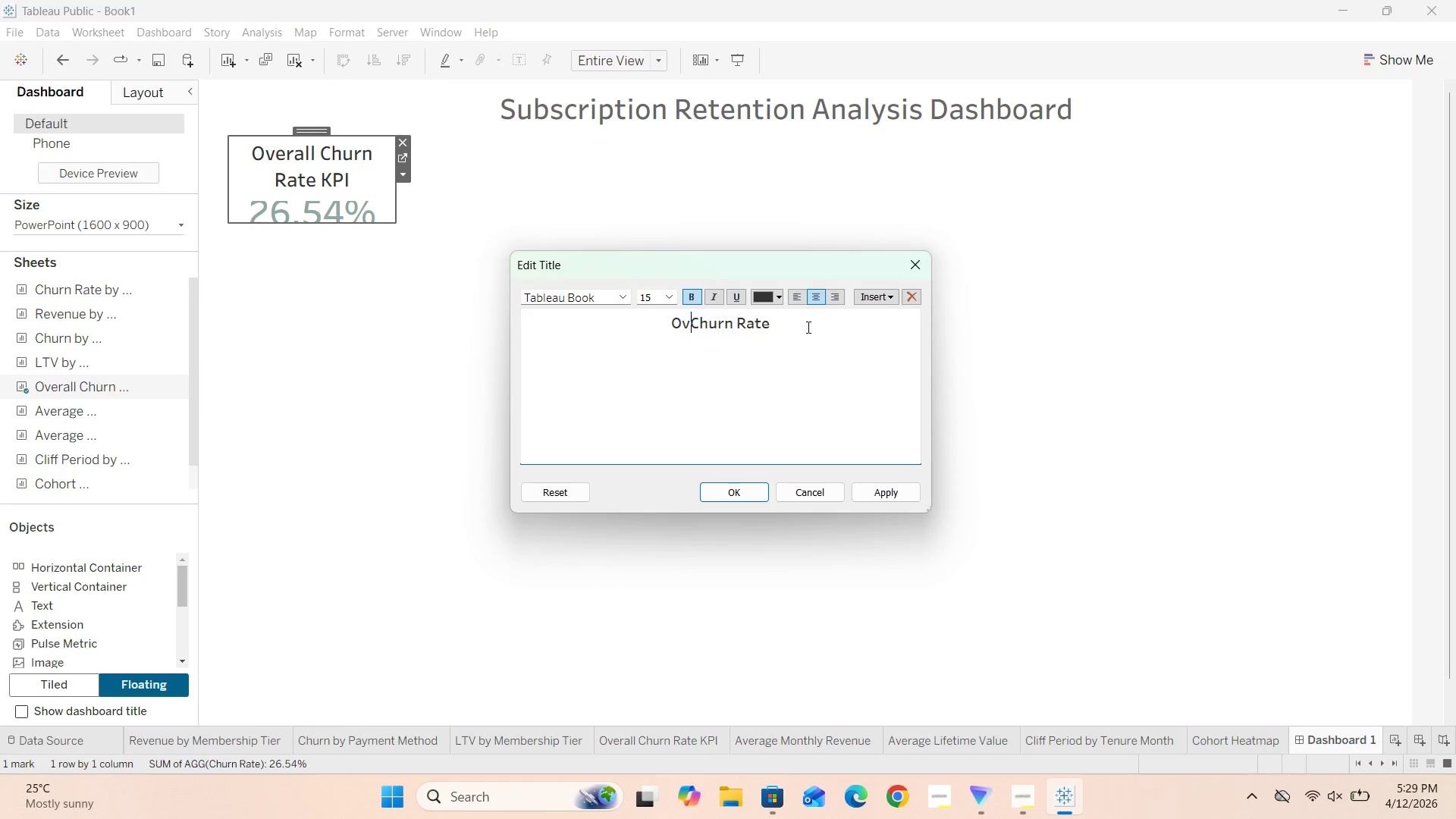 
key(Backspace)
 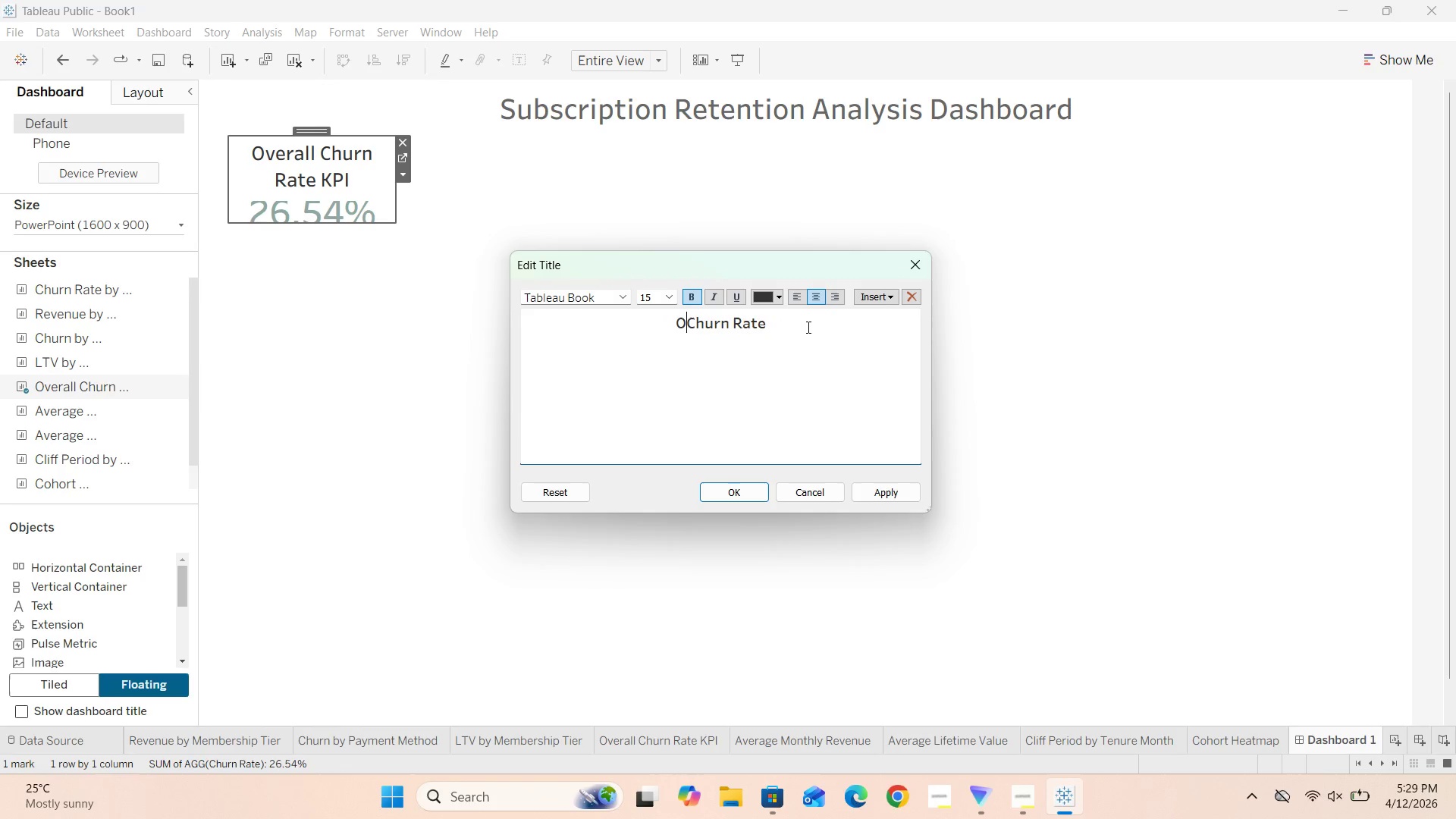 
key(Backspace)
 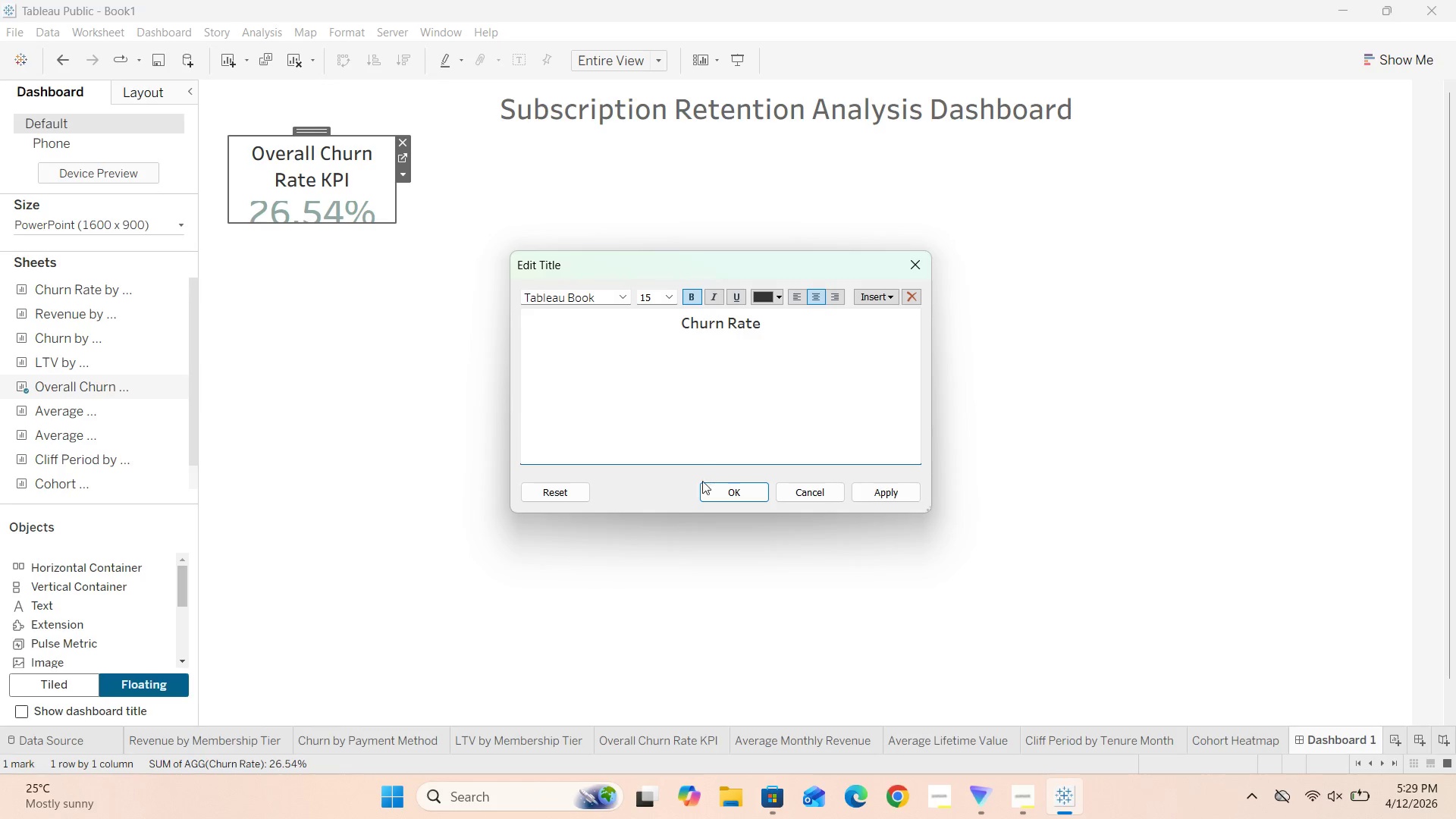 
left_click([725, 496])
 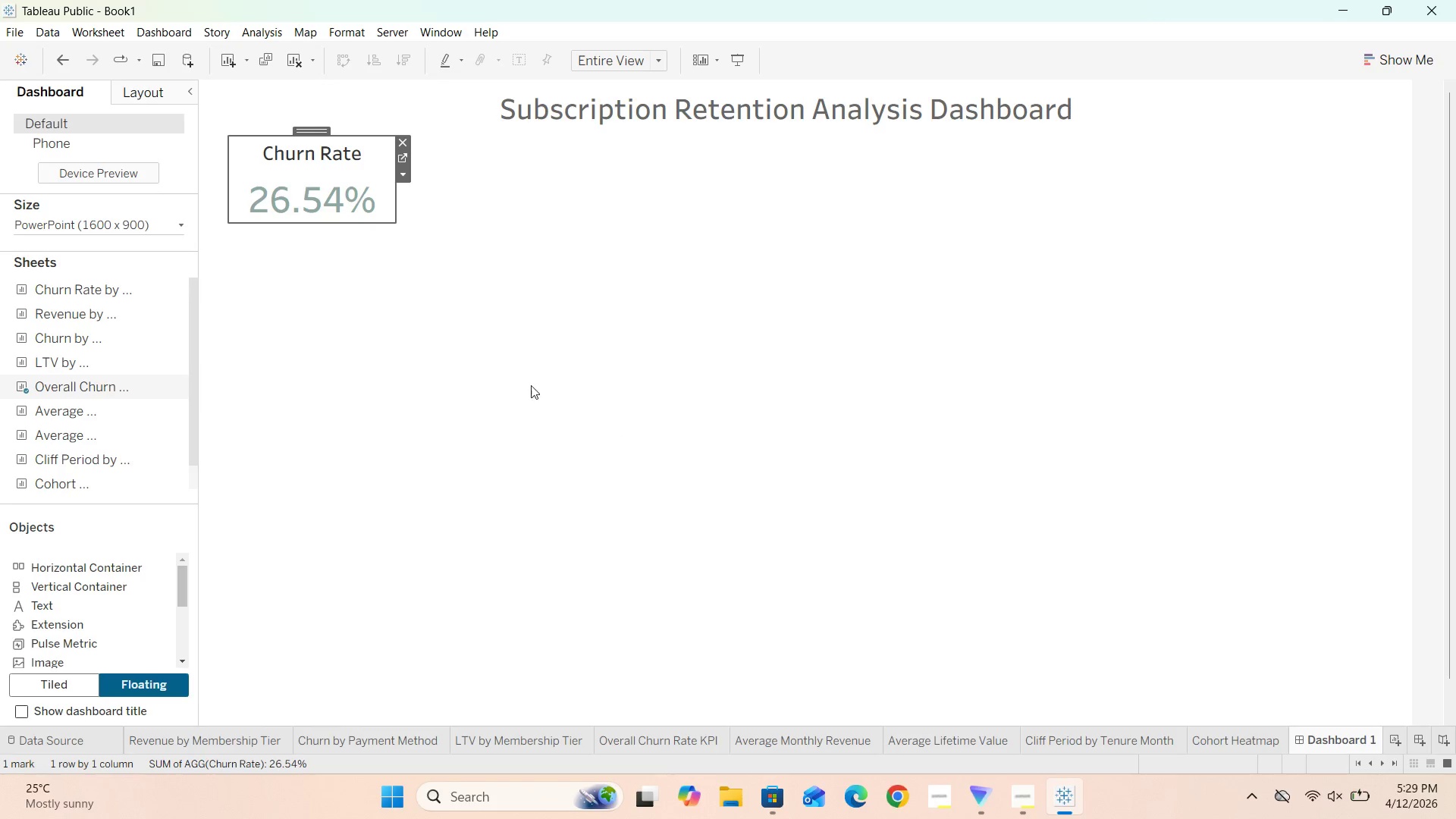 
left_click([481, 341])
 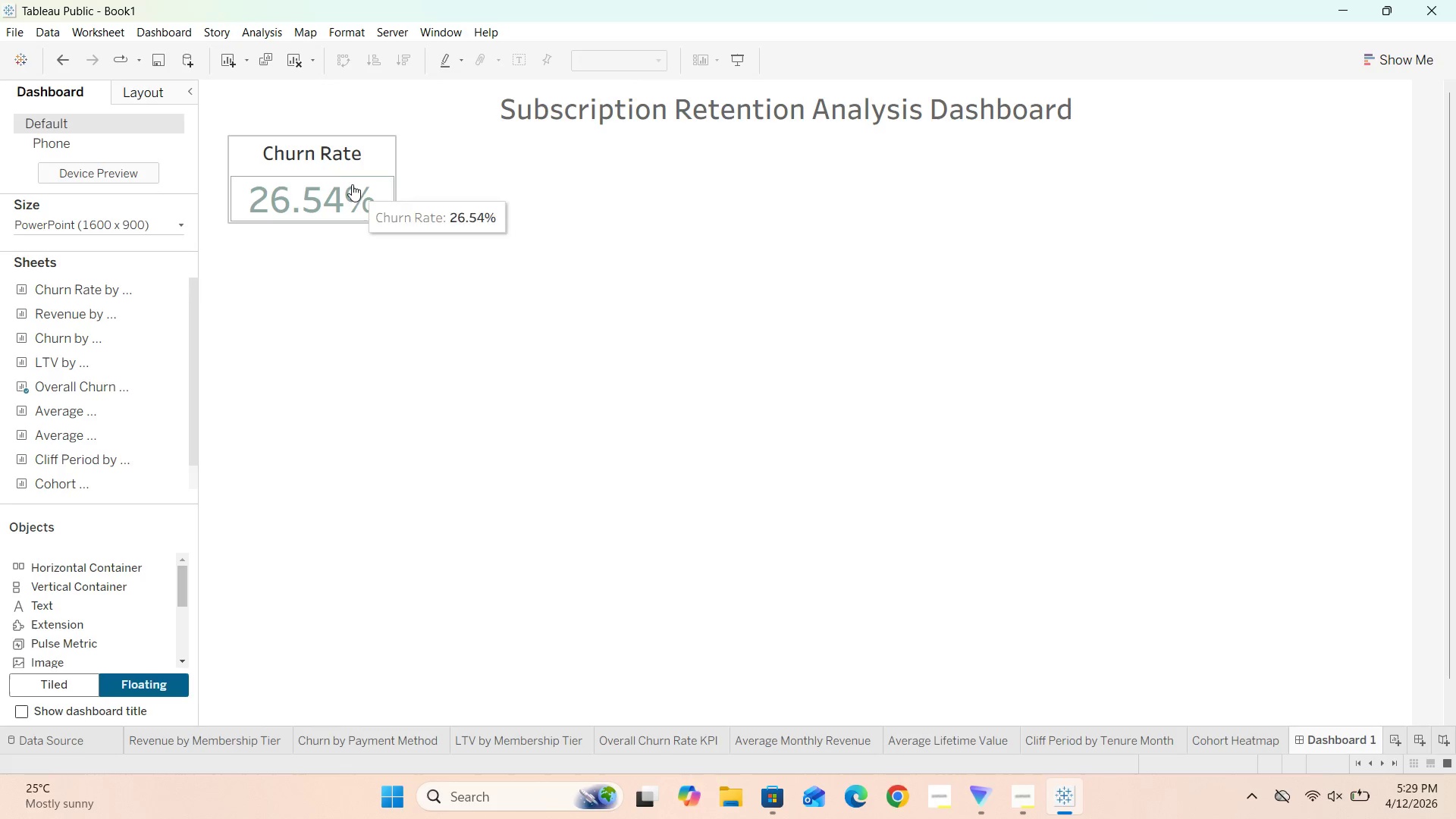 
double_click([316, 158])
 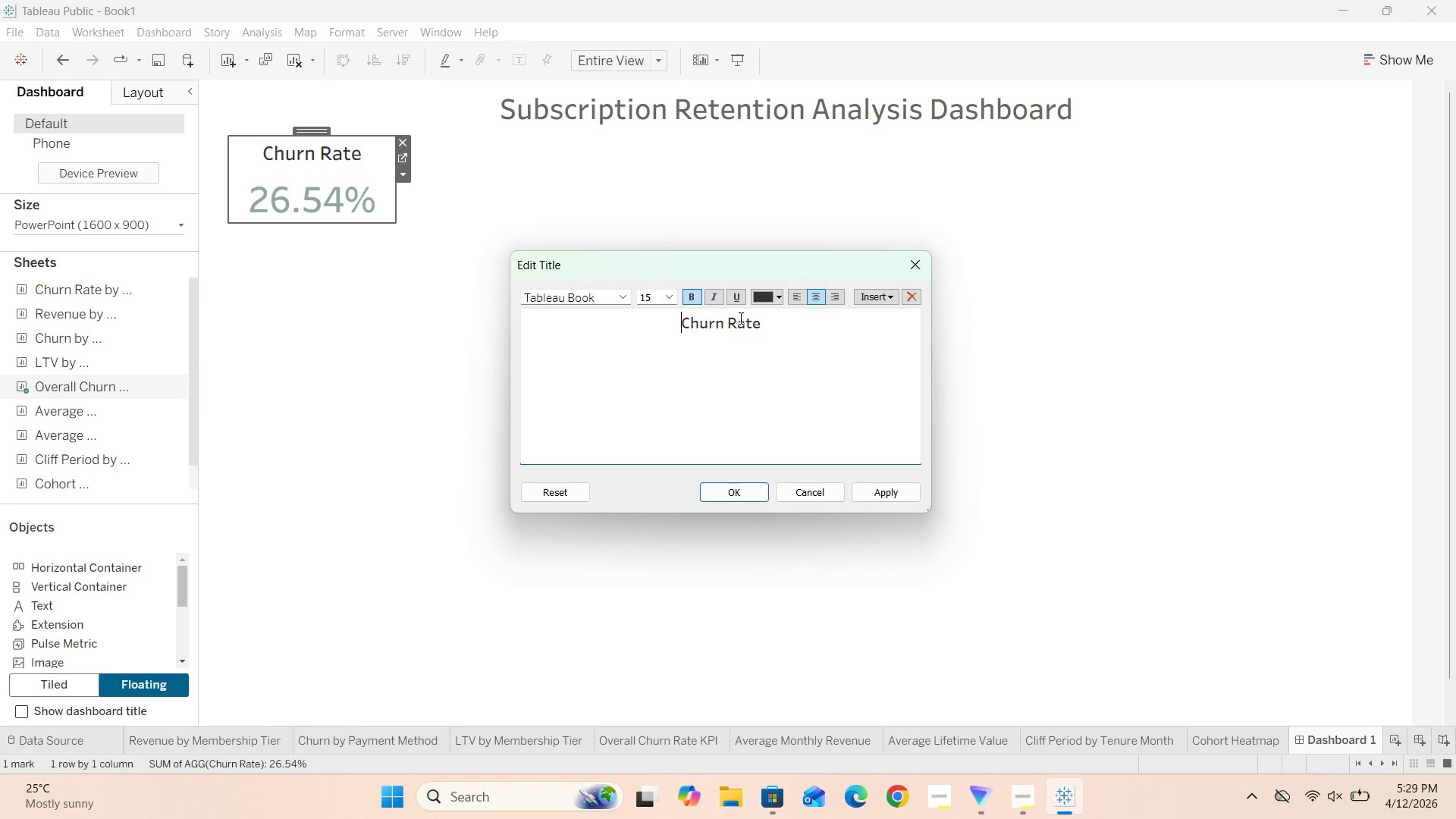 
left_click_drag(start_coordinate=[774, 325], to_coordinate=[665, 325])
 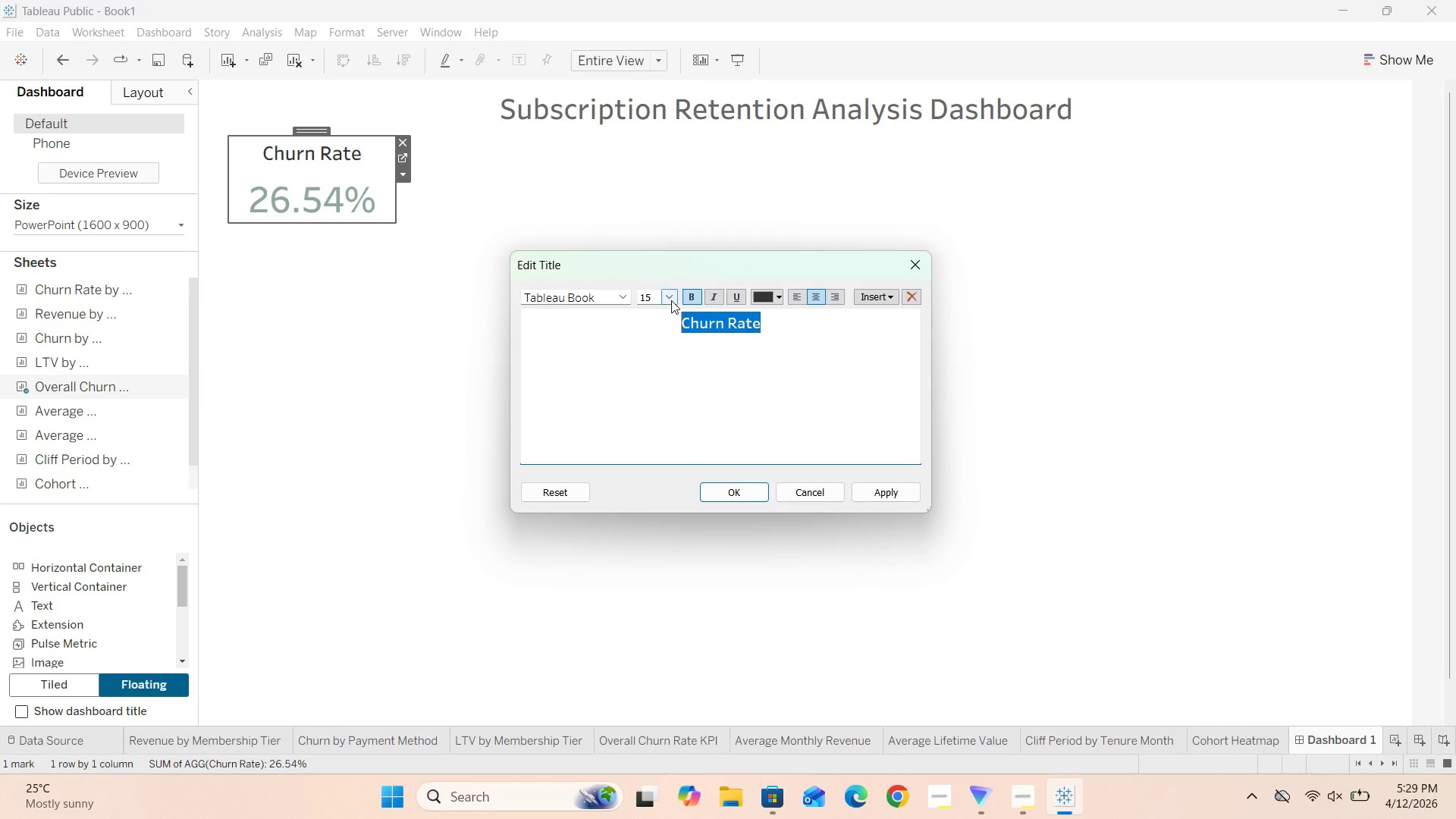 
left_click([671, 300])
 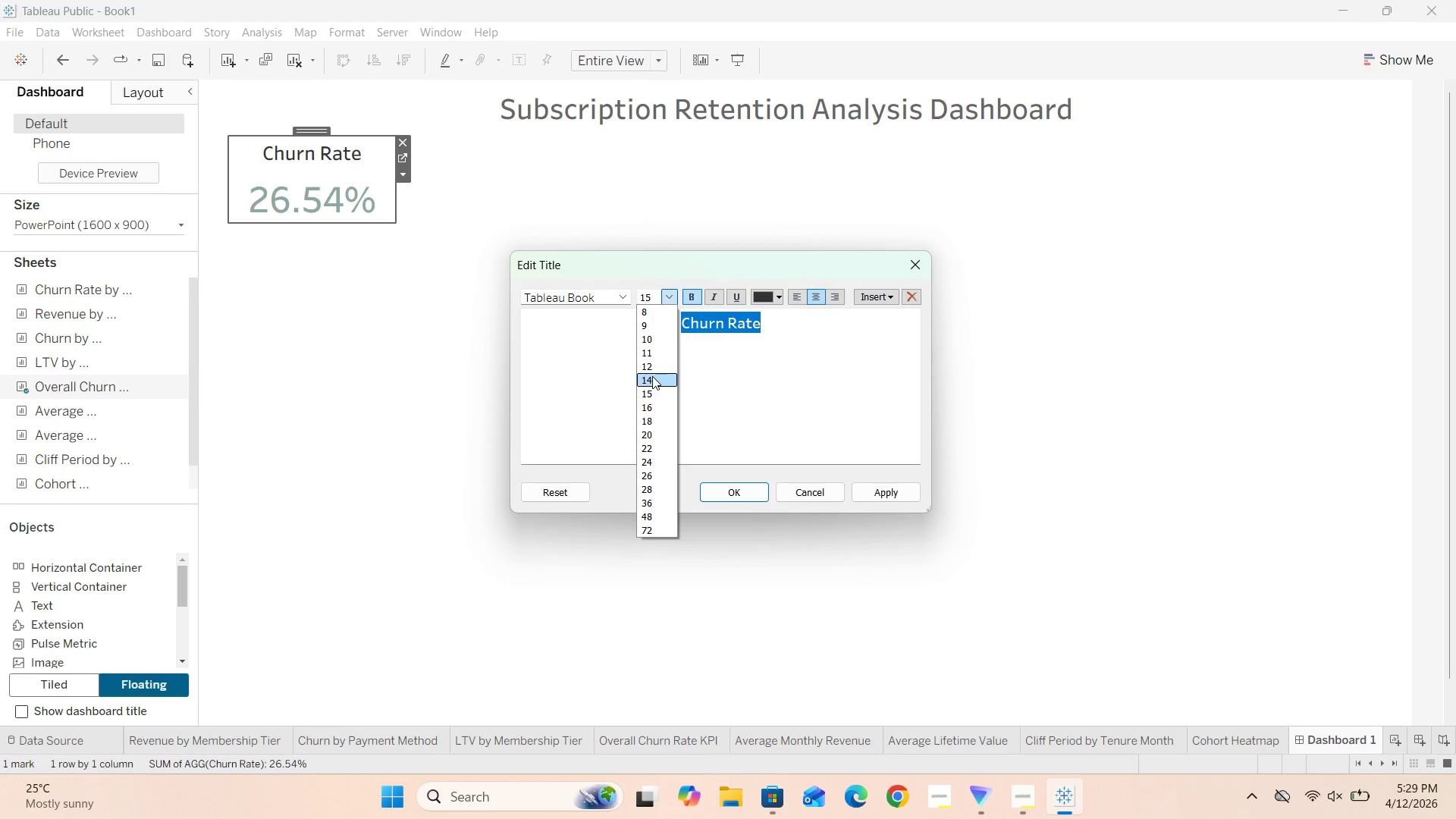 
left_click([650, 365])
 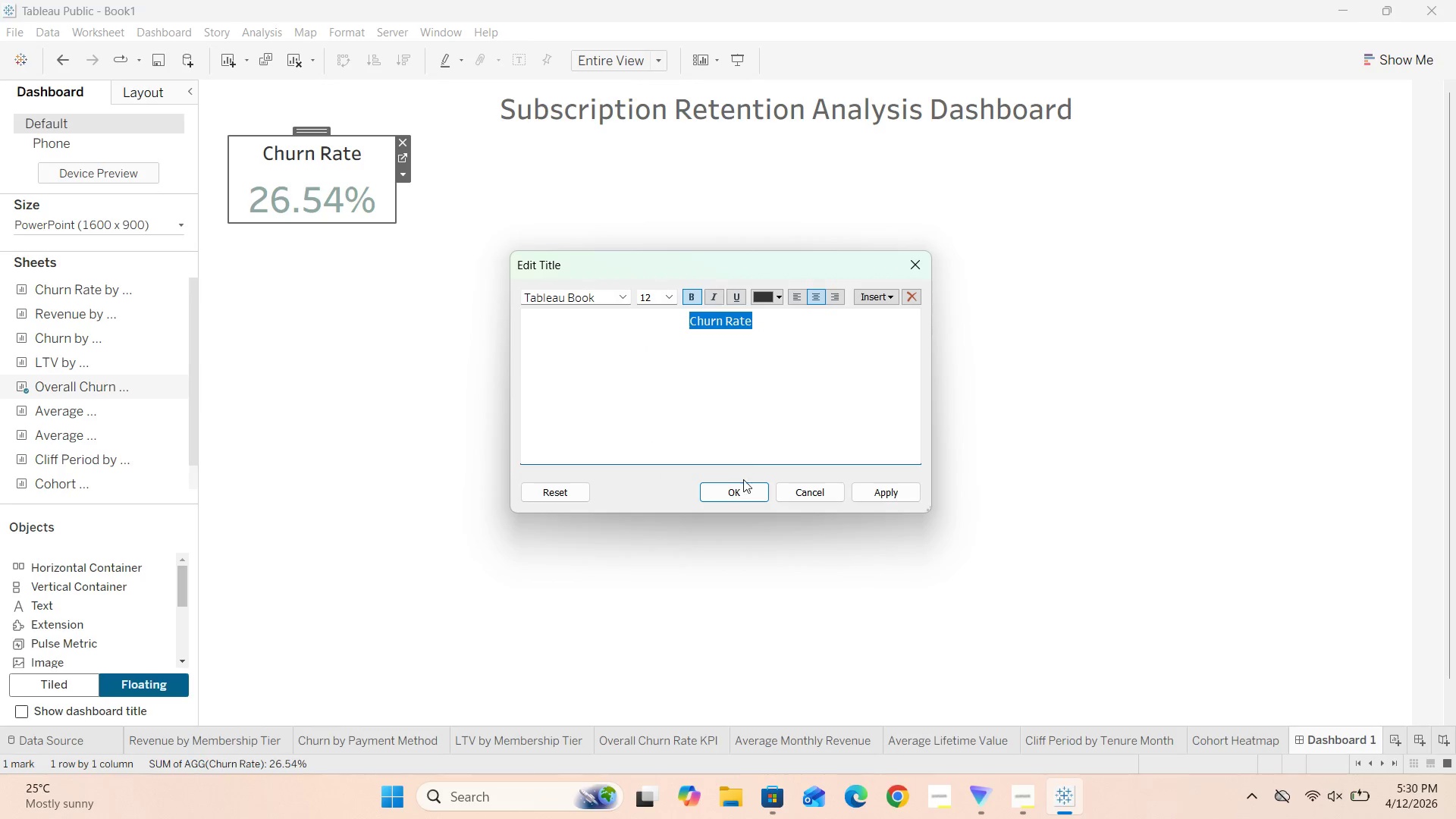 
left_click([739, 495])
 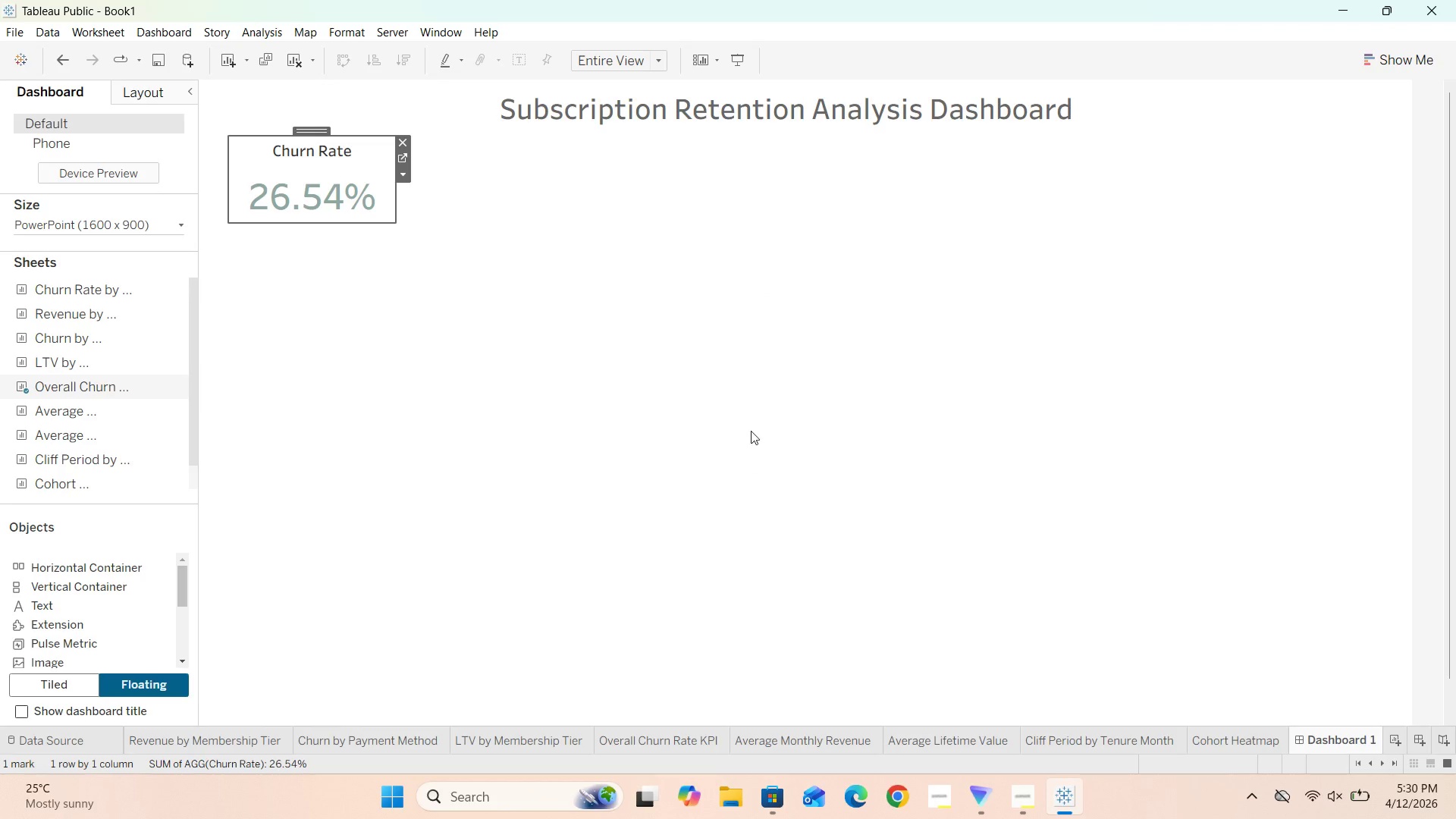 
left_click([747, 397])
 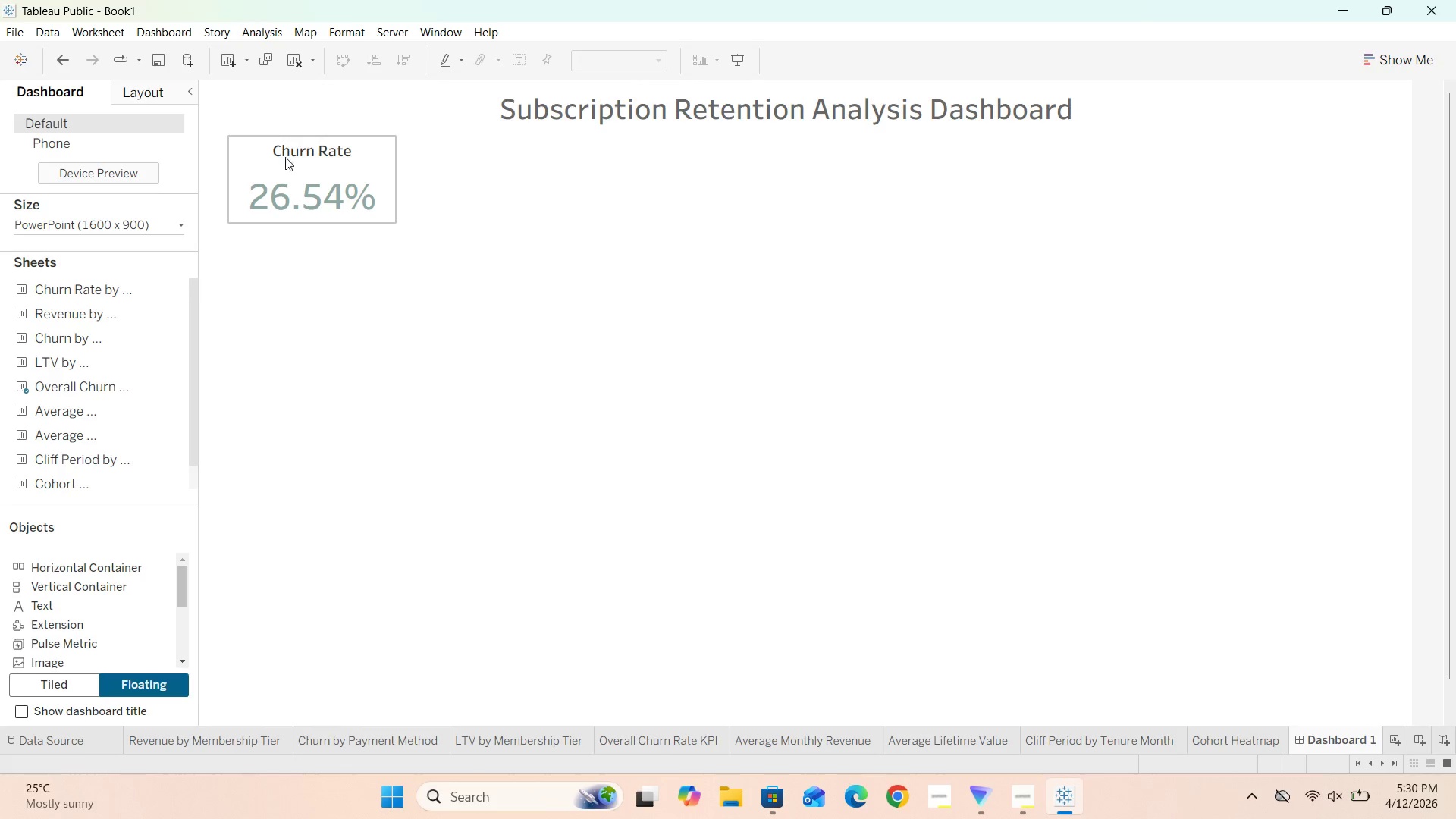 
left_click([306, 174])
 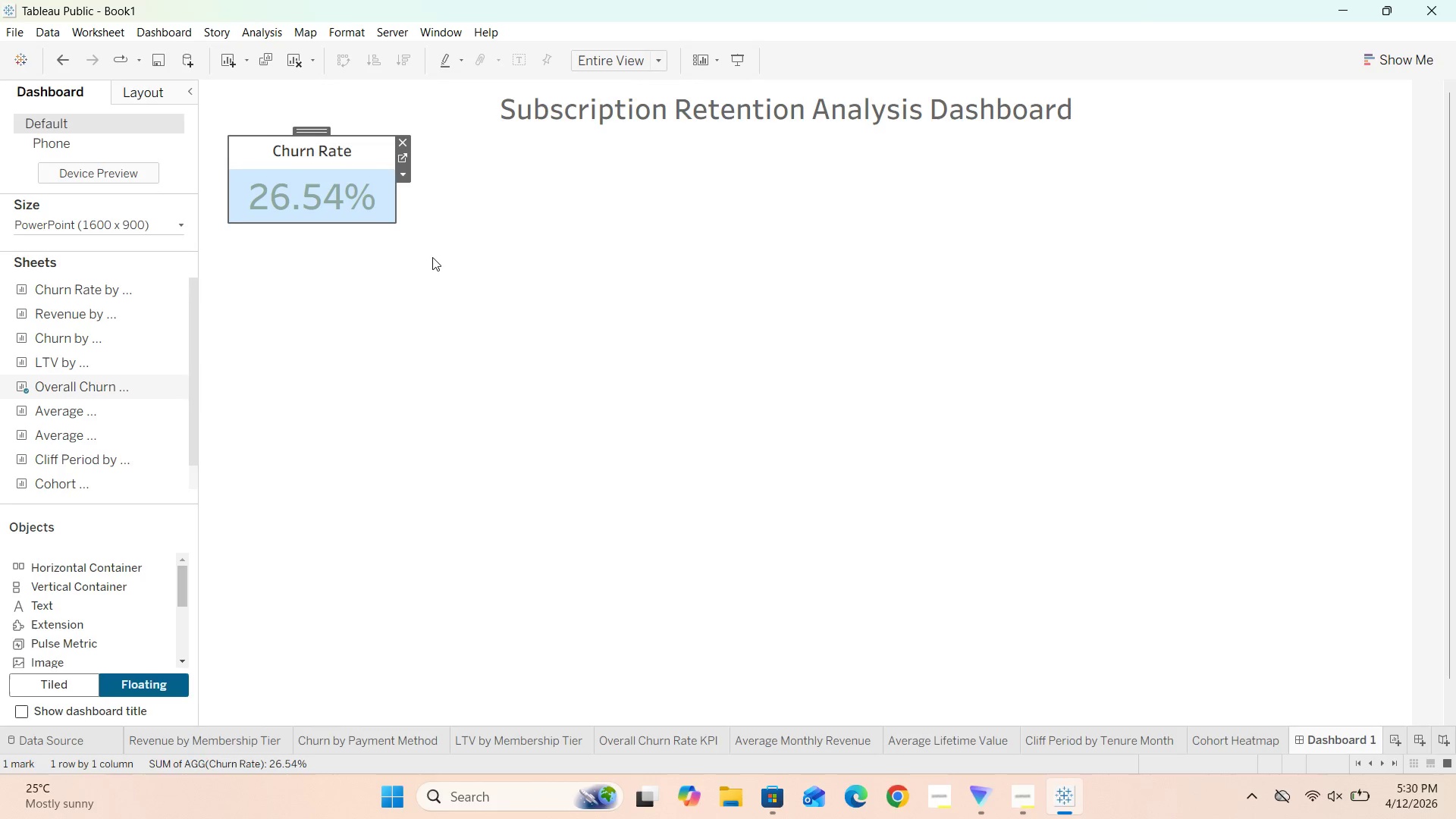 
left_click([478, 315])
 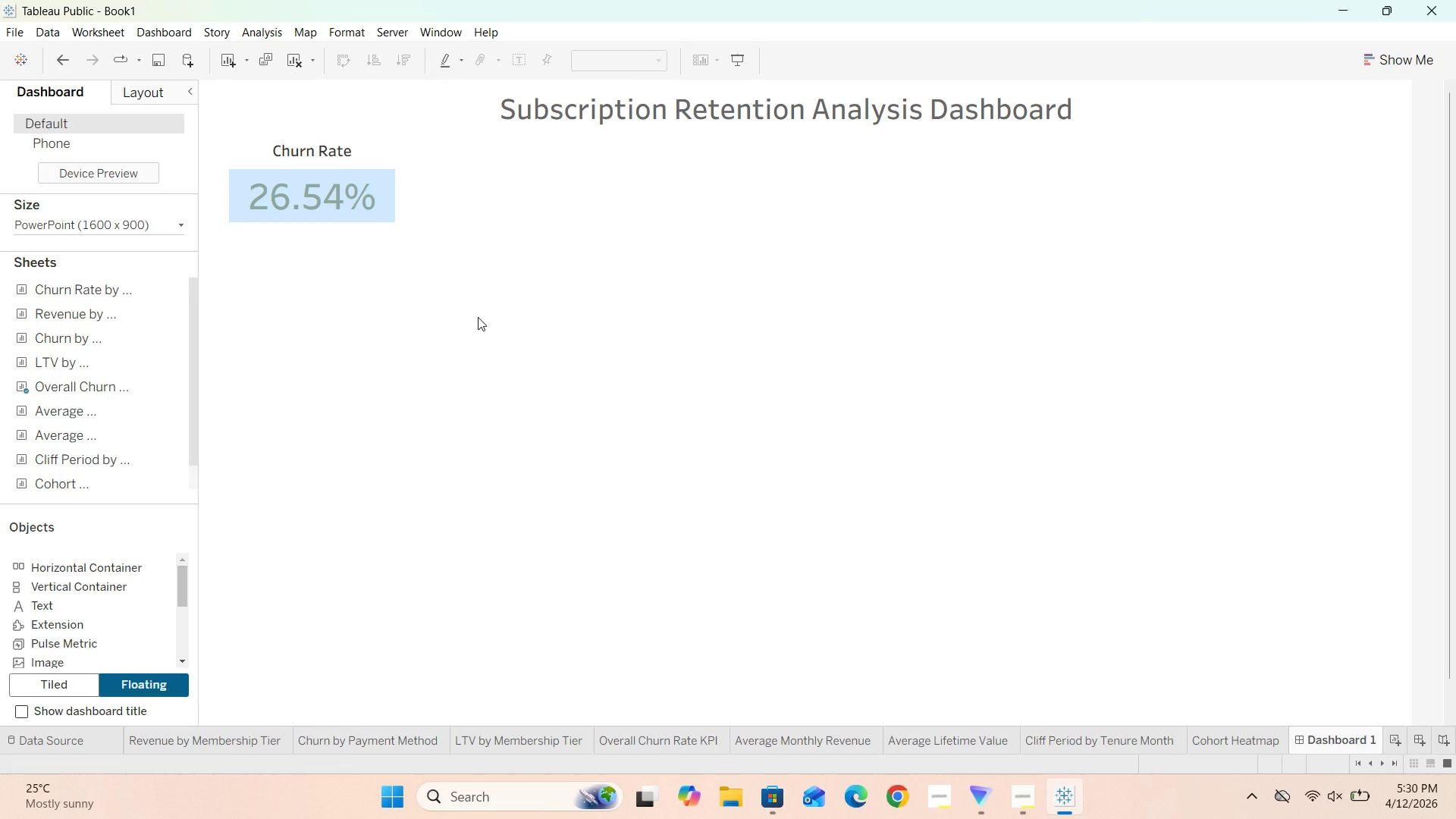 
left_click([482, 305])
 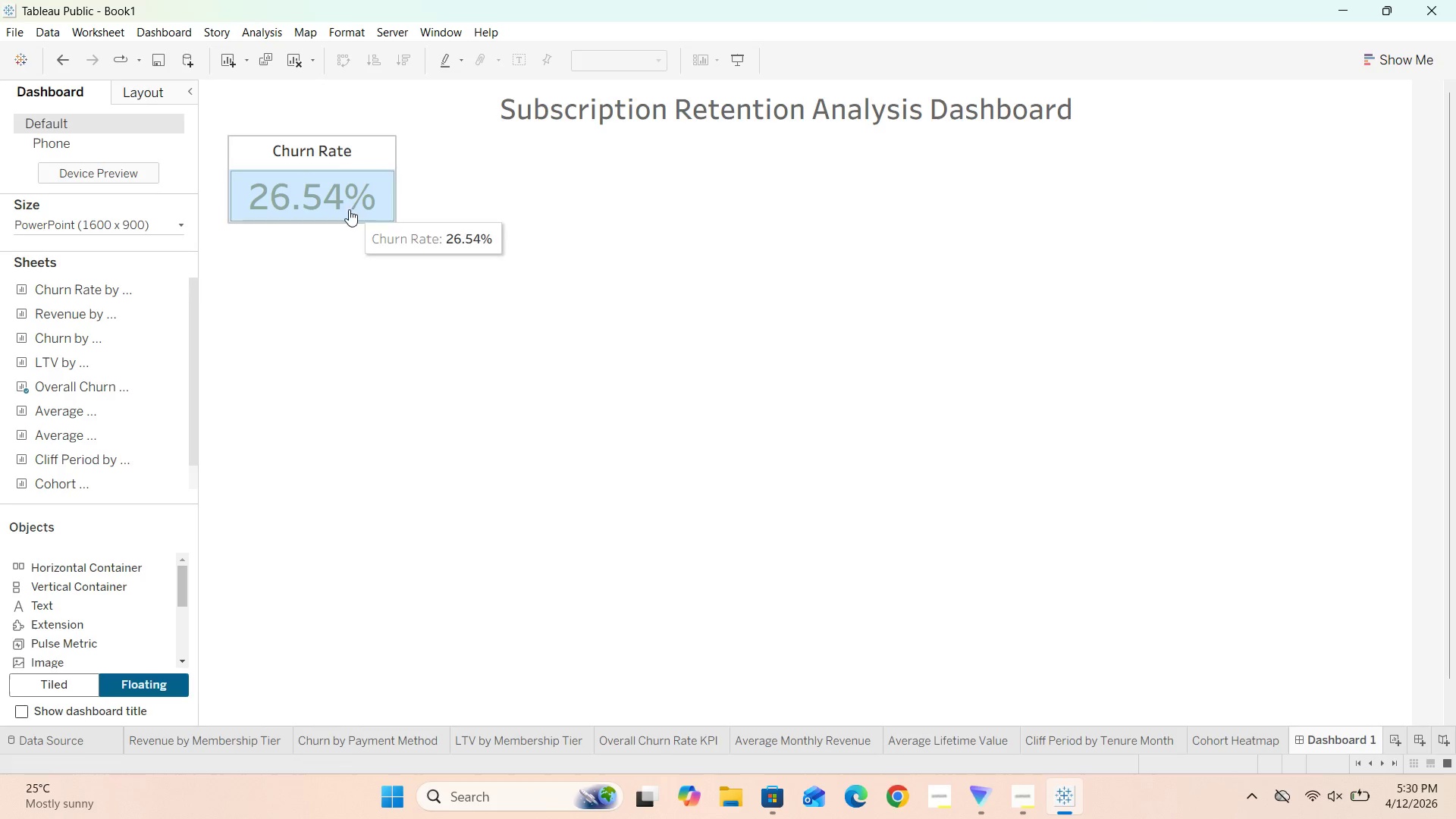 
double_click([359, 224])
 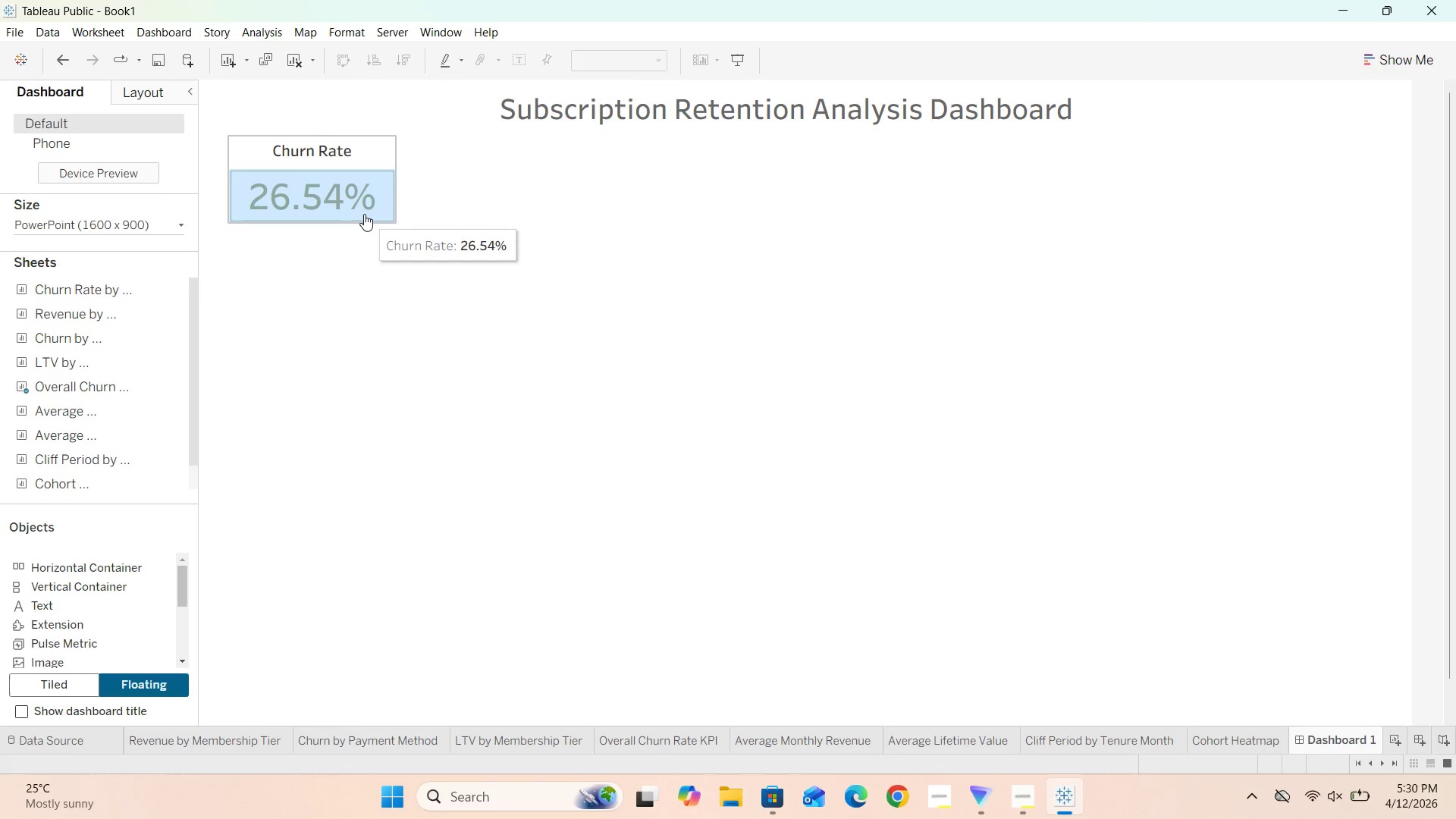 
triple_click([364, 214])
 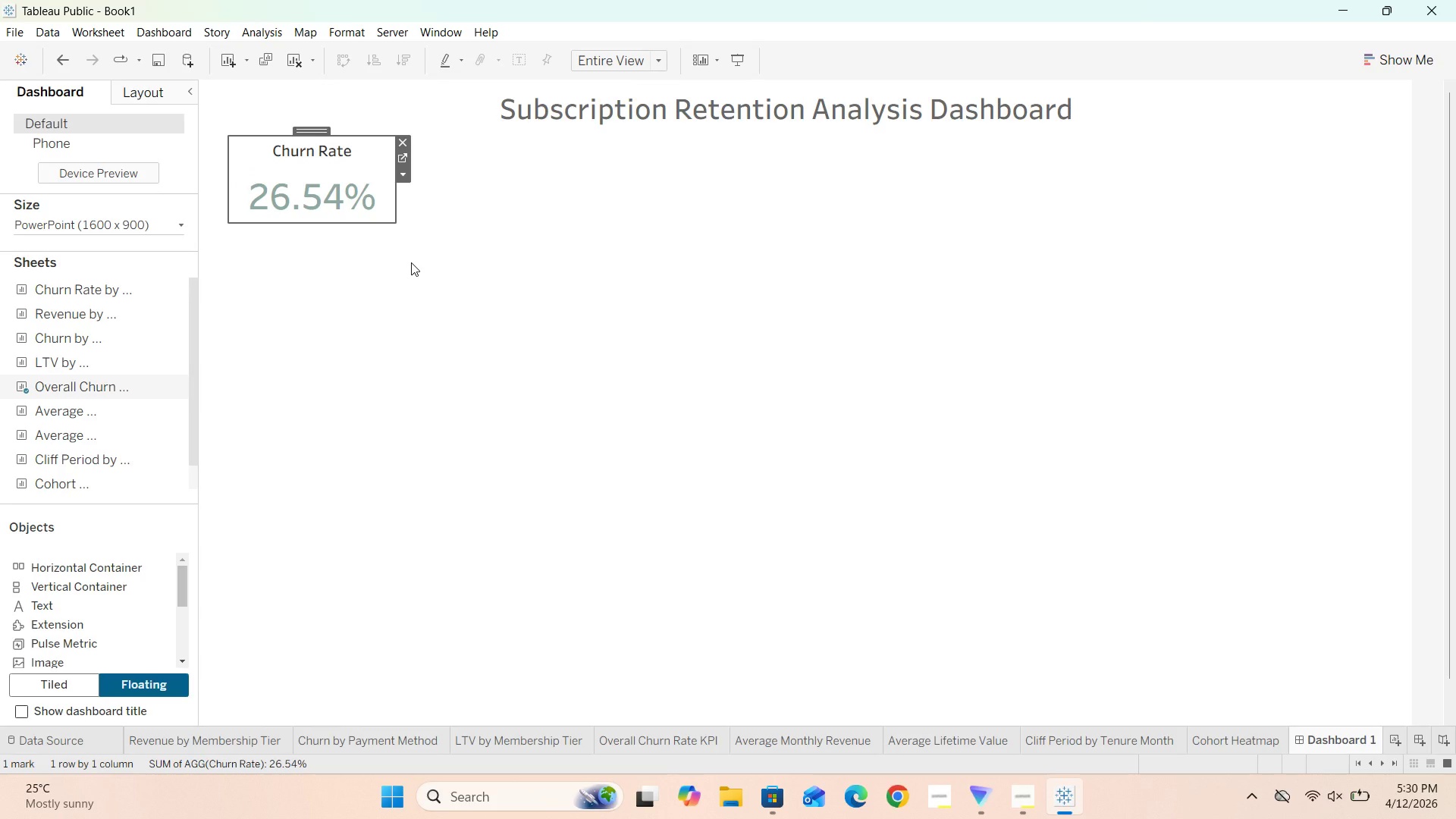 
left_click([453, 231])
 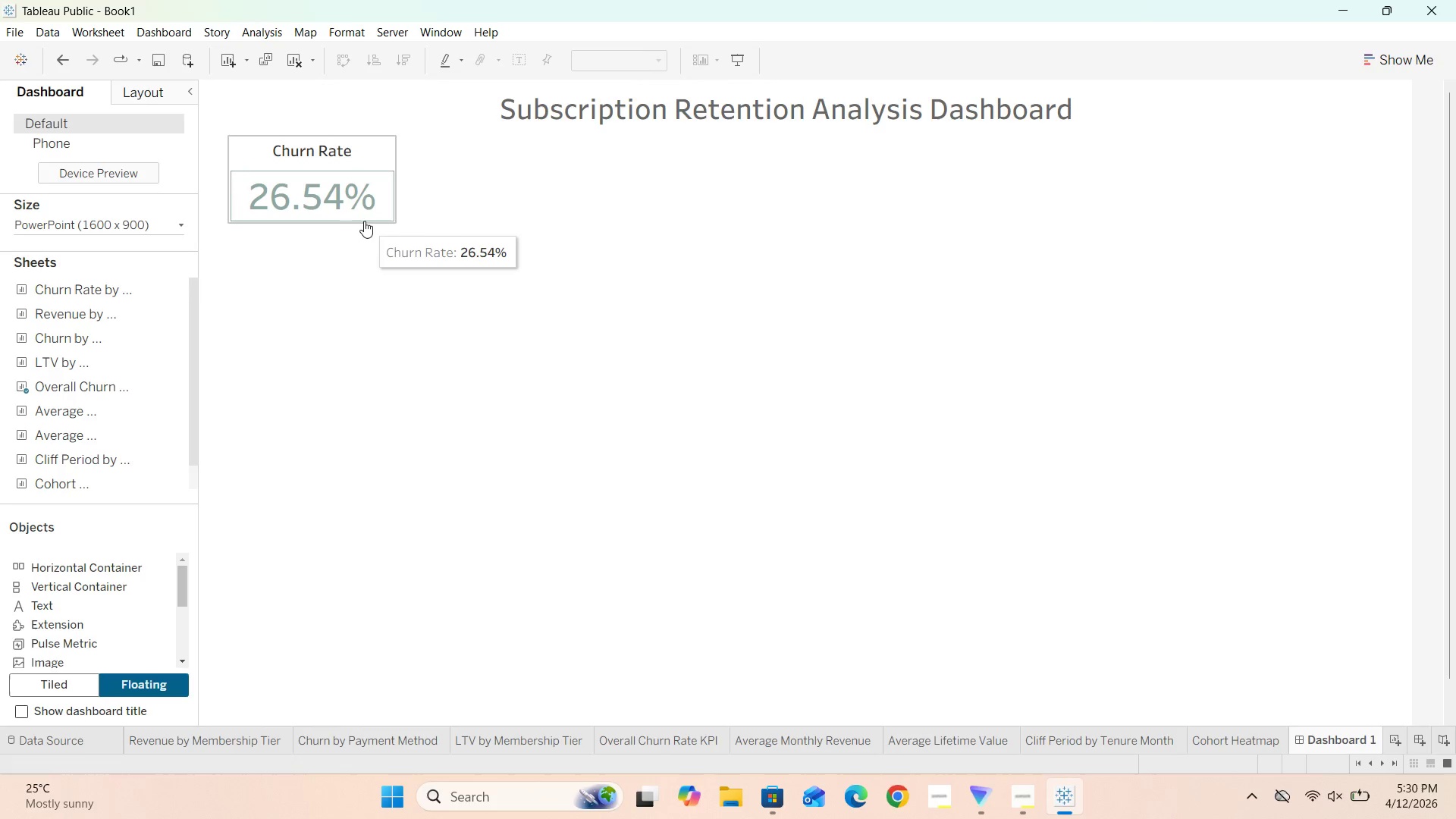 
left_click([364, 215])
 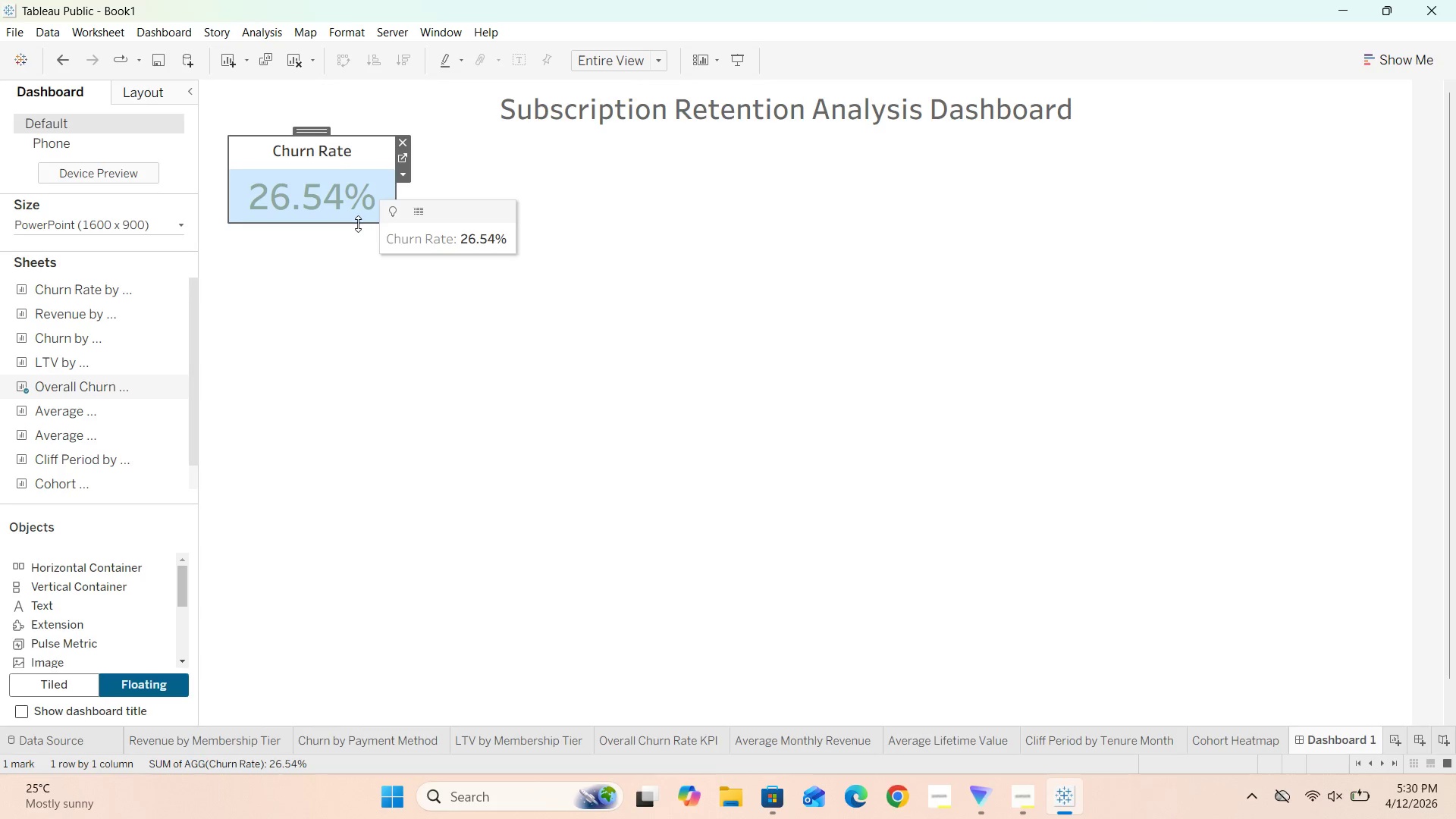 
left_click_drag(start_coordinate=[358, 224], to_coordinate=[356, 212])
 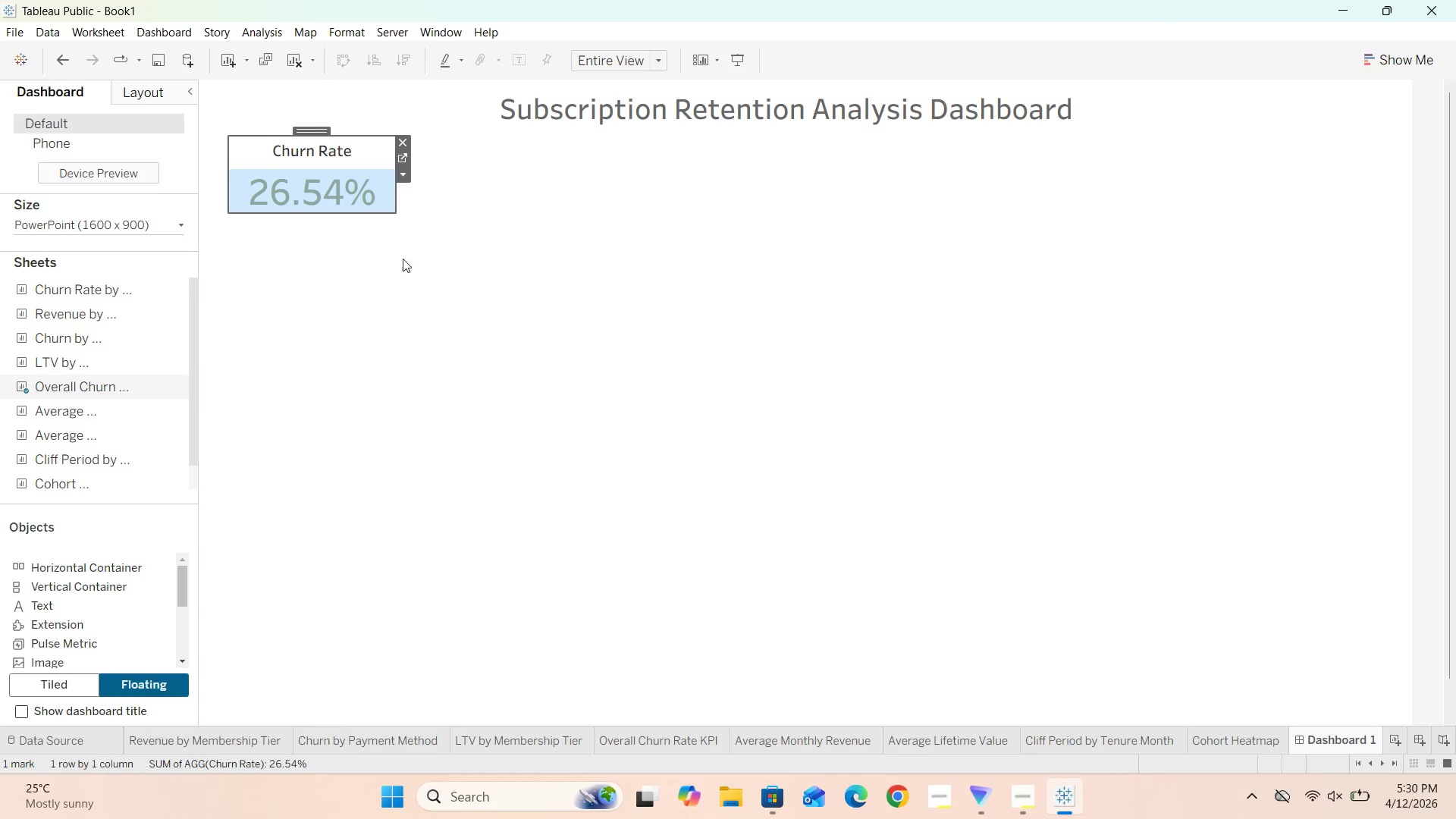 
left_click([421, 268])
 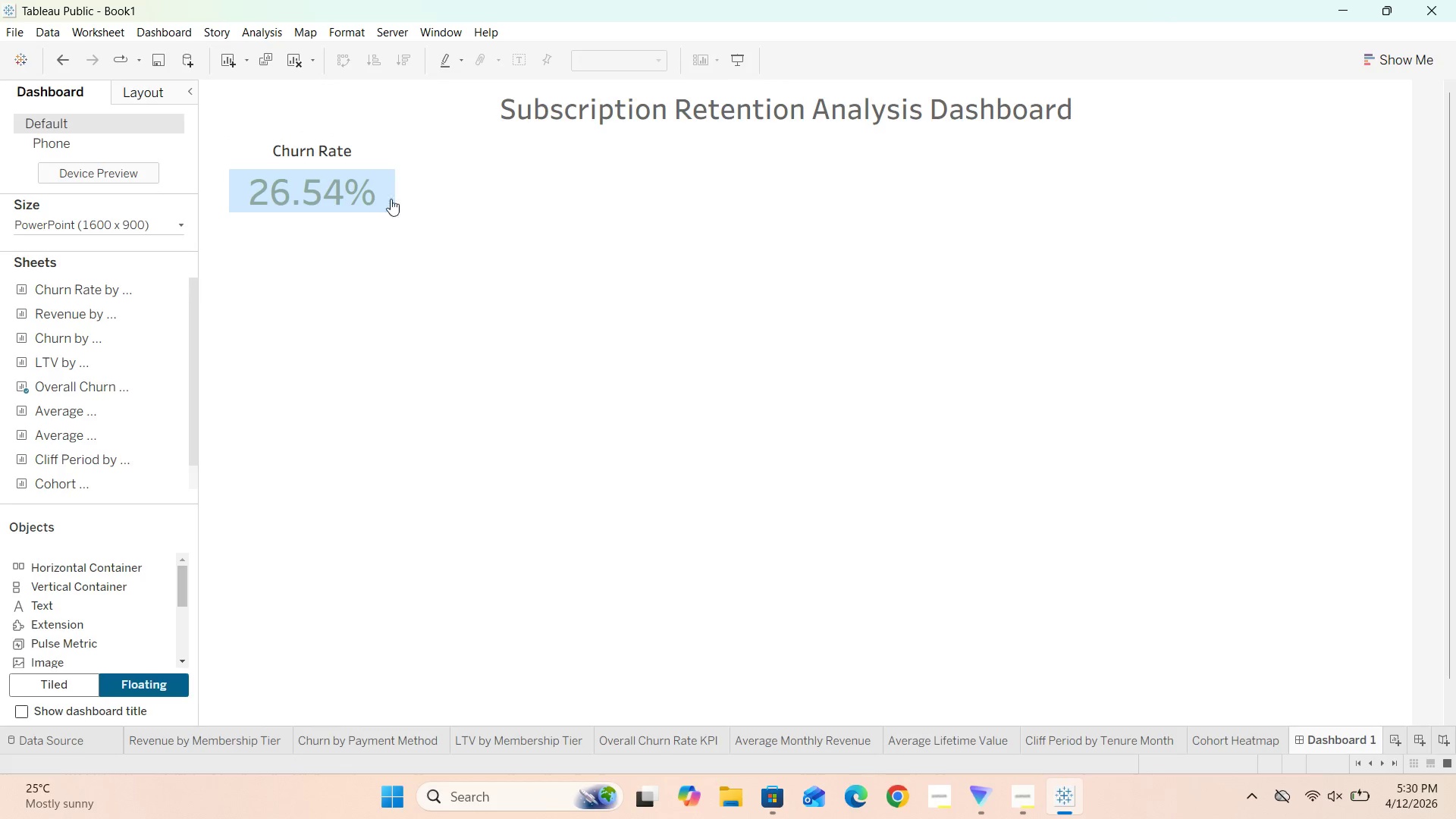 
left_click([385, 189])
 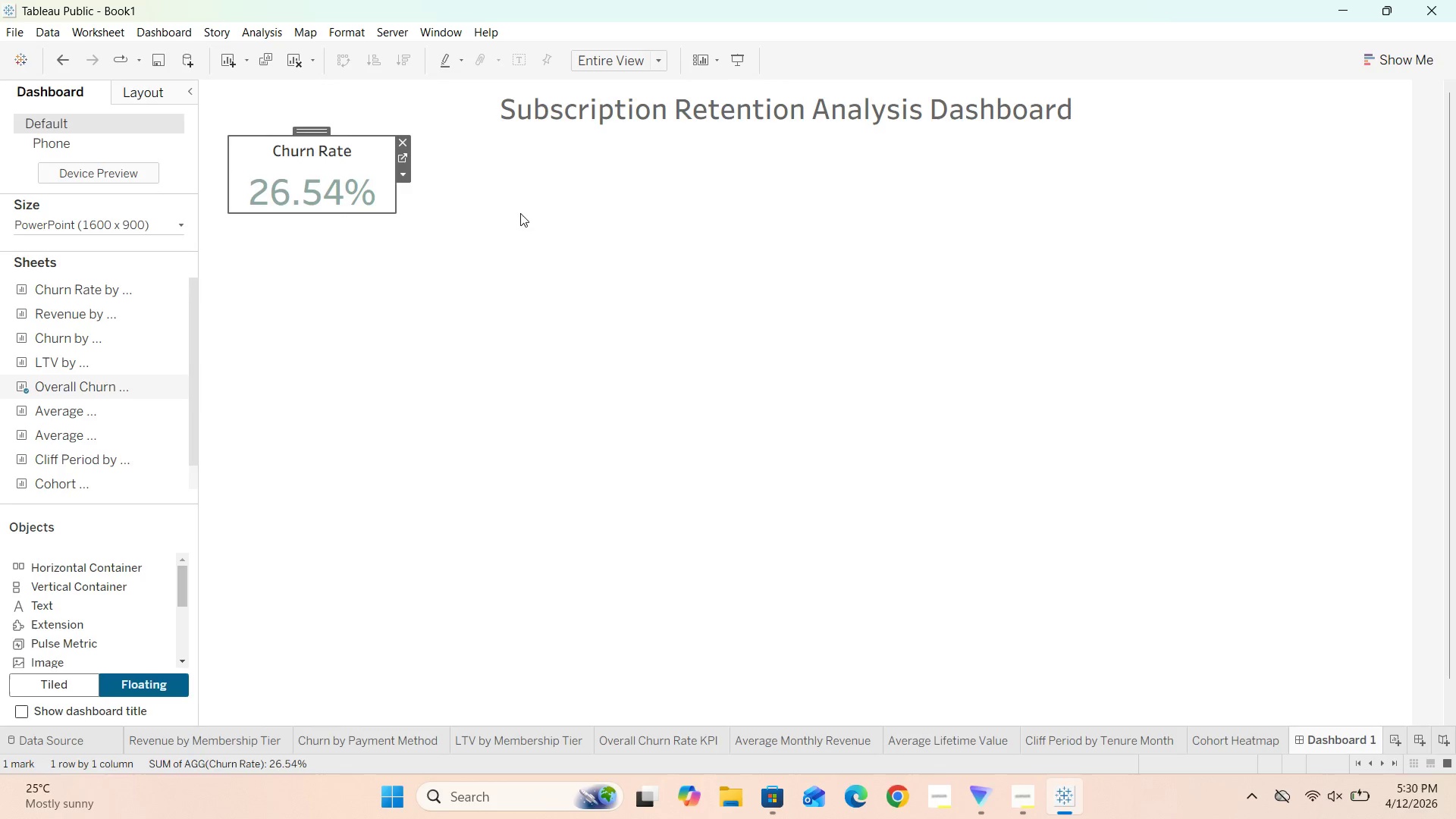 
left_click([527, 215])
 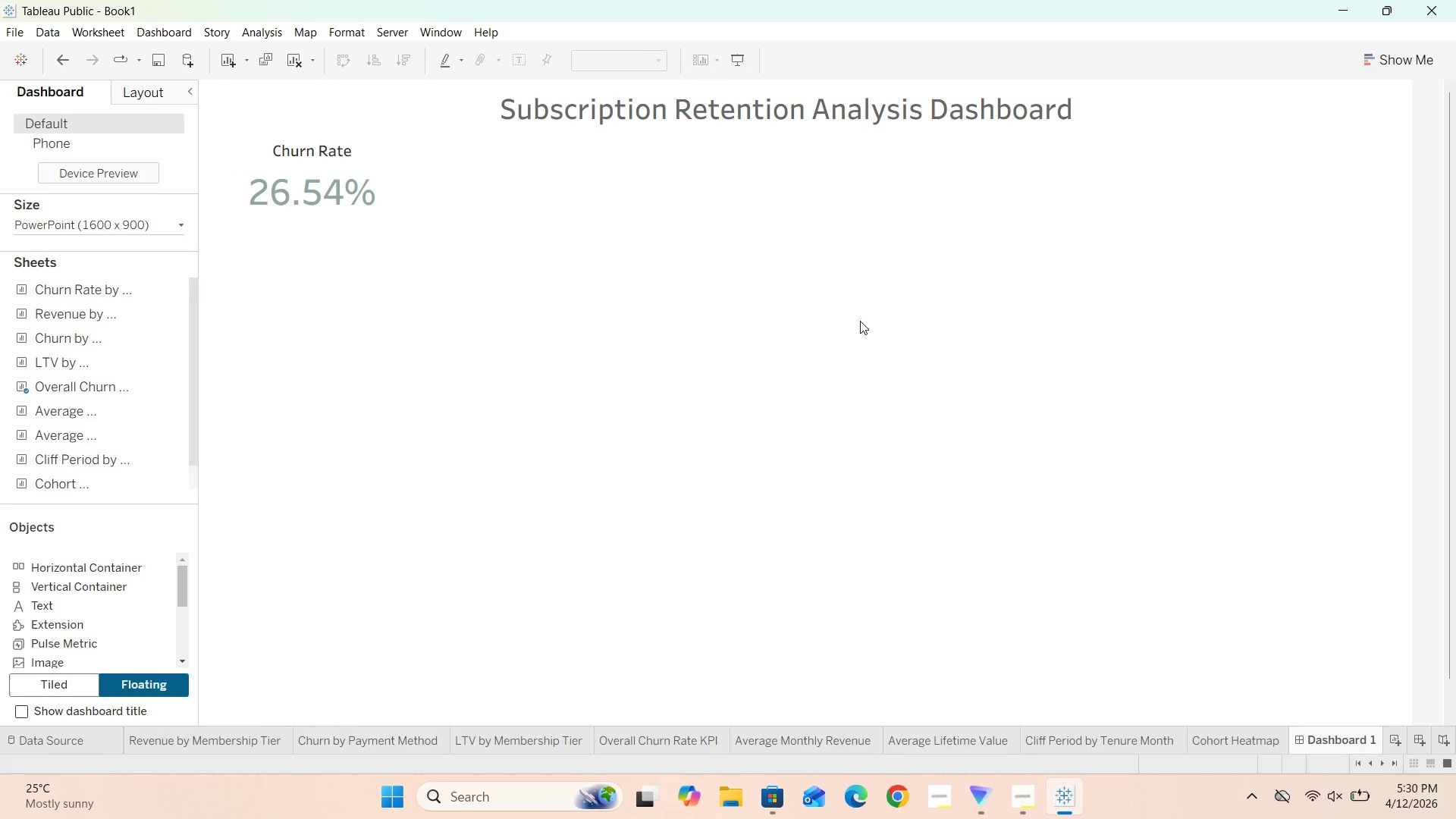 
left_click([804, 748])
 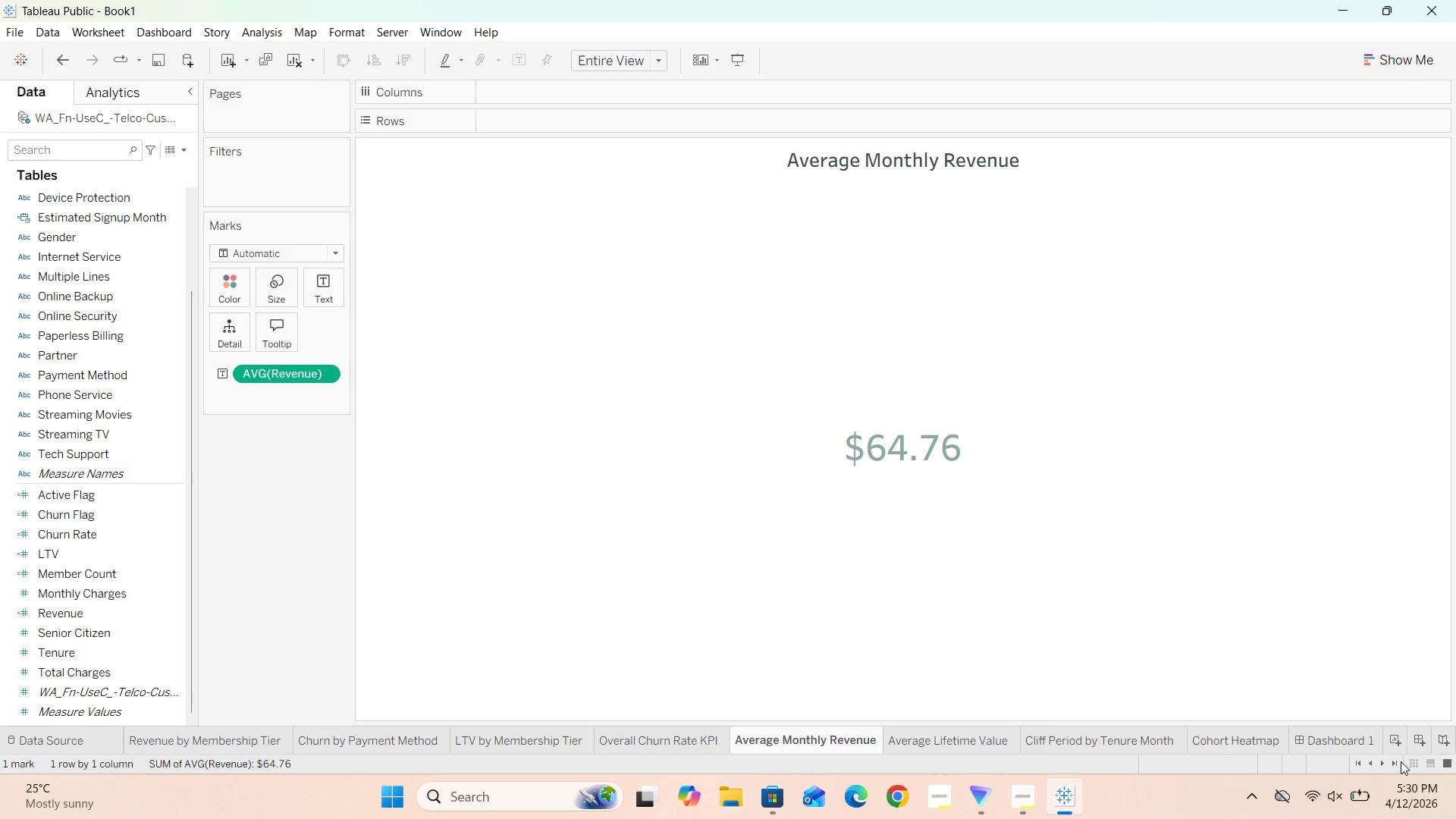 
left_click([1335, 739])
 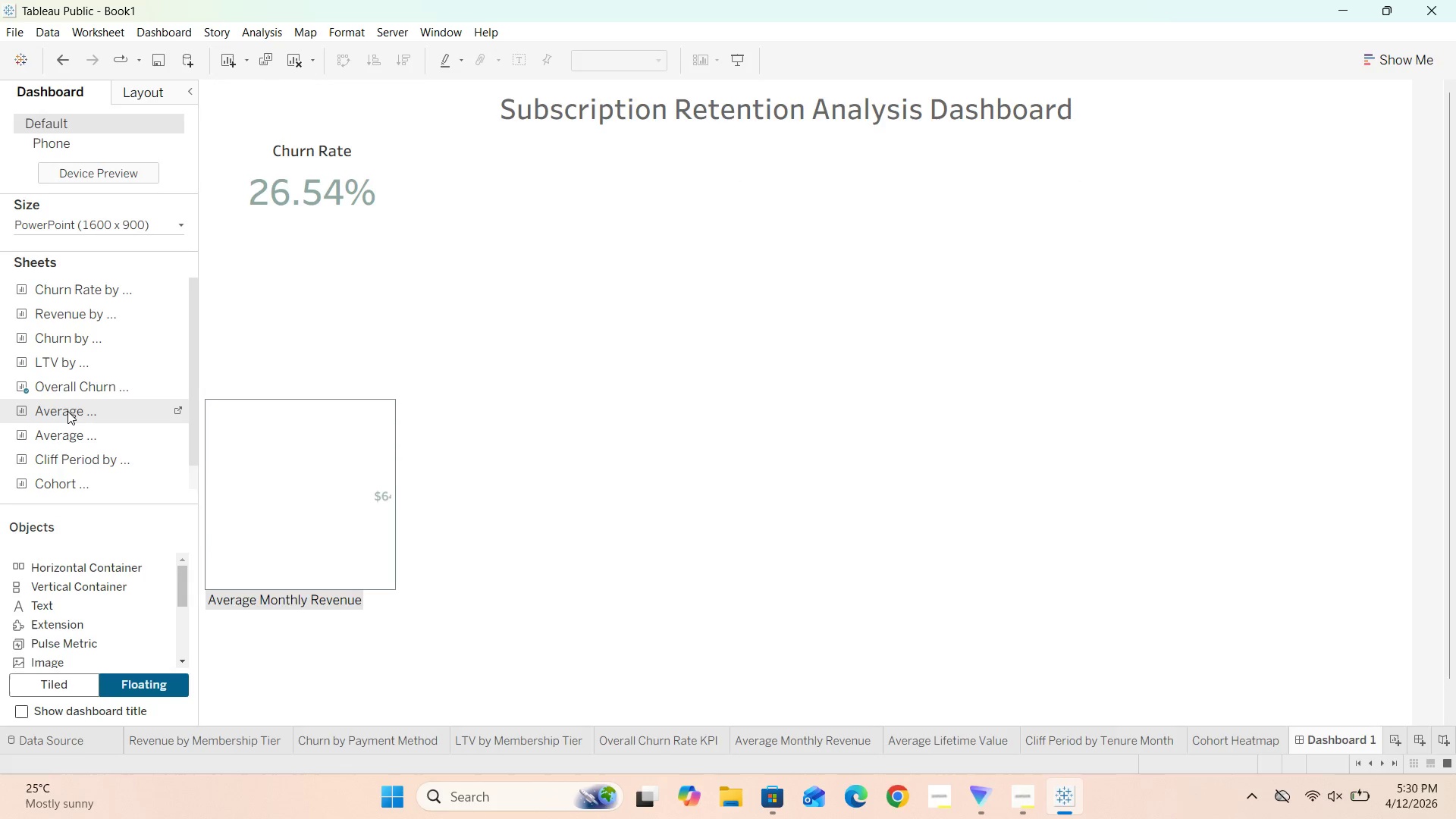 
left_click_drag(start_coordinate=[66, 413], to_coordinate=[444, 149])
 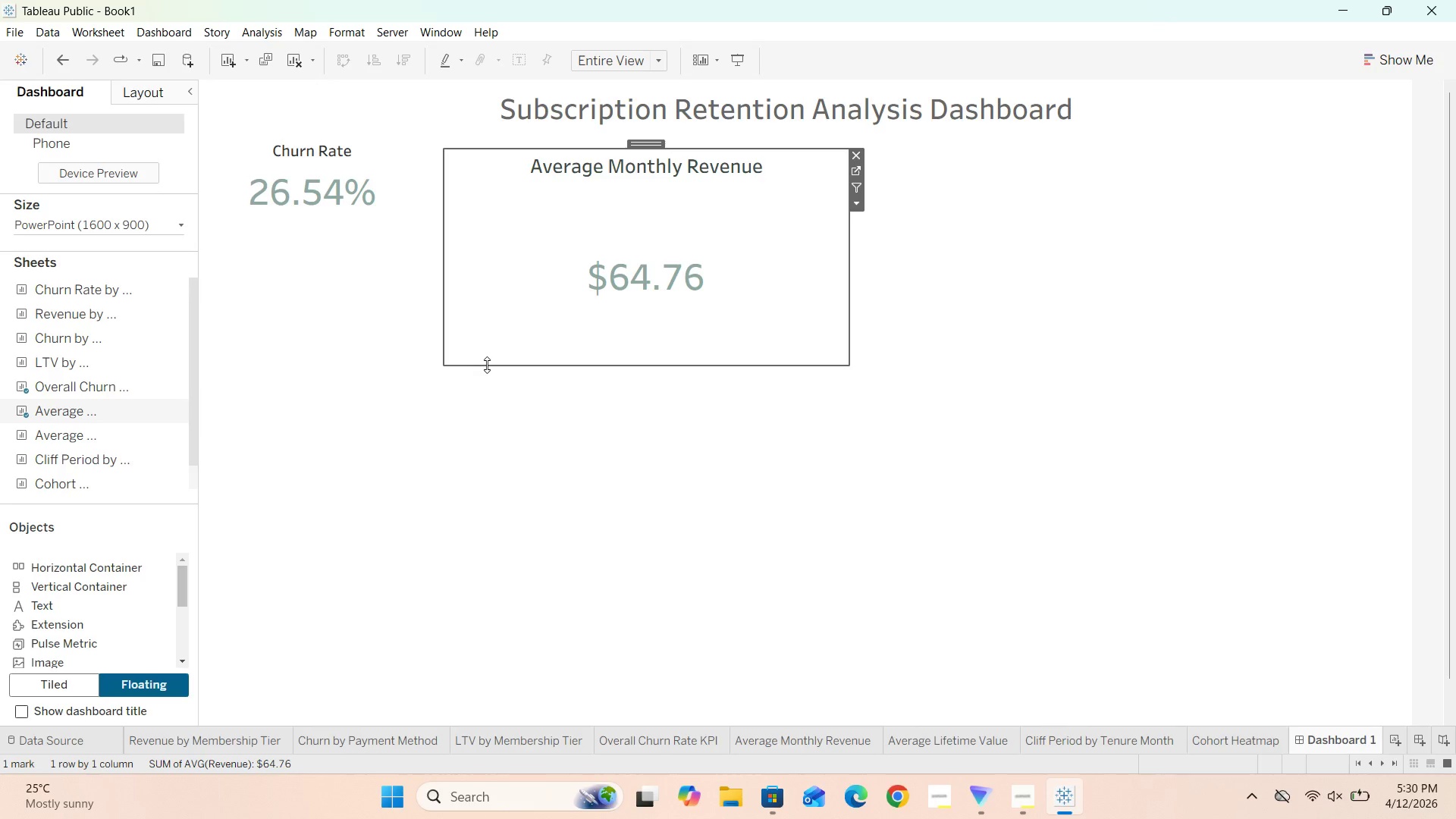 
left_click_drag(start_coordinate=[487, 365], to_coordinate=[461, 231])
 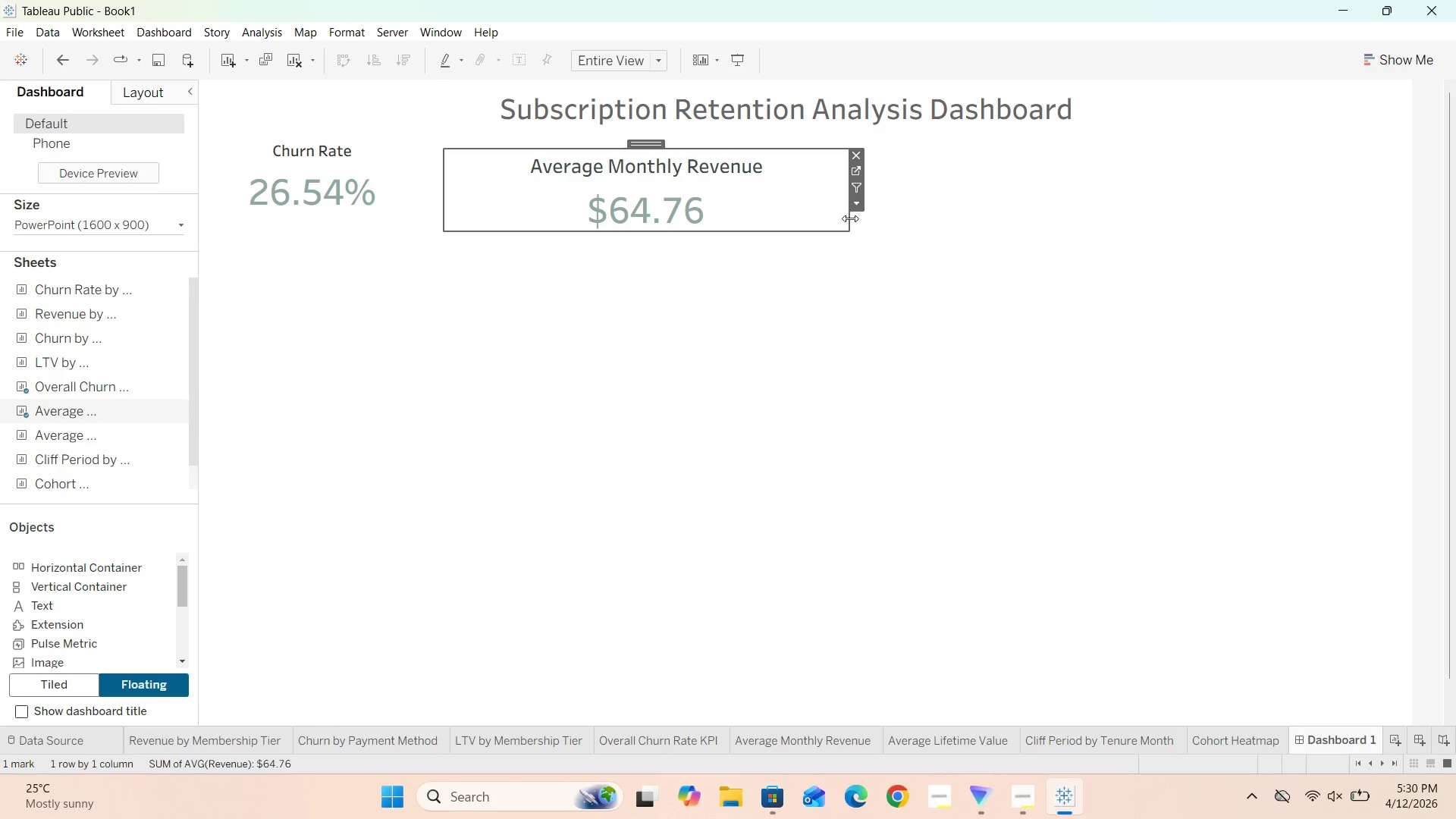 
left_click_drag(start_coordinate=[850, 218], to_coordinate=[652, 197])
 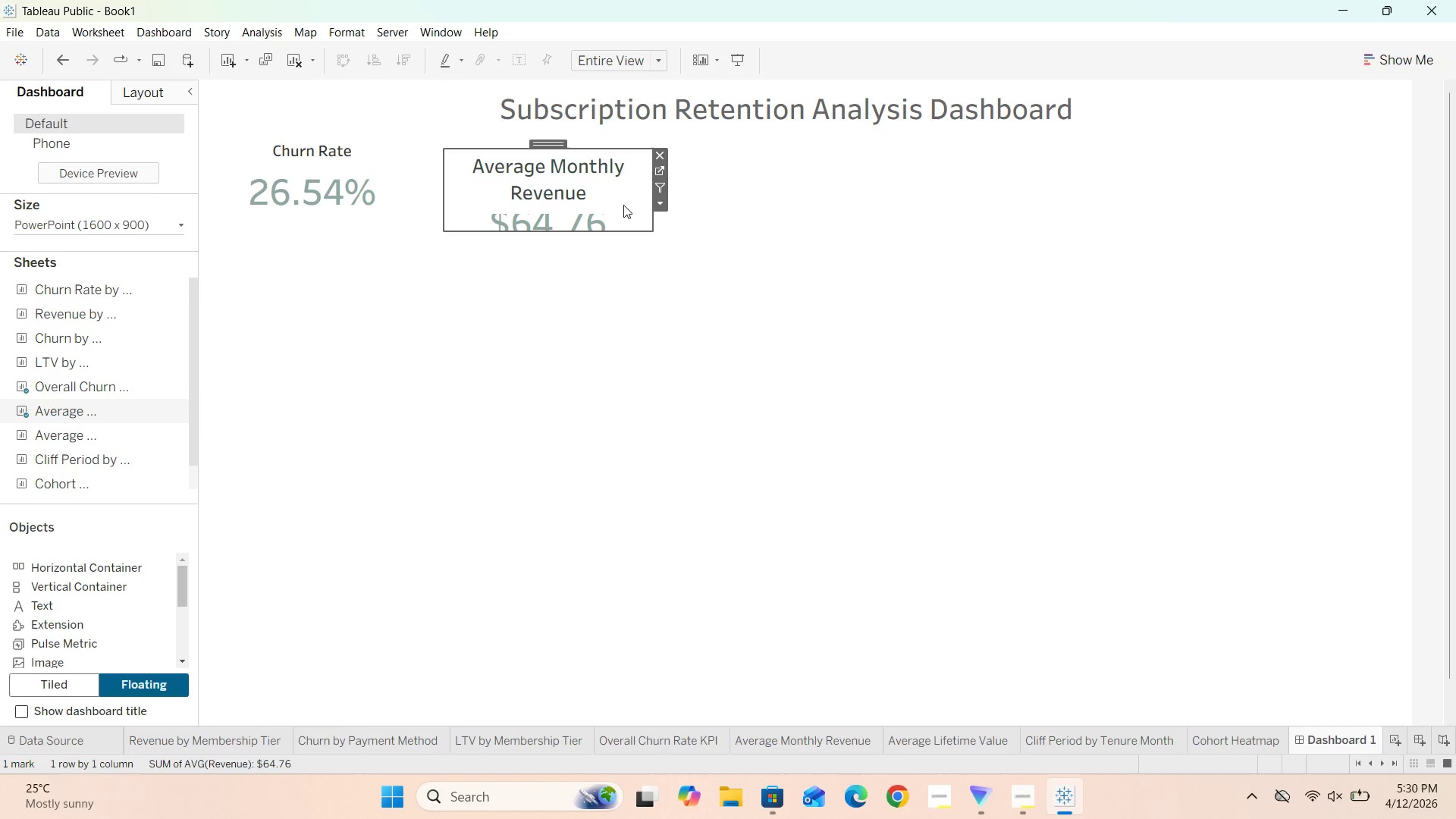 
left_click_drag(start_coordinate=[652, 224], to_coordinate=[676, 215])
 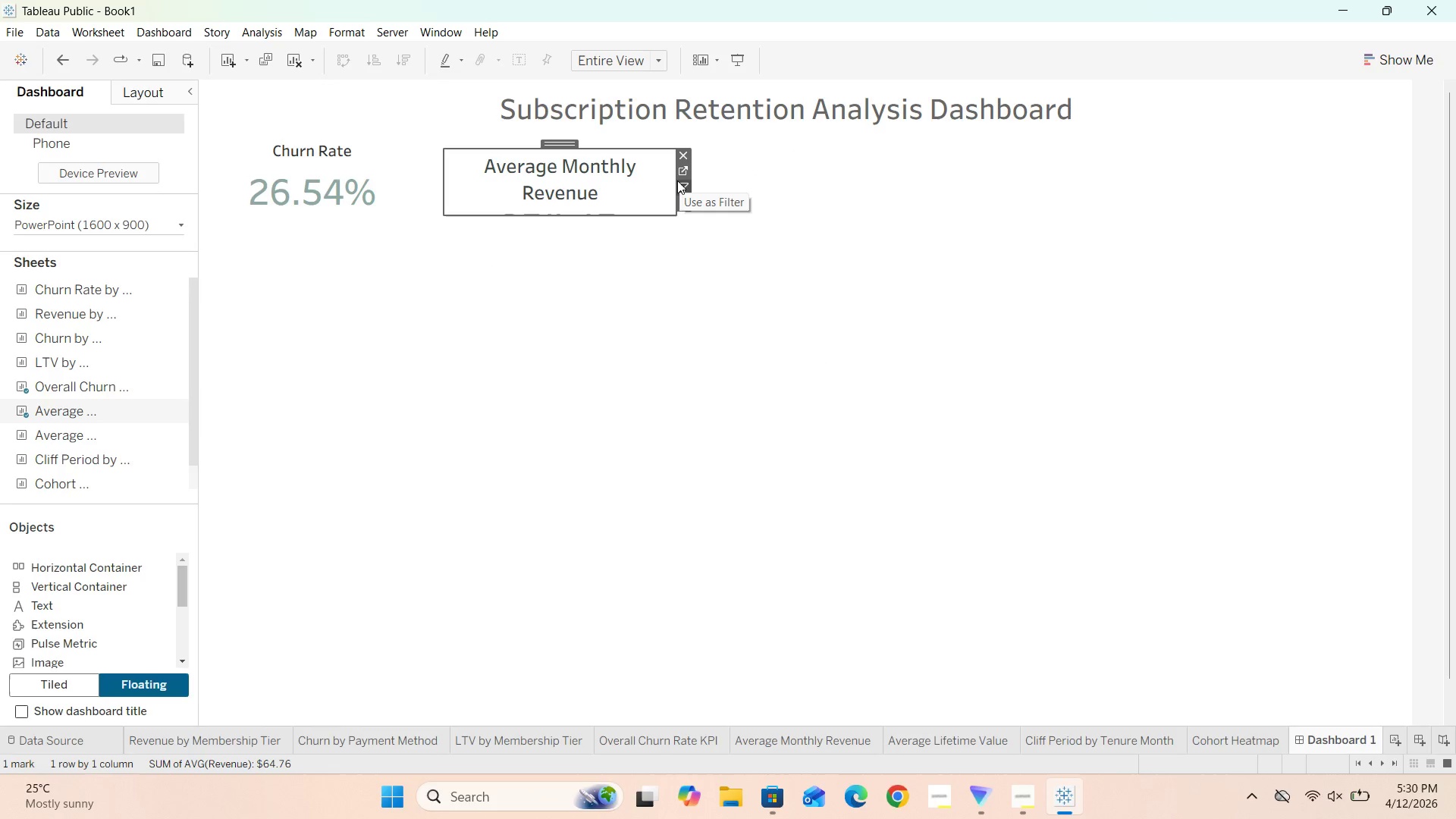 
left_click_drag(start_coordinate=[676, 180], to_coordinate=[754, 178])
 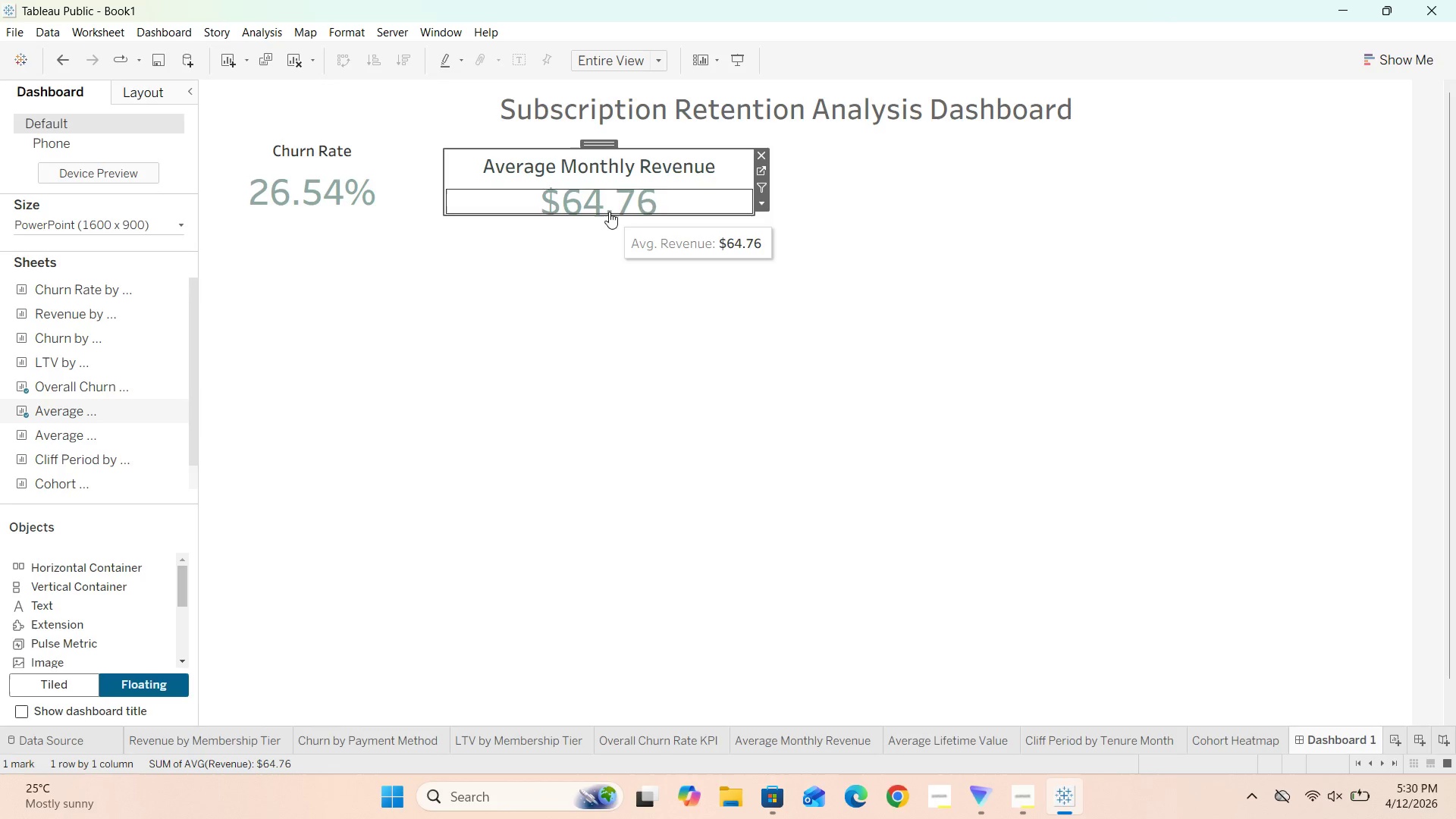 
left_click_drag(start_coordinate=[607, 213], to_coordinate=[607, 232])
 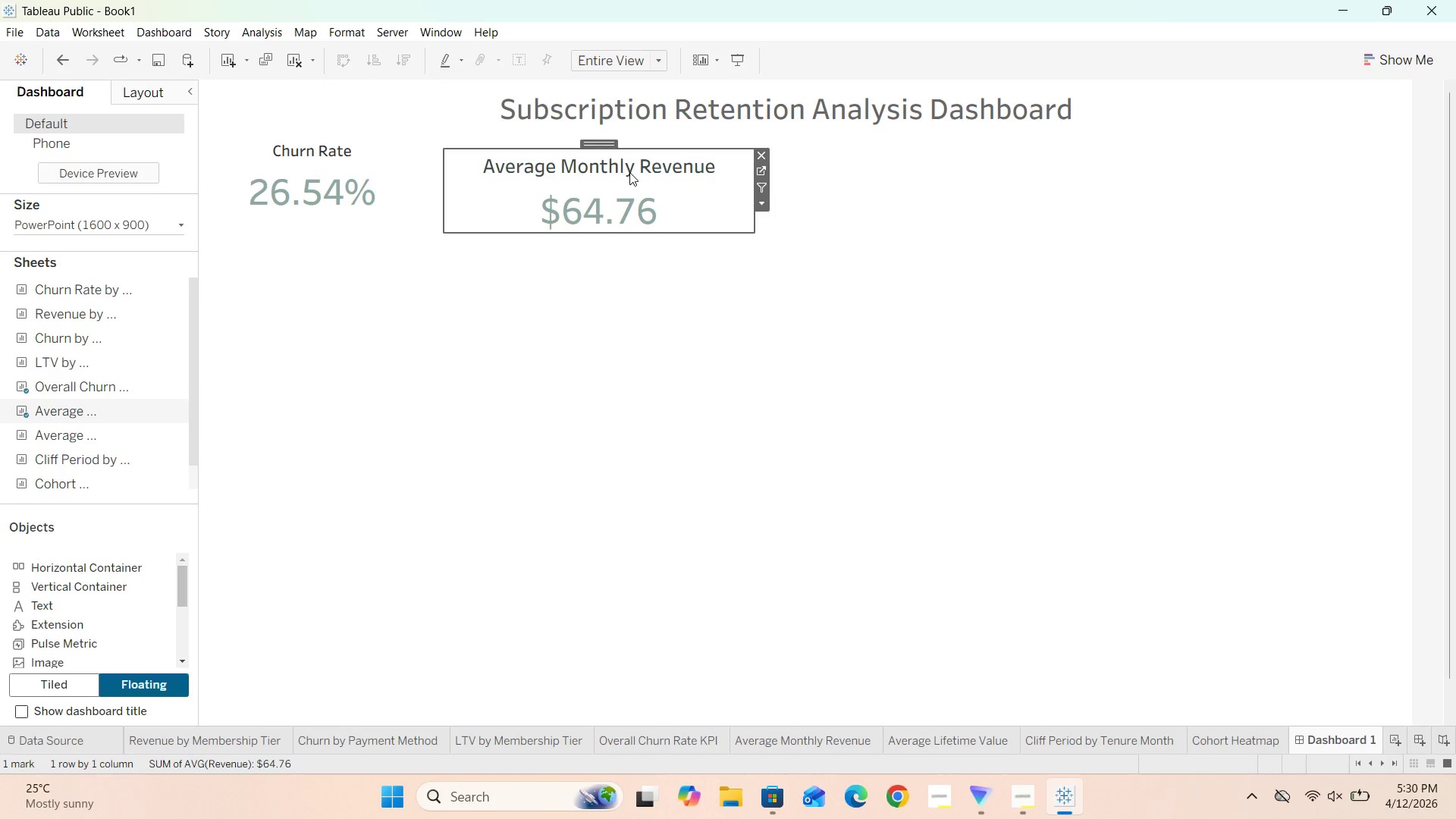 
double_click([629, 172])
 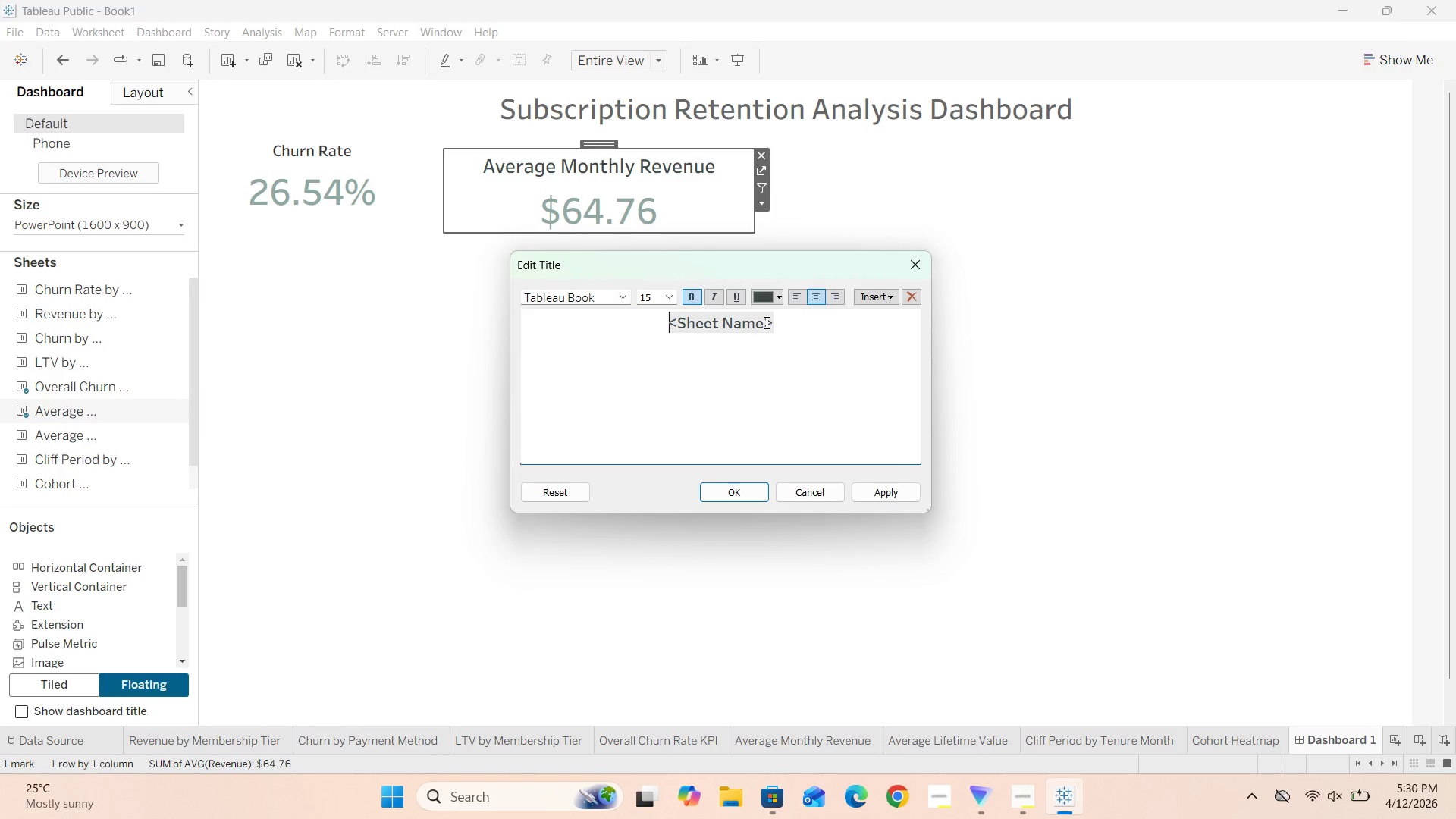 
left_click([764, 322])
 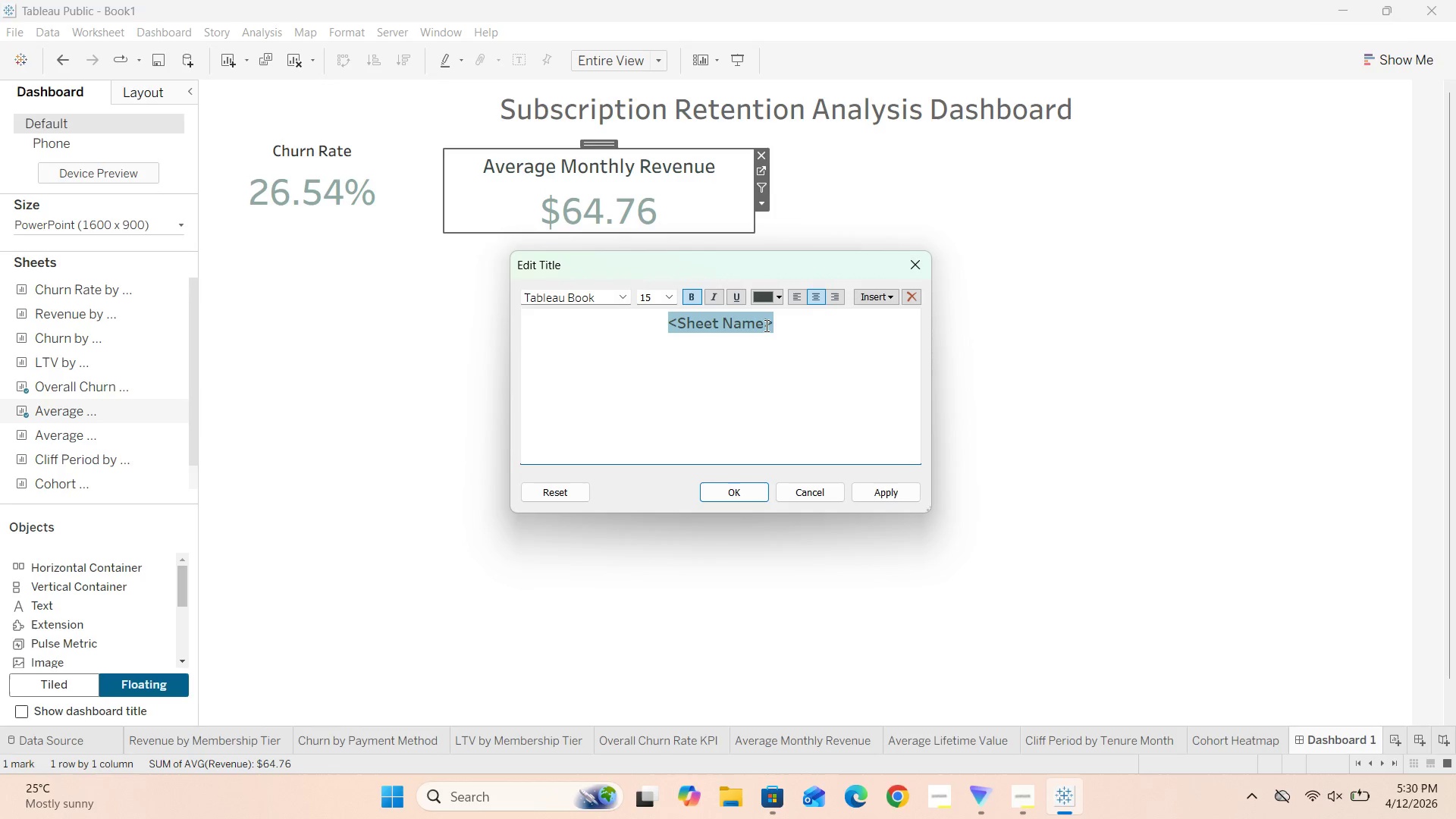 
left_click_drag(start_coordinate=[765, 325], to_coordinate=[682, 327])
 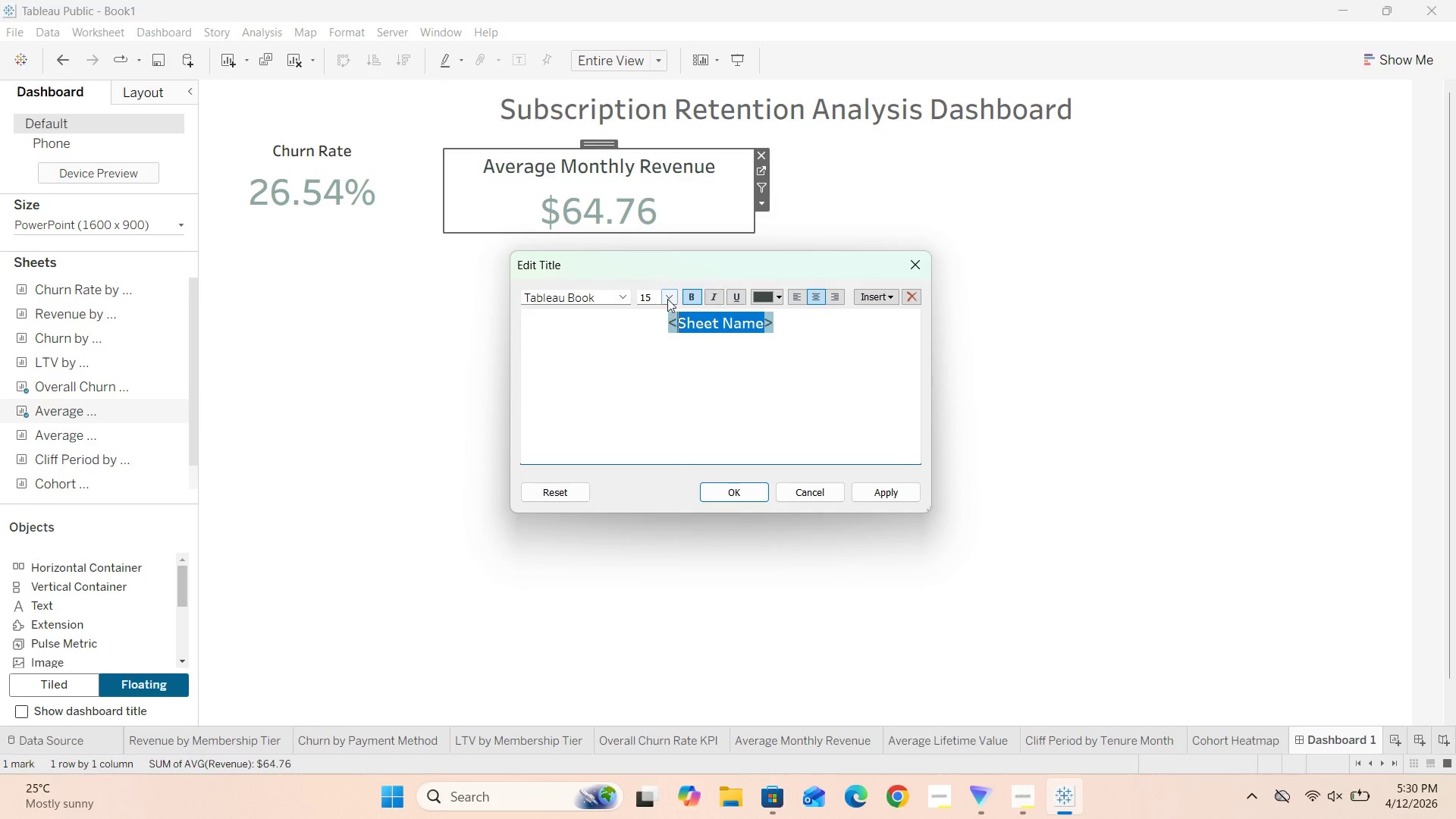 
left_click([667, 299])
 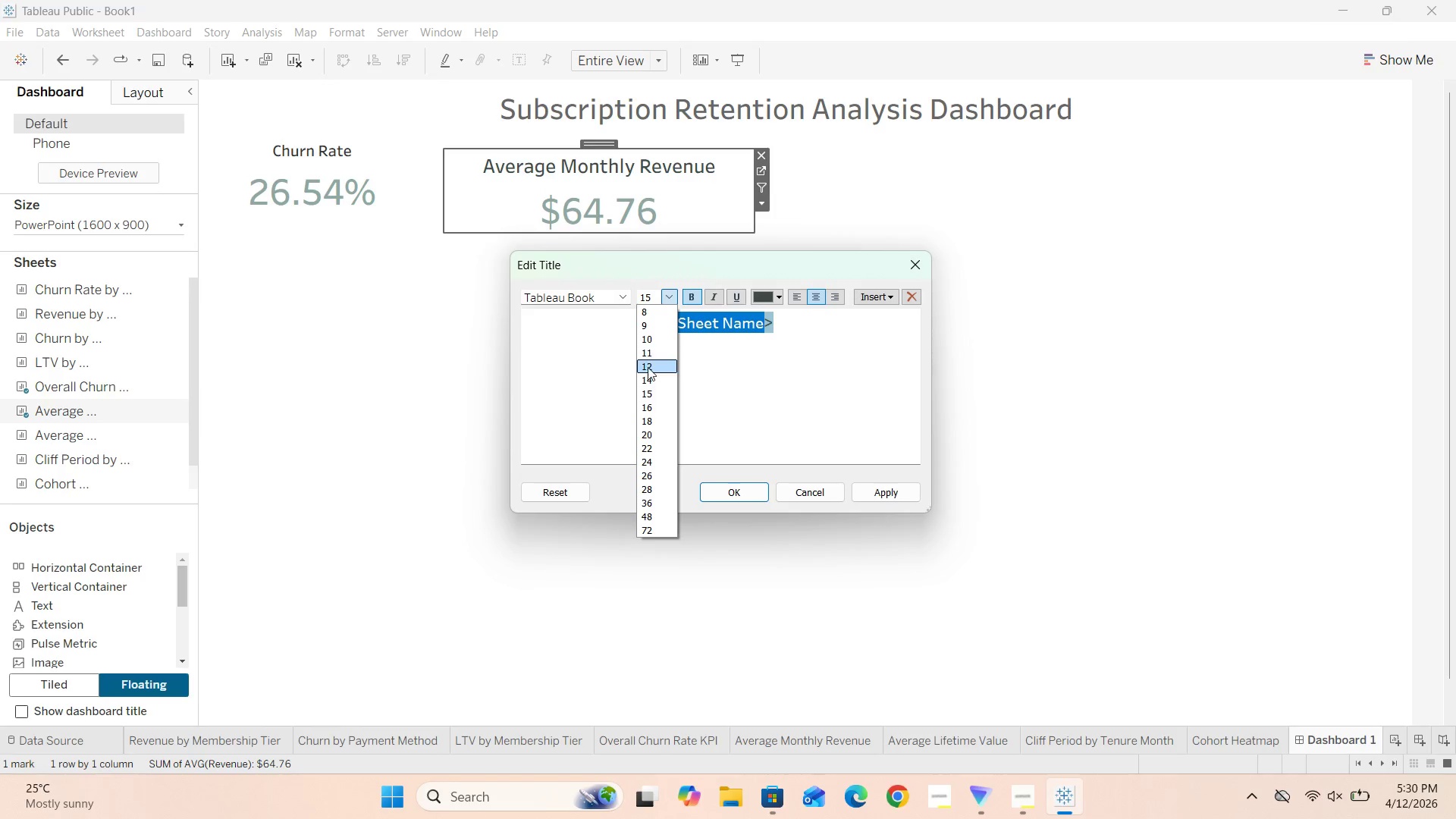 
left_click([648, 368])
 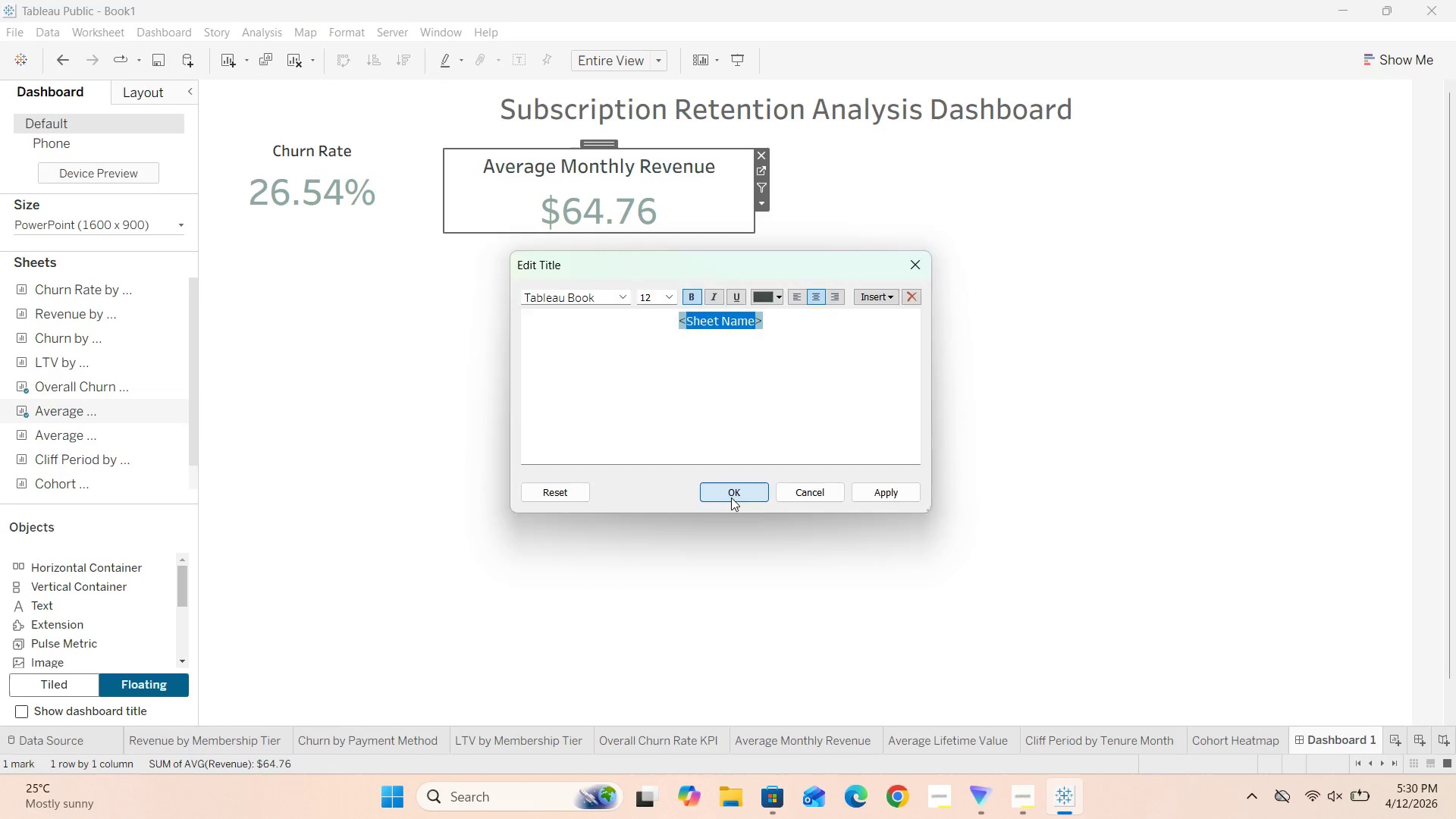 
left_click([693, 423])
 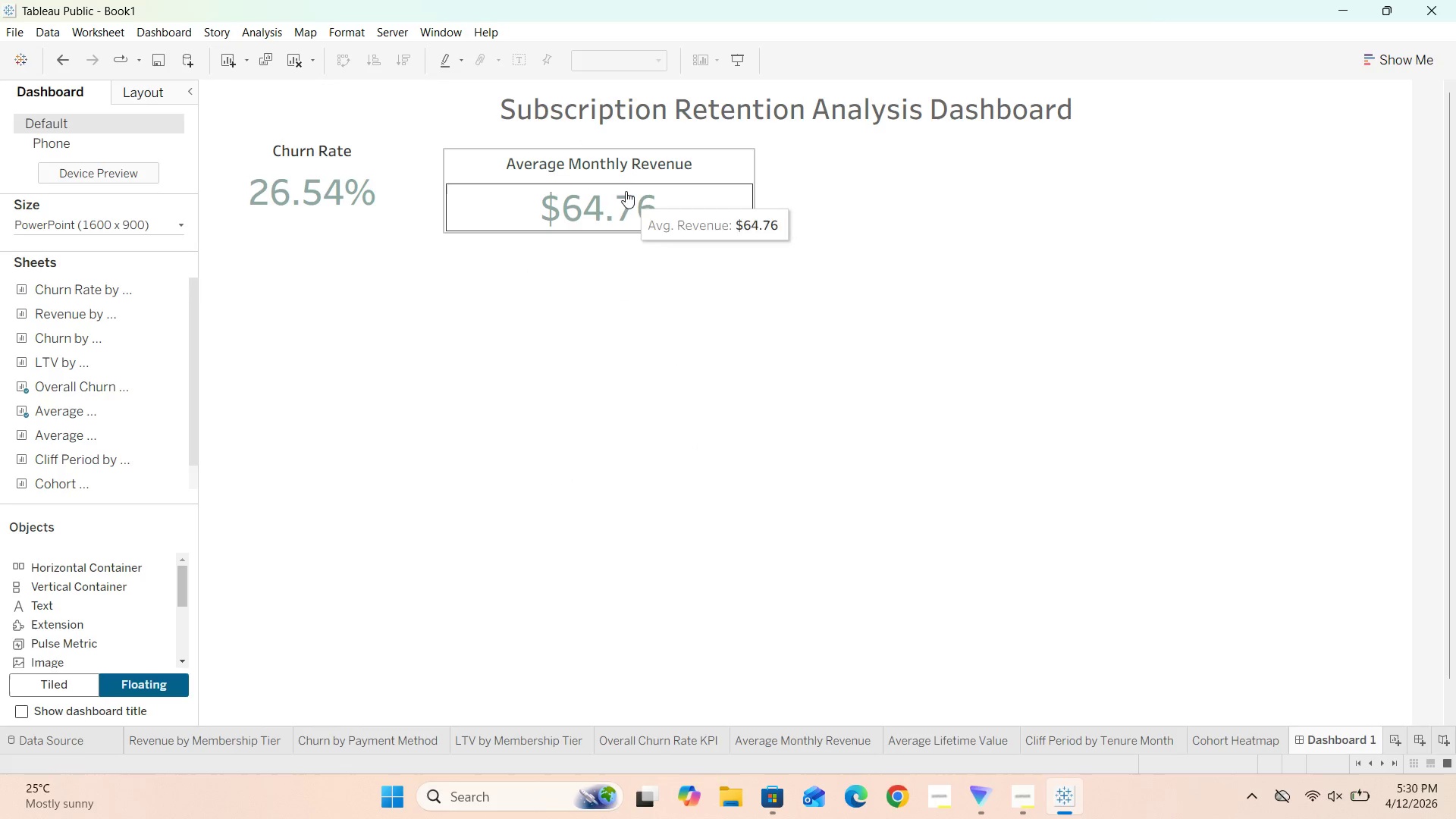 
double_click([626, 168])
 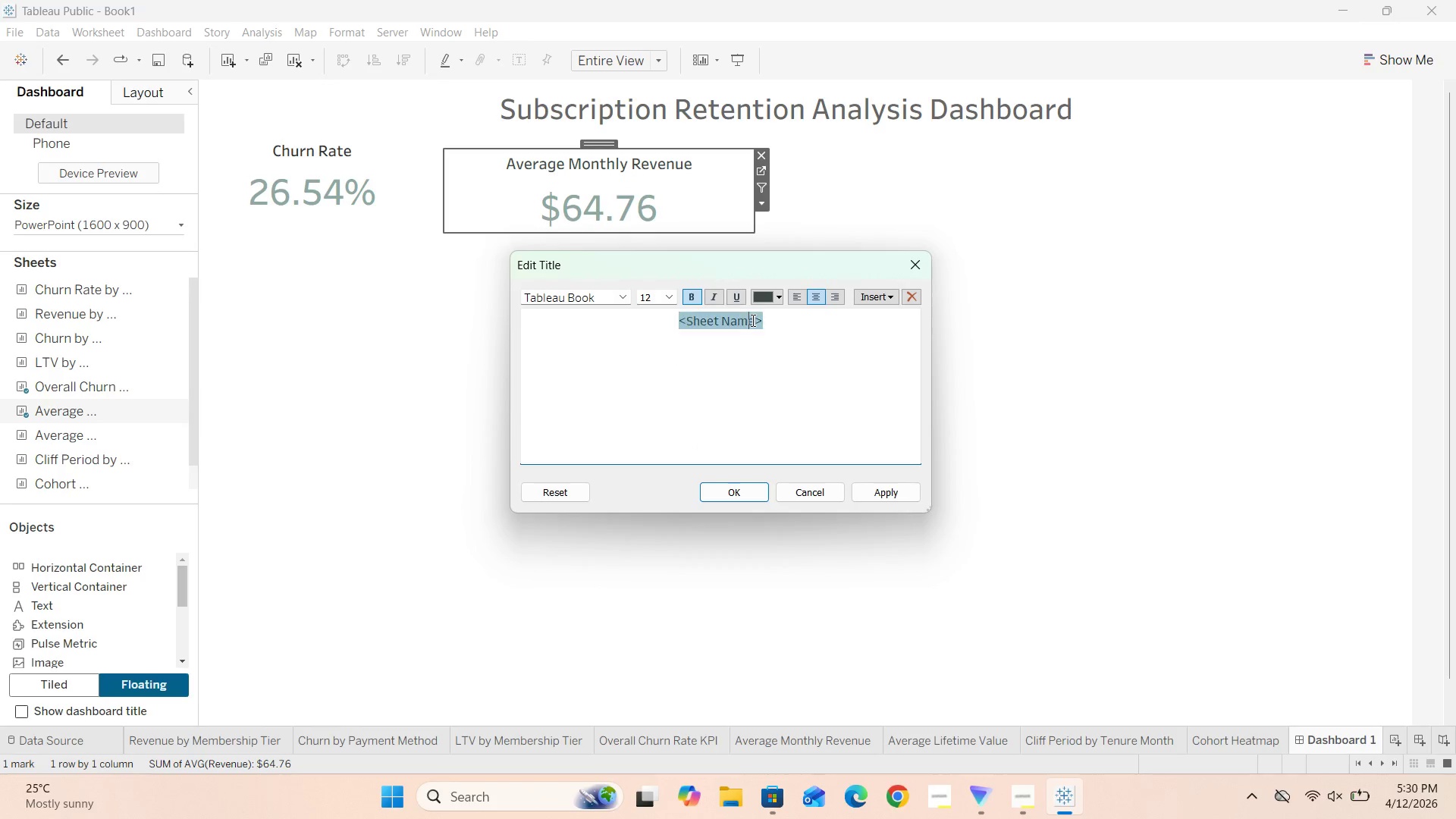 
left_click([752, 320])
 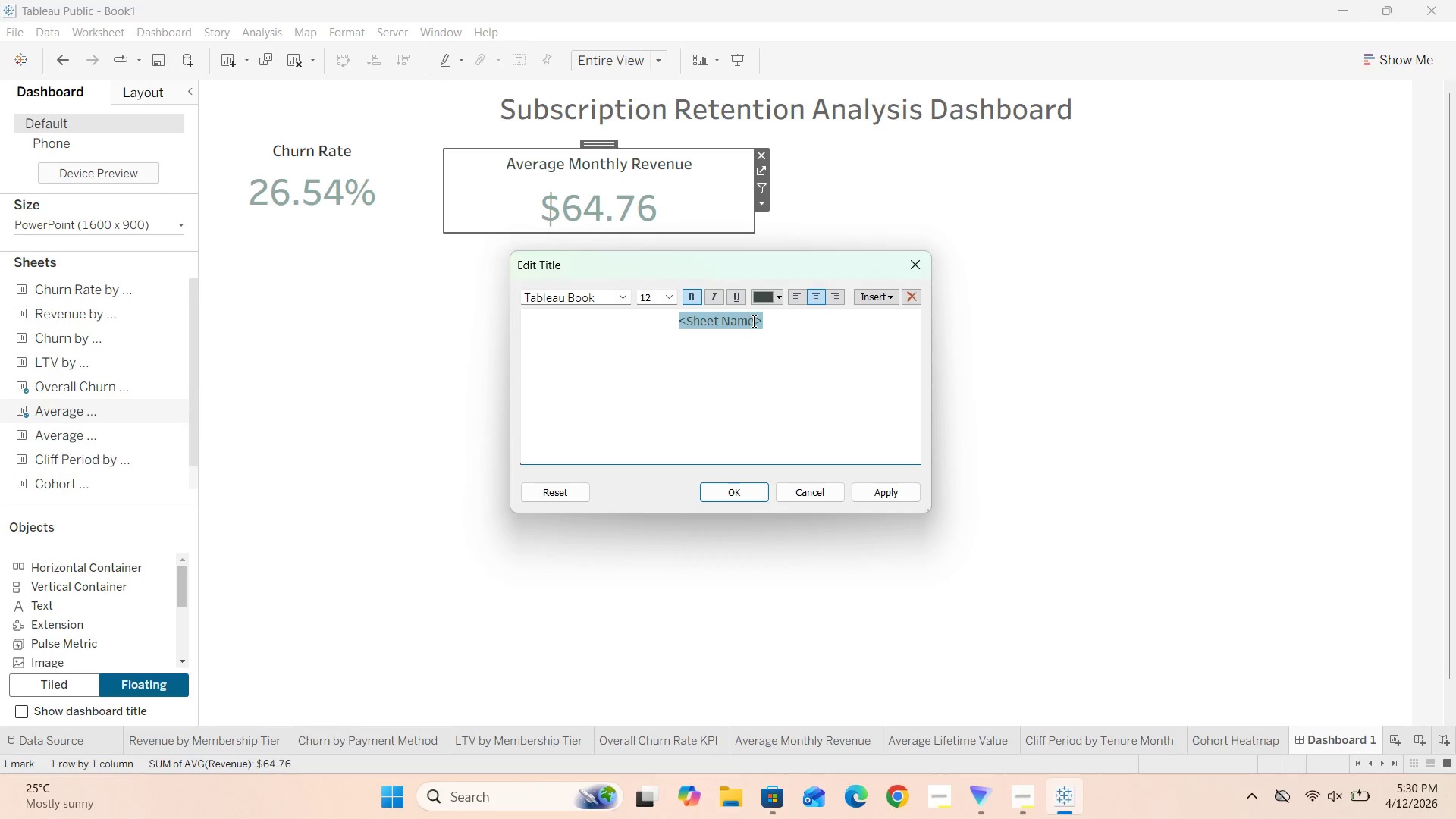 
left_click_drag(start_coordinate=[755, 320], to_coordinate=[687, 319])
 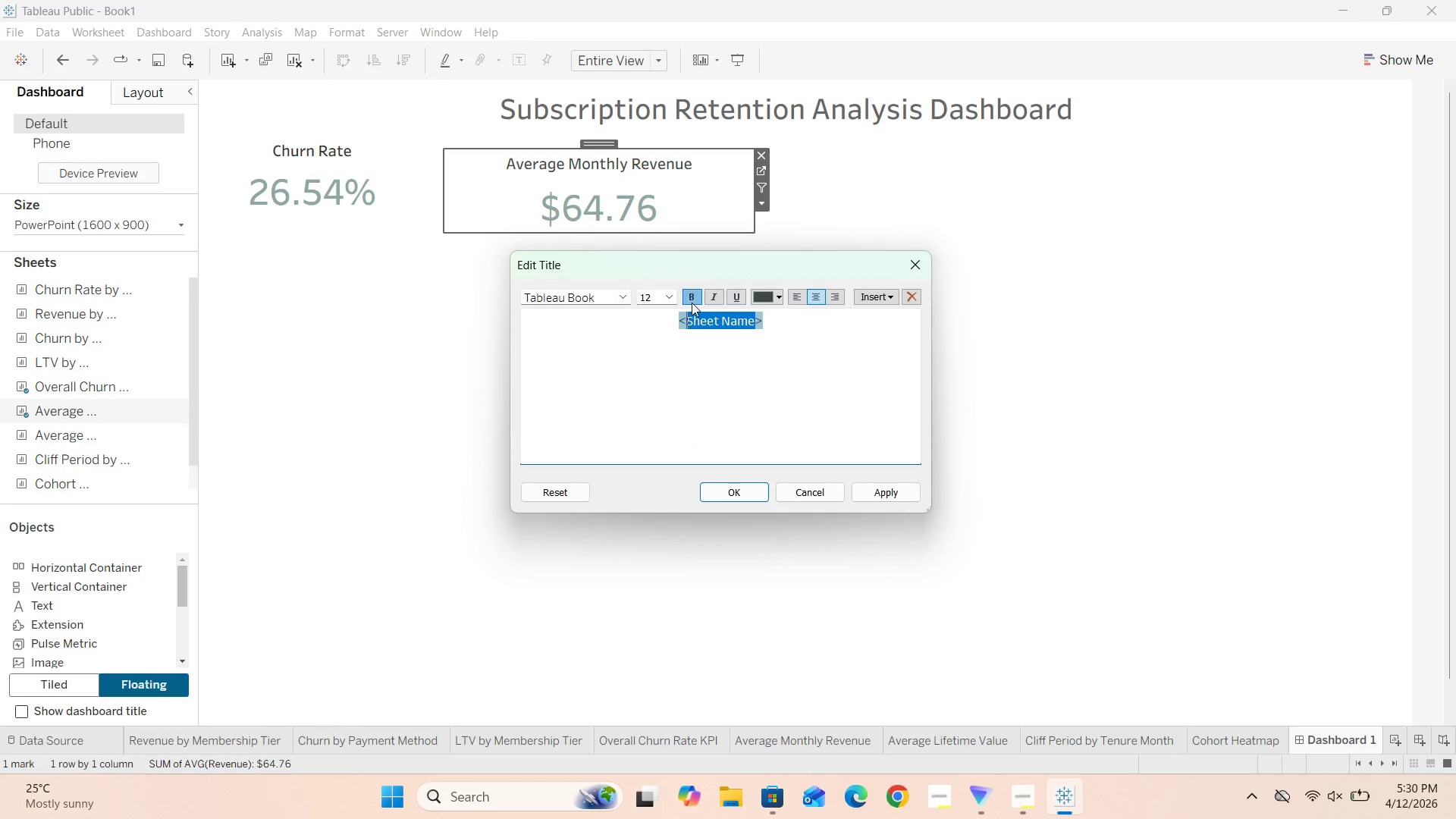 
left_click([692, 303])
 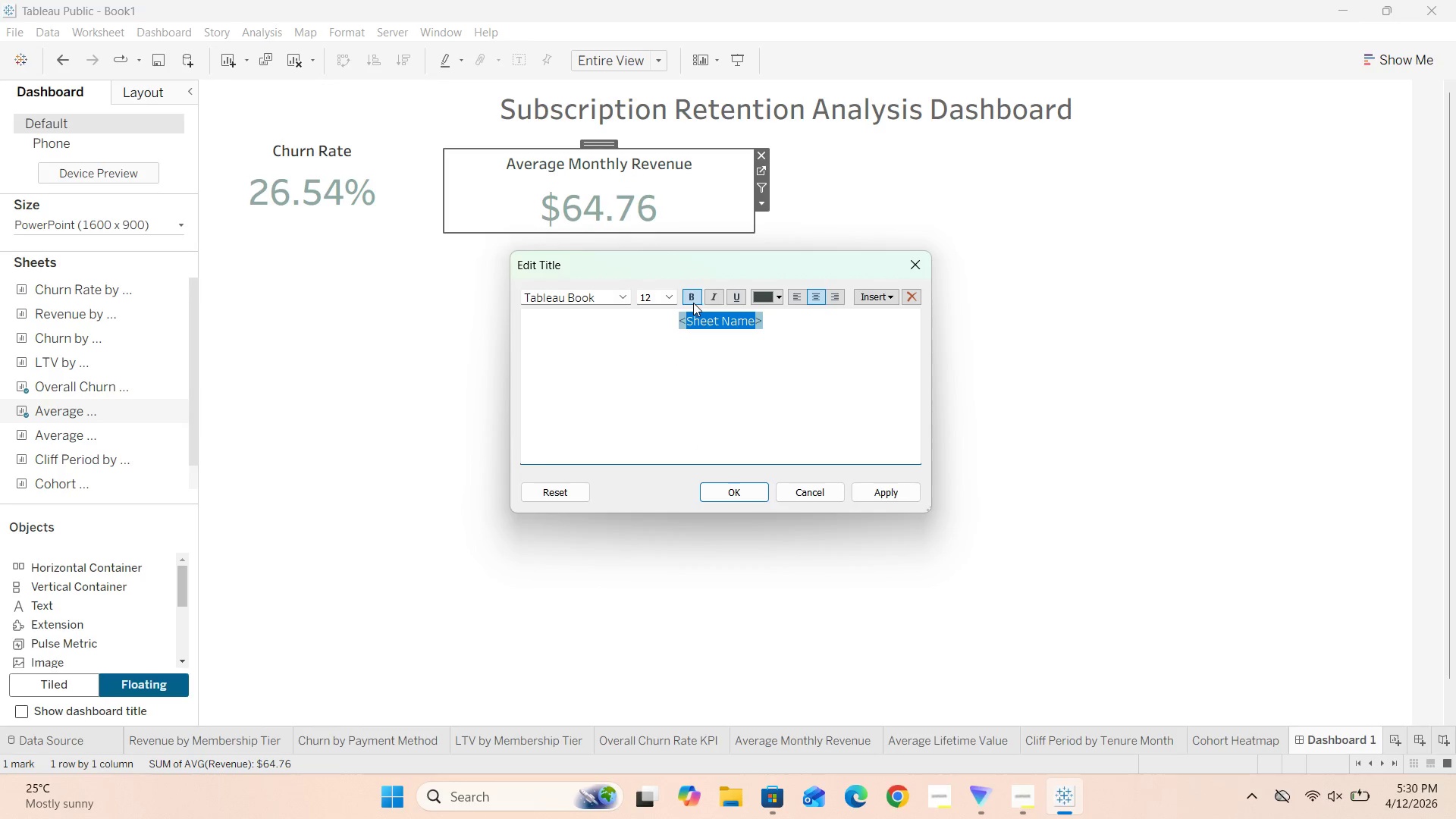 
left_click([732, 452])
 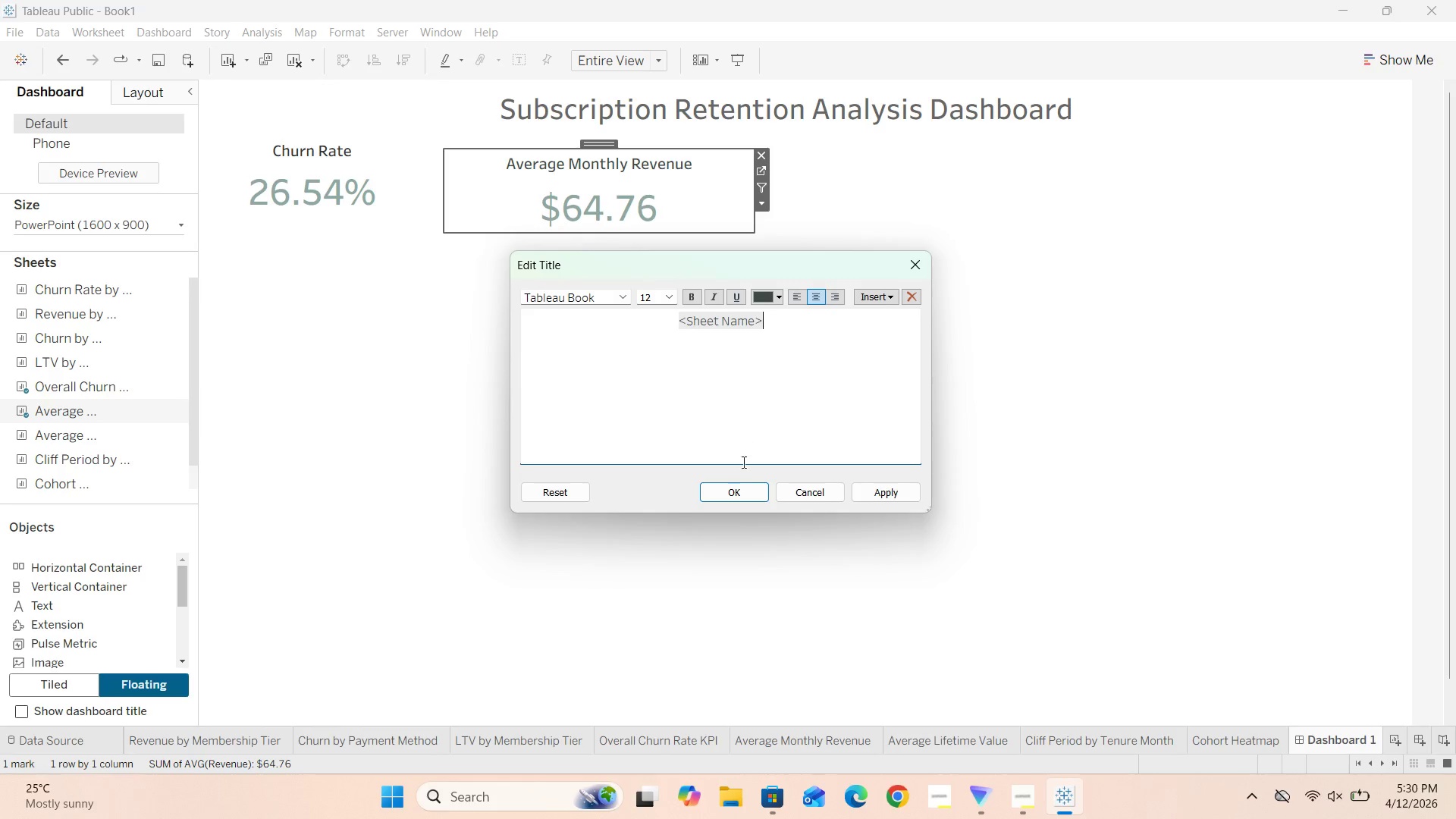 
left_click([741, 487])
 